 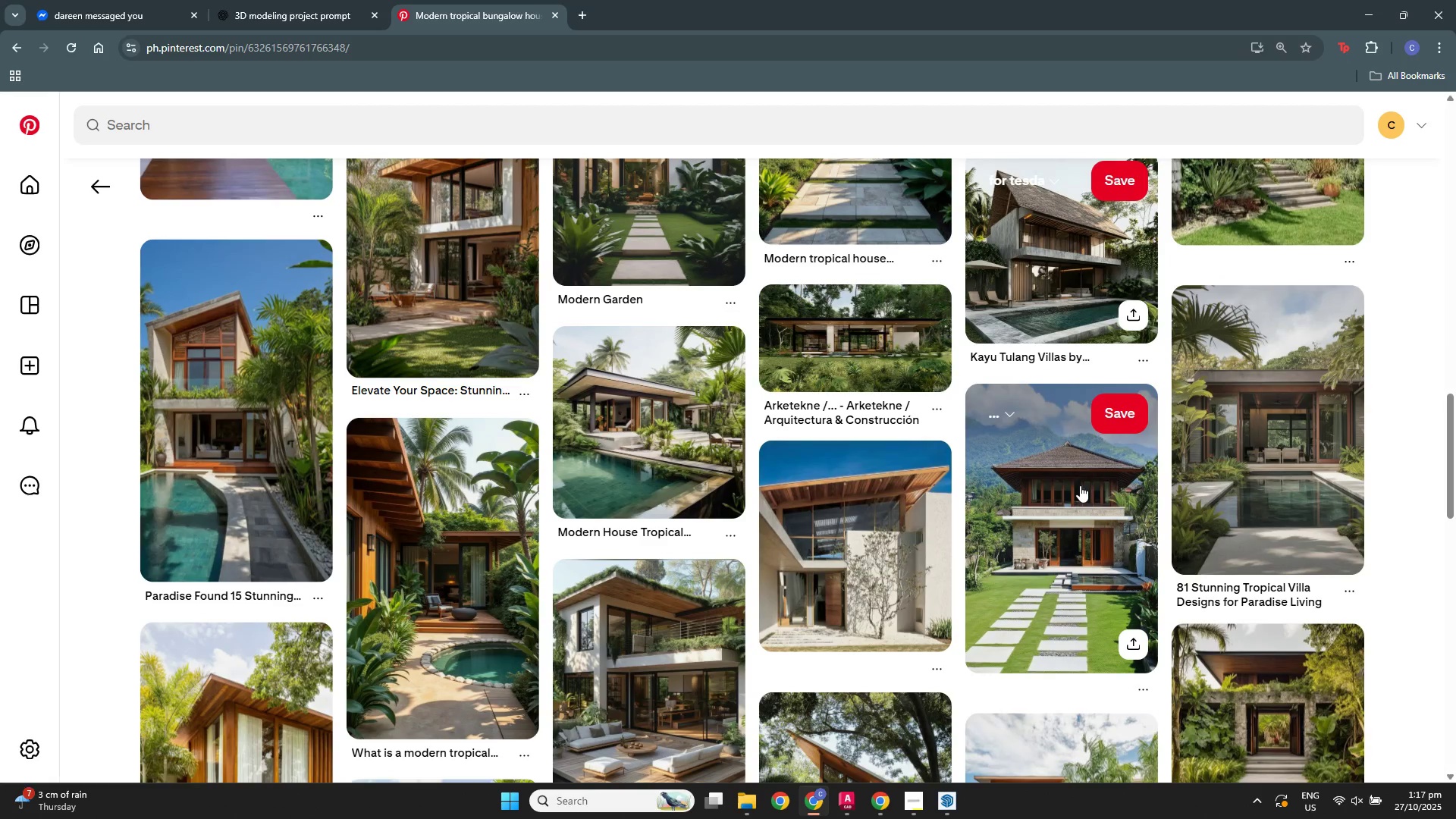 
scroll: coordinate [1079, 460], scroll_direction: up, amount: 17.0
 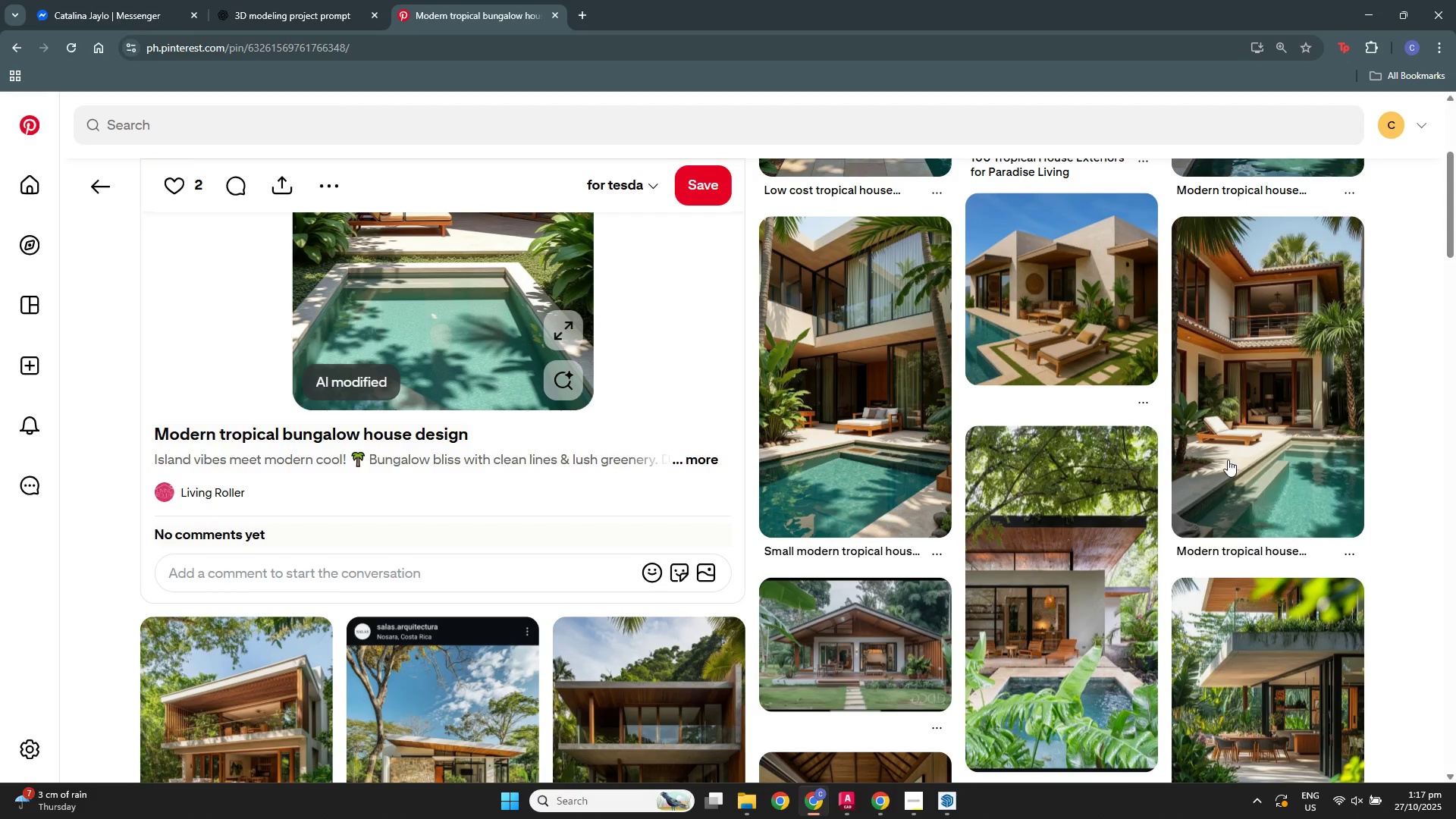 
left_click([1280, 438])
 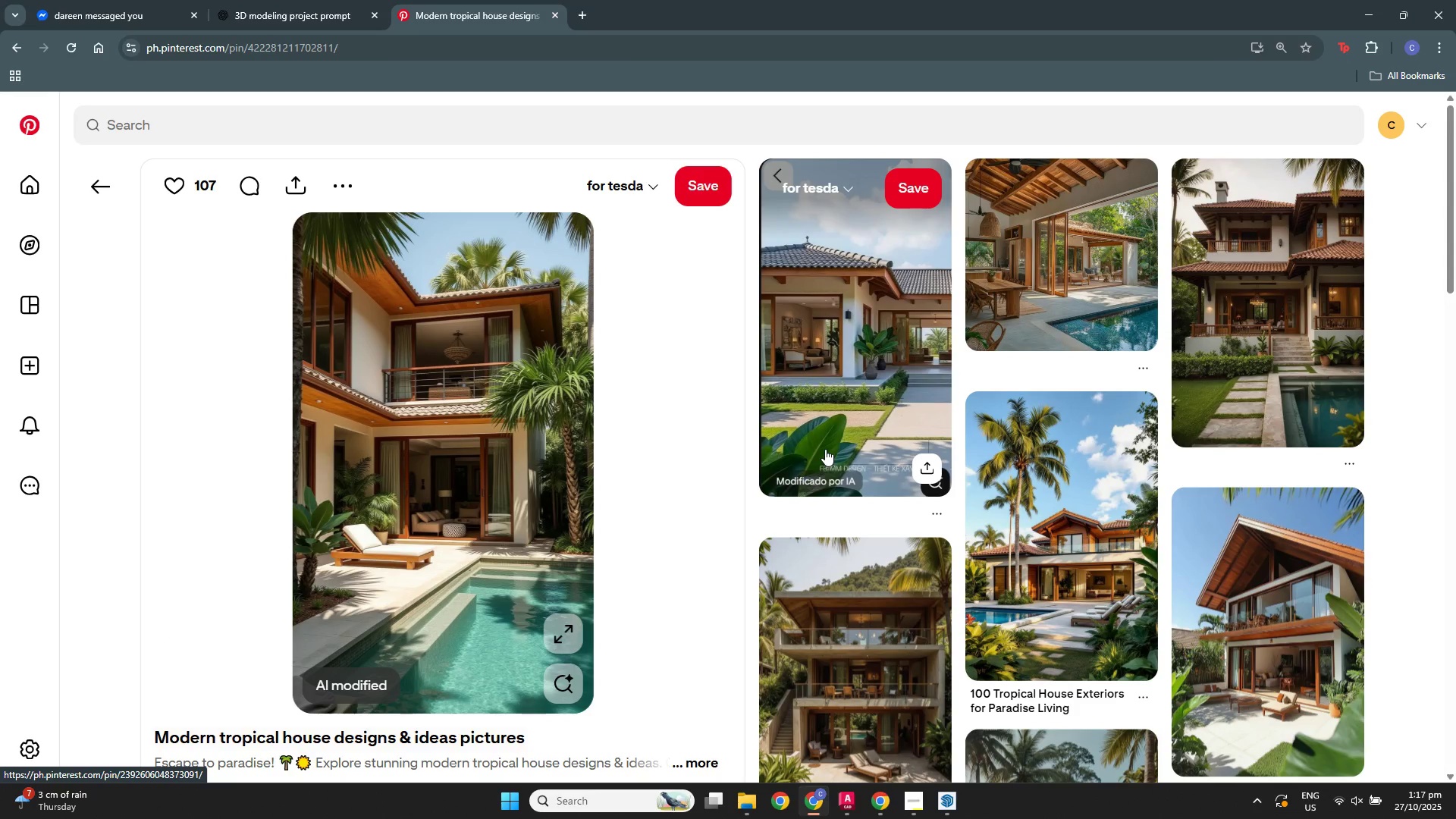 
wait(10.46)
 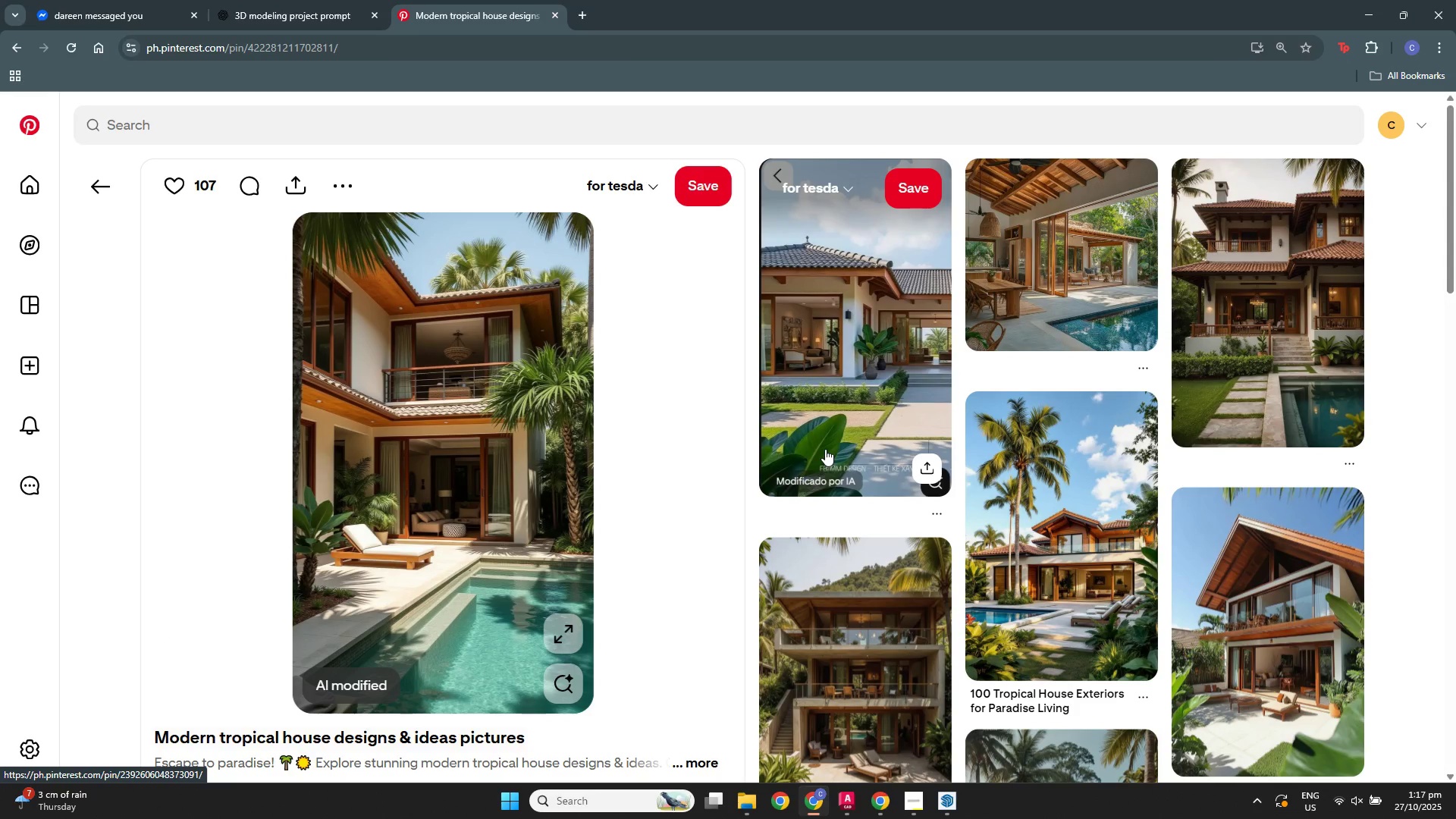 
left_click([1003, 321])
 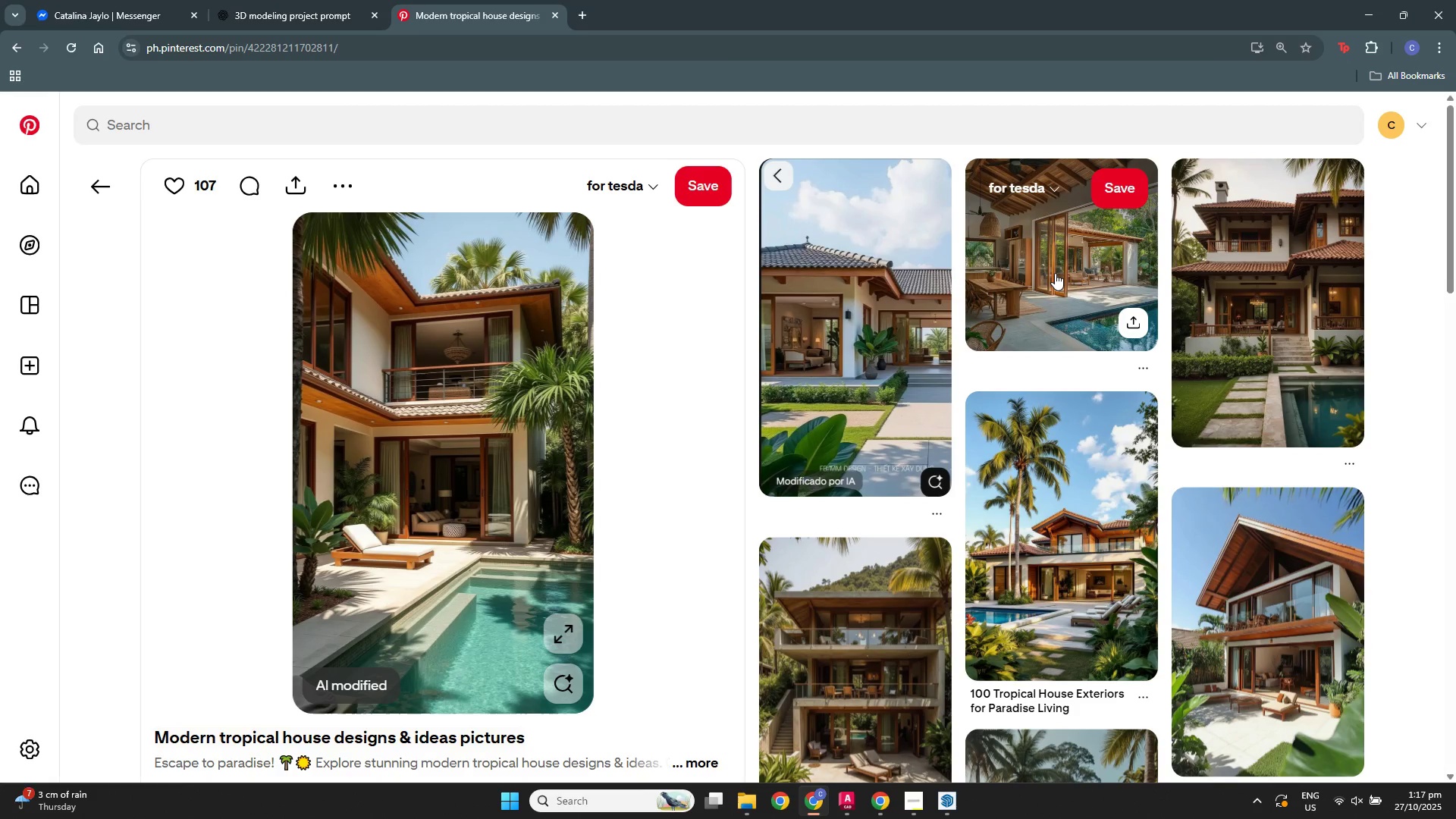 
left_click([1055, 273])
 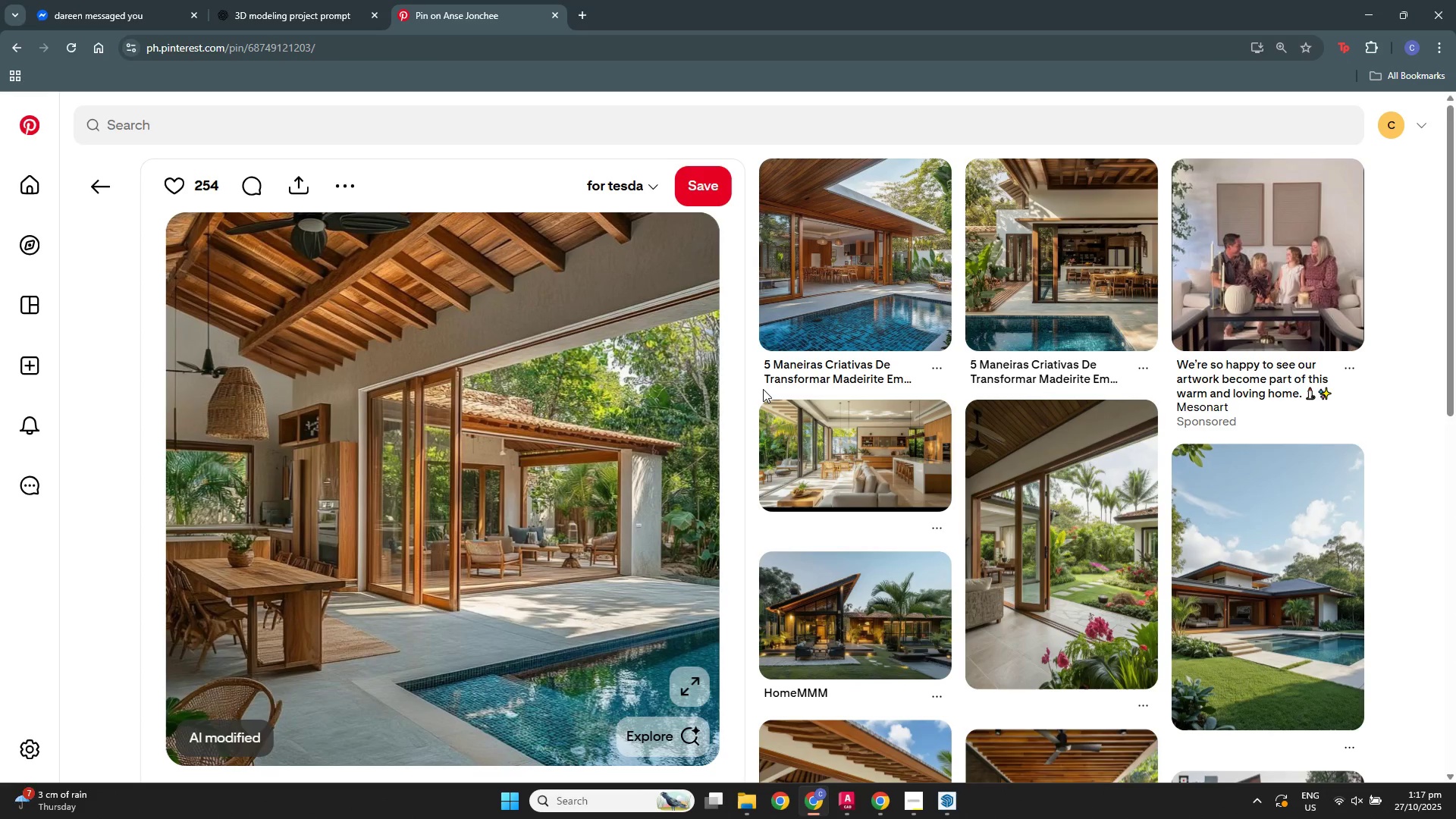 
scroll: coordinate [764, 400], scroll_direction: down, amount: 6.0
 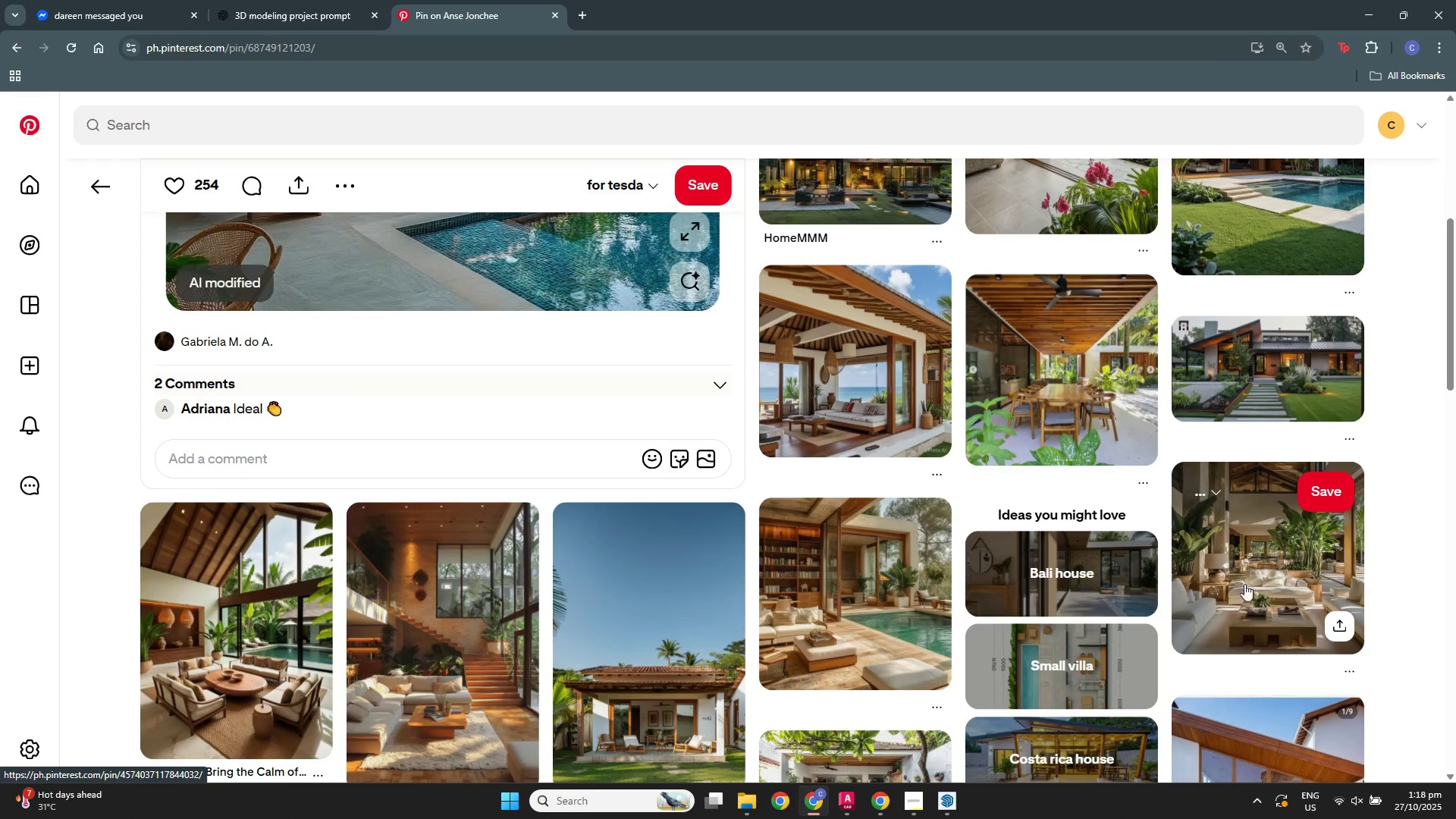 
left_click([1248, 588])
 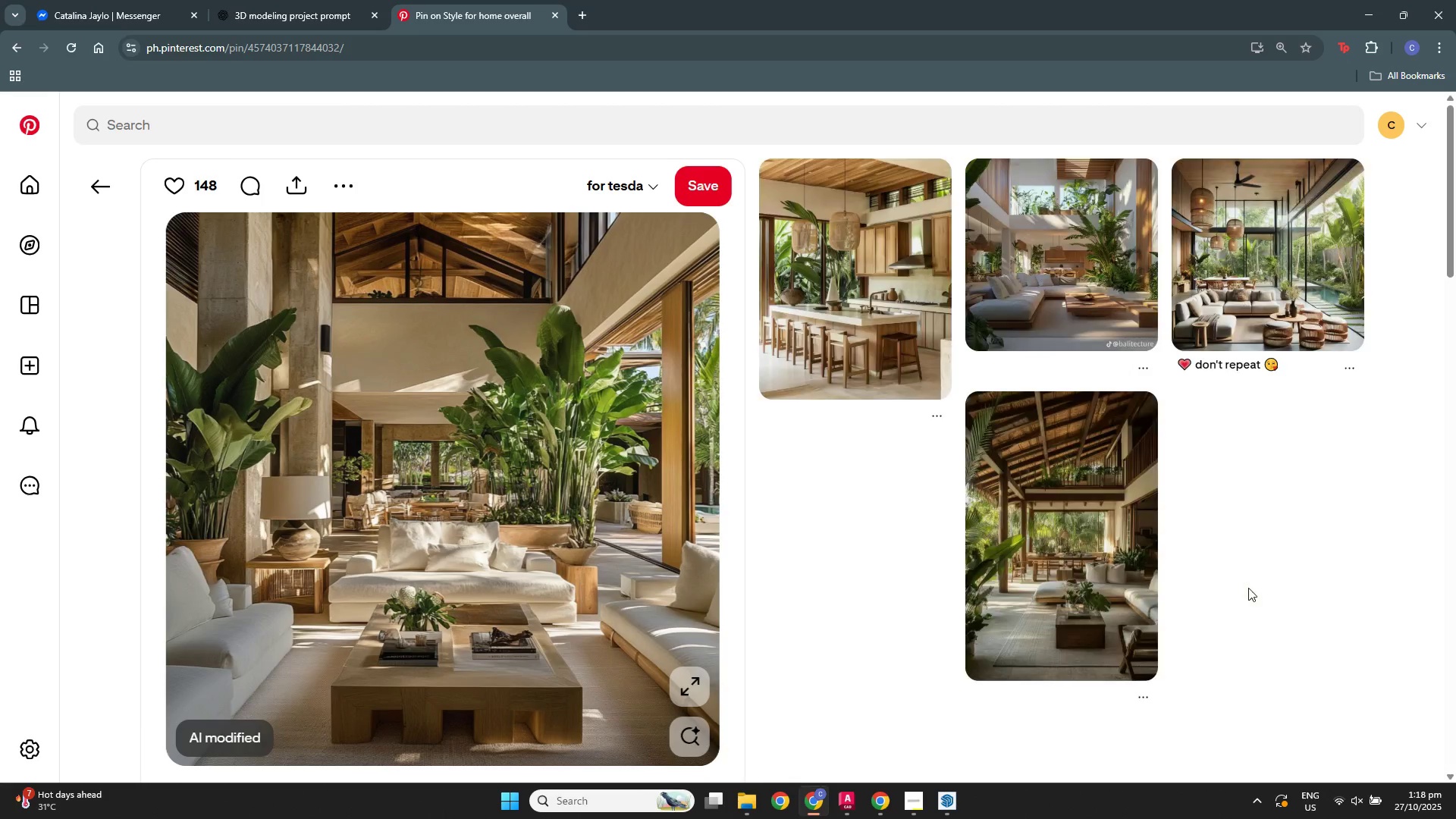 
scroll: coordinate [814, 500], scroll_direction: down, amount: 5.0
 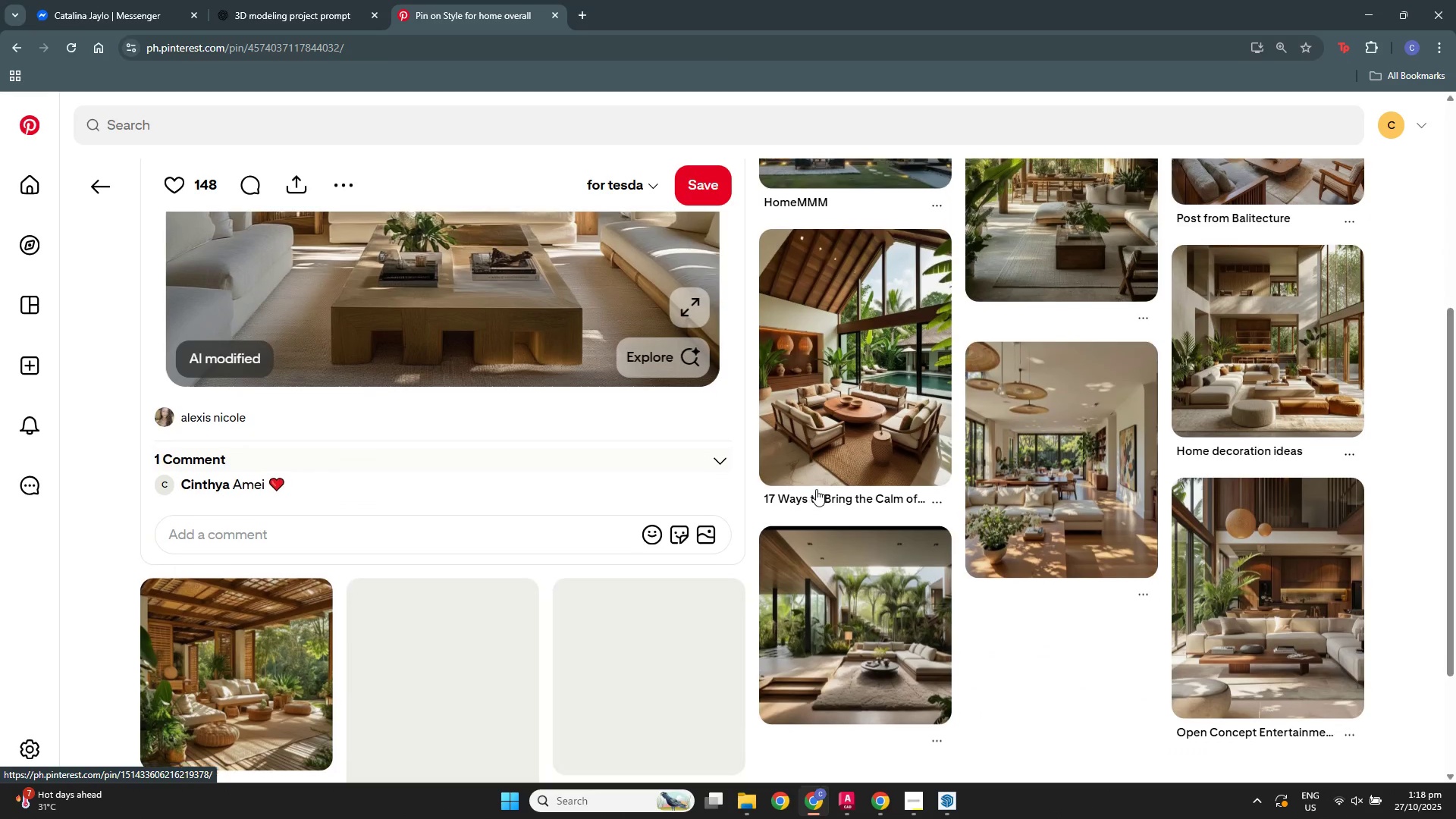 
mouse_move([817, 504])
 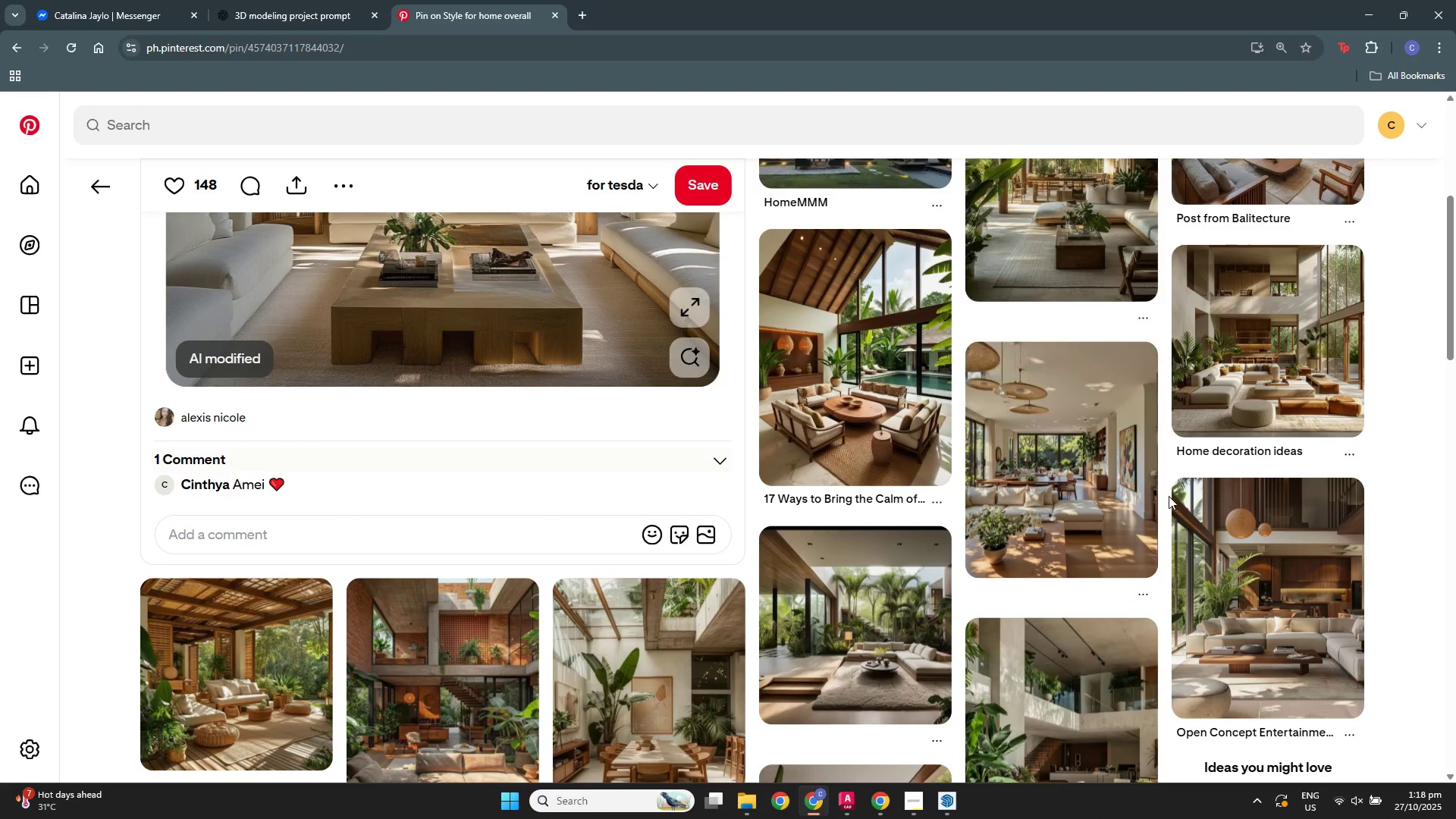 
left_click([1262, 395])
 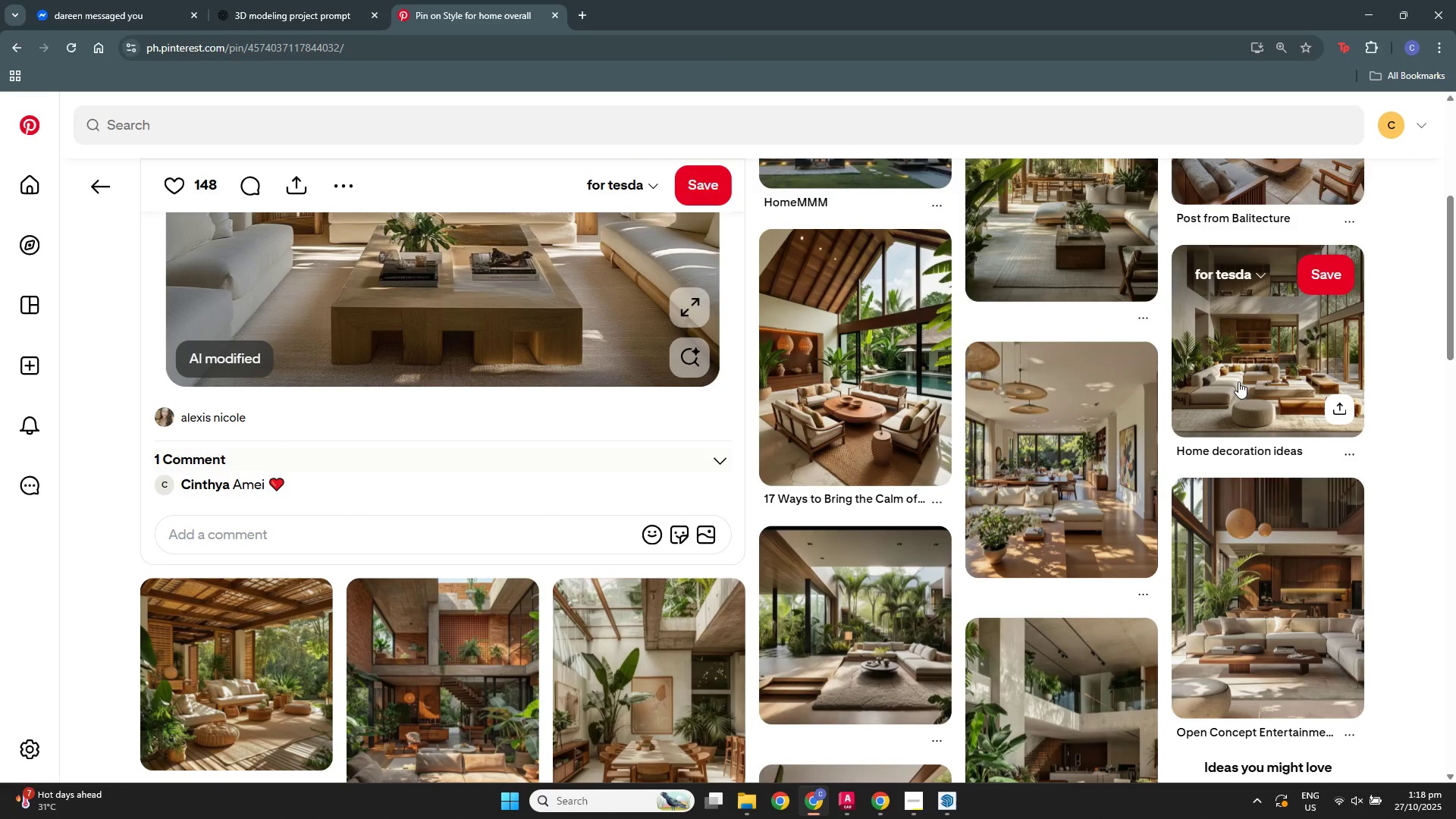 
left_click([1238, 381])
 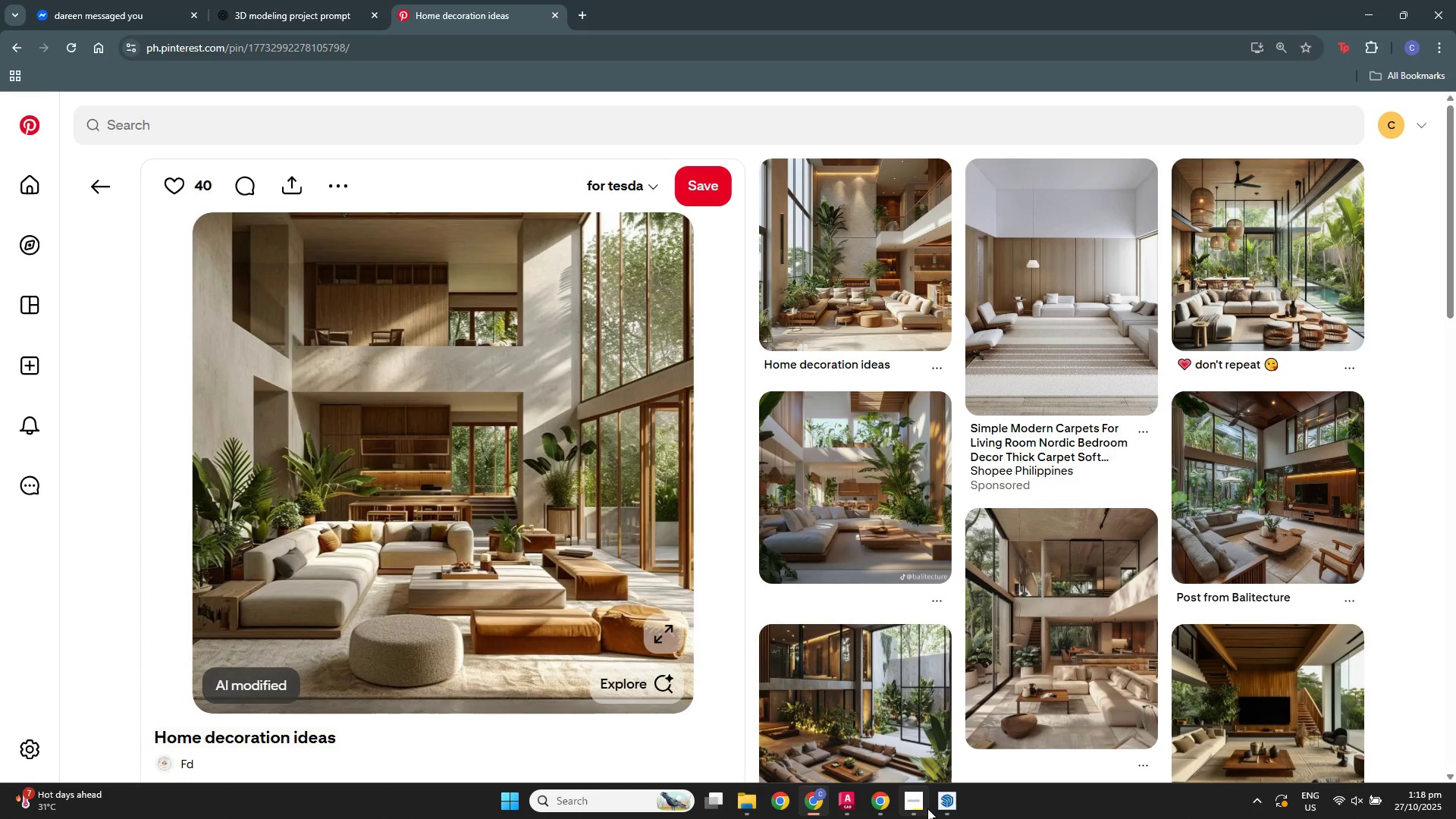 
wait(6.21)
 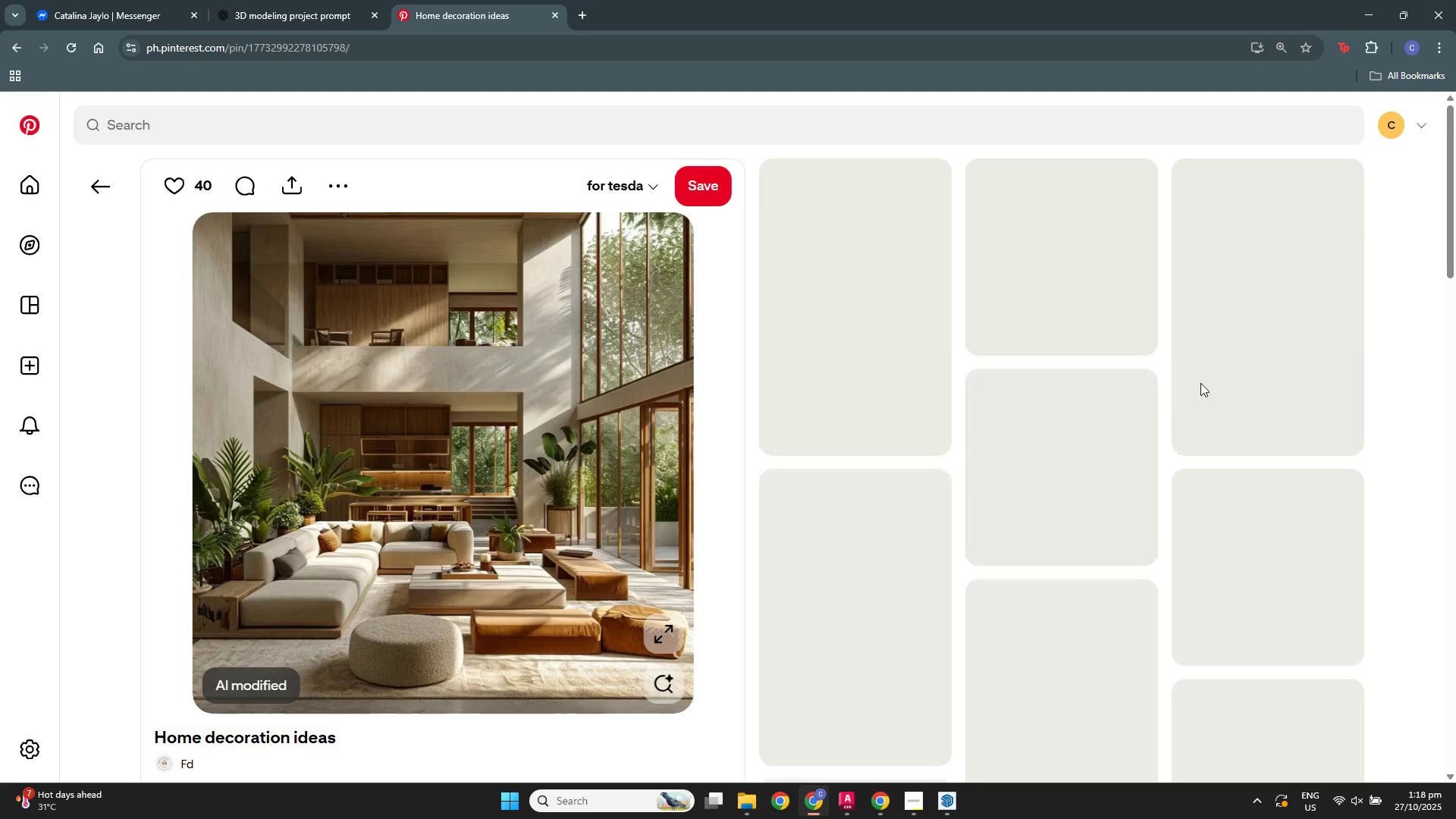 
left_click([943, 810])
 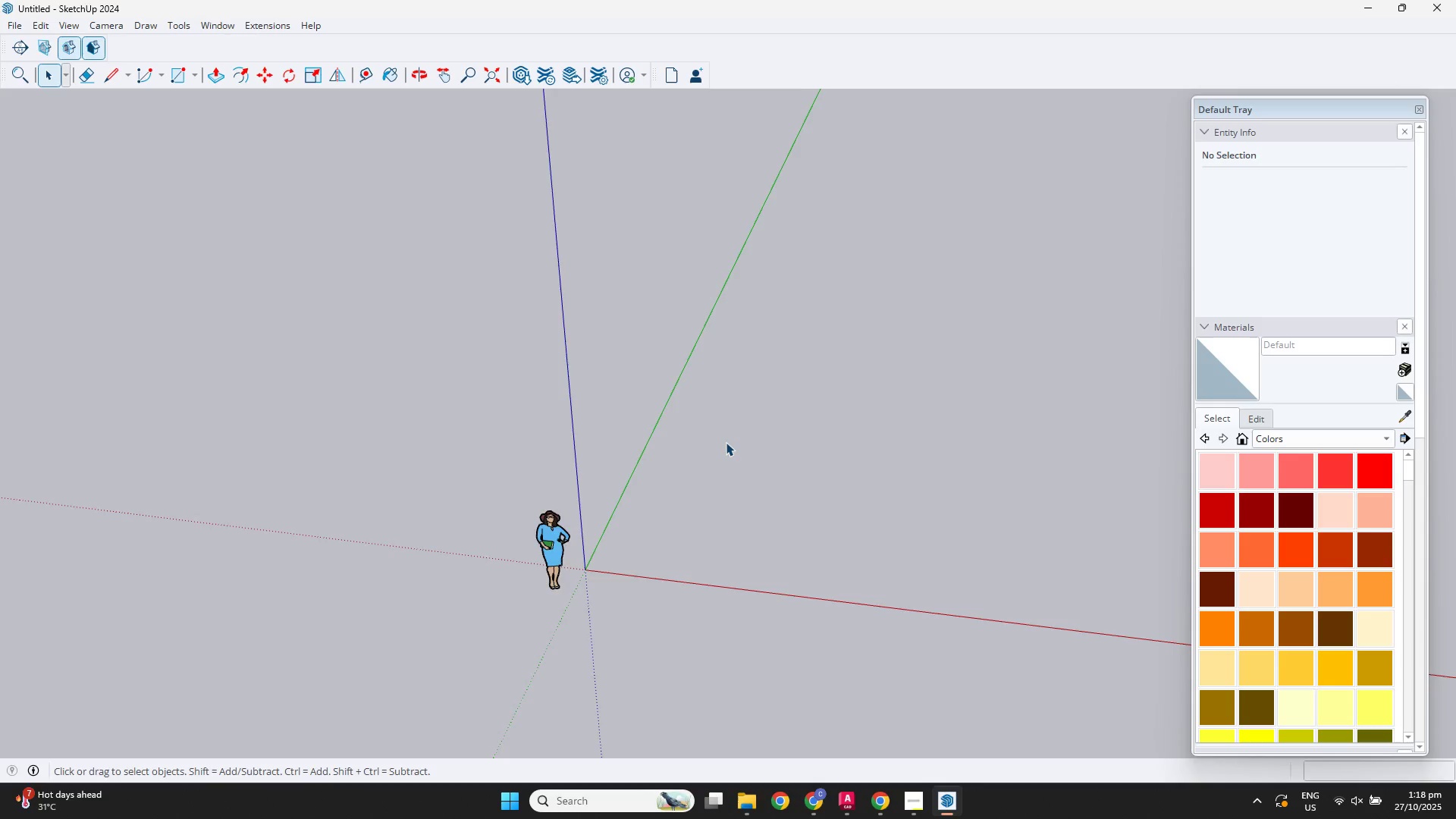 
scroll: coordinate [720, 469], scroll_direction: down, amount: 6.0
 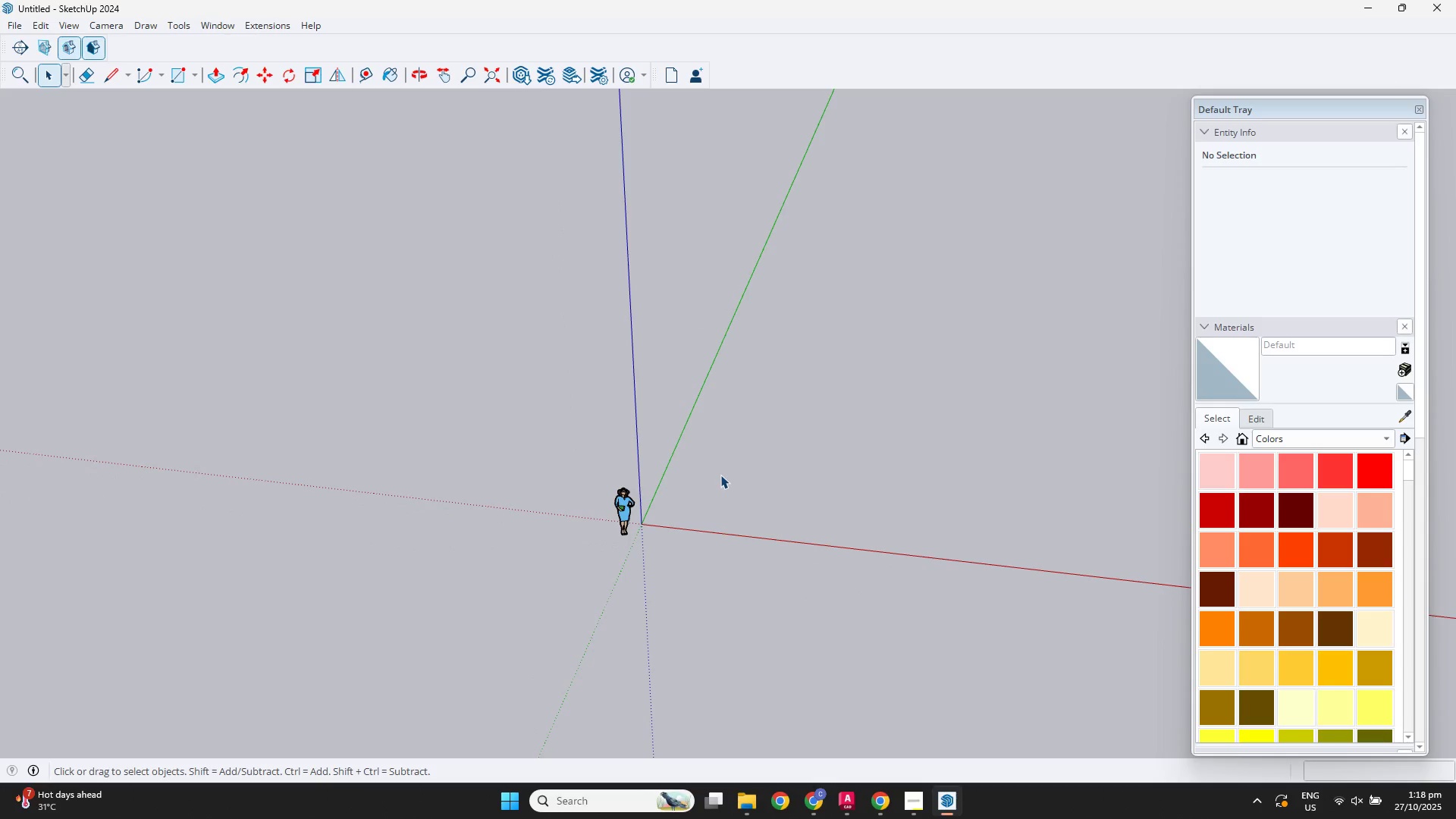 
hold_key(key=ShiftLeft, duration=0.44)
 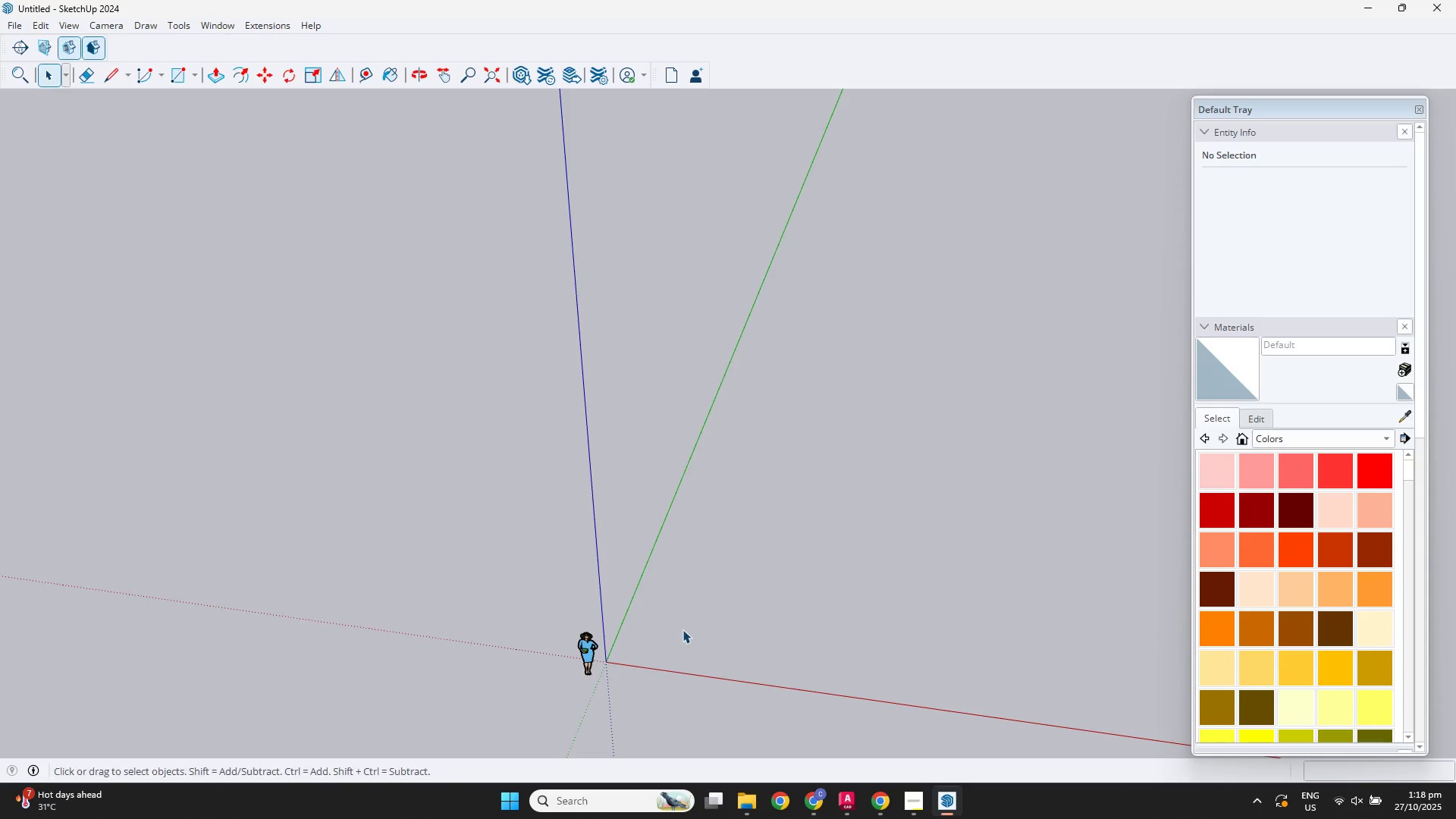 
key(R)
 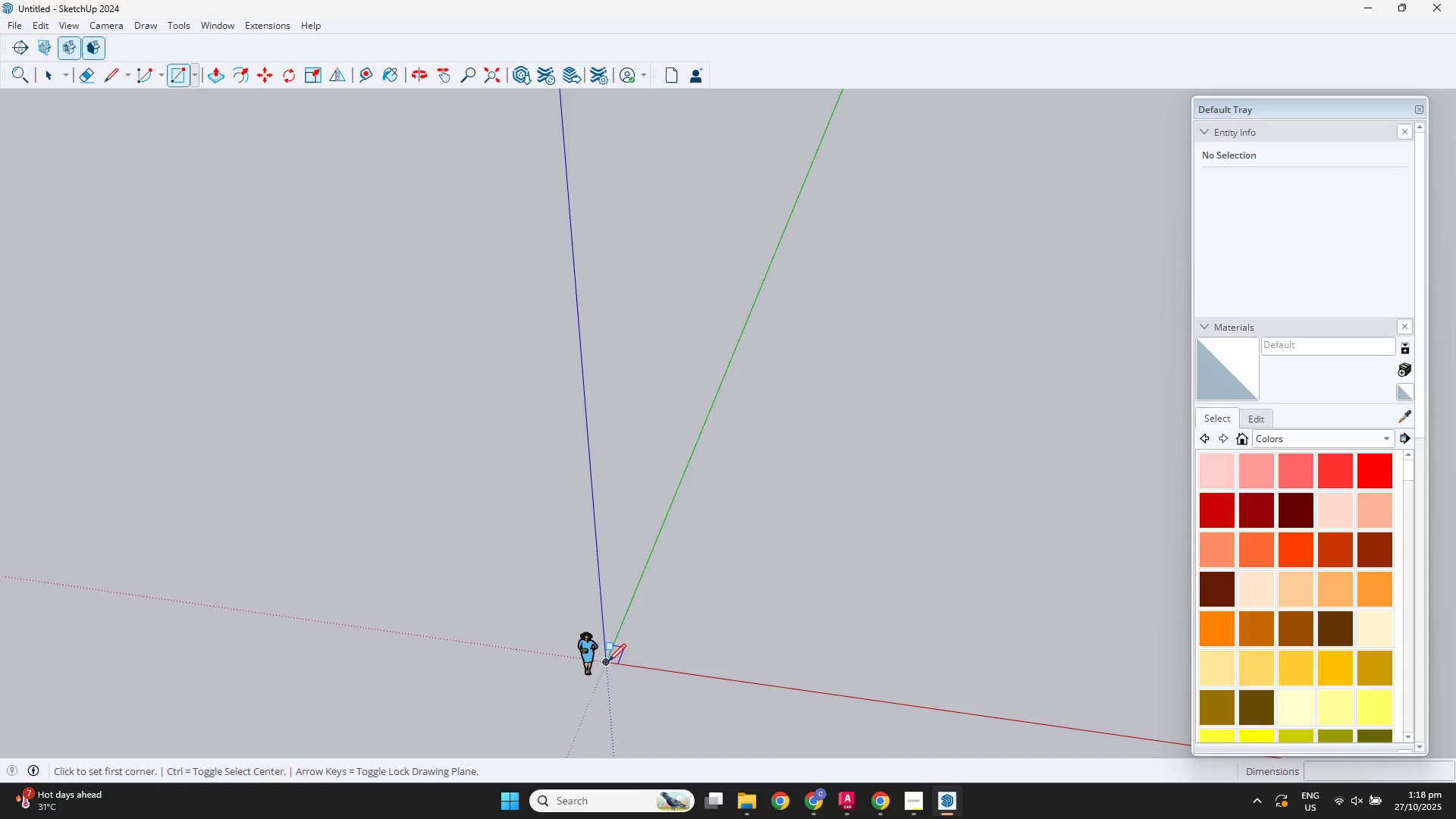 
left_click_drag(start_coordinate=[607, 663], to_coordinate=[617, 660])
 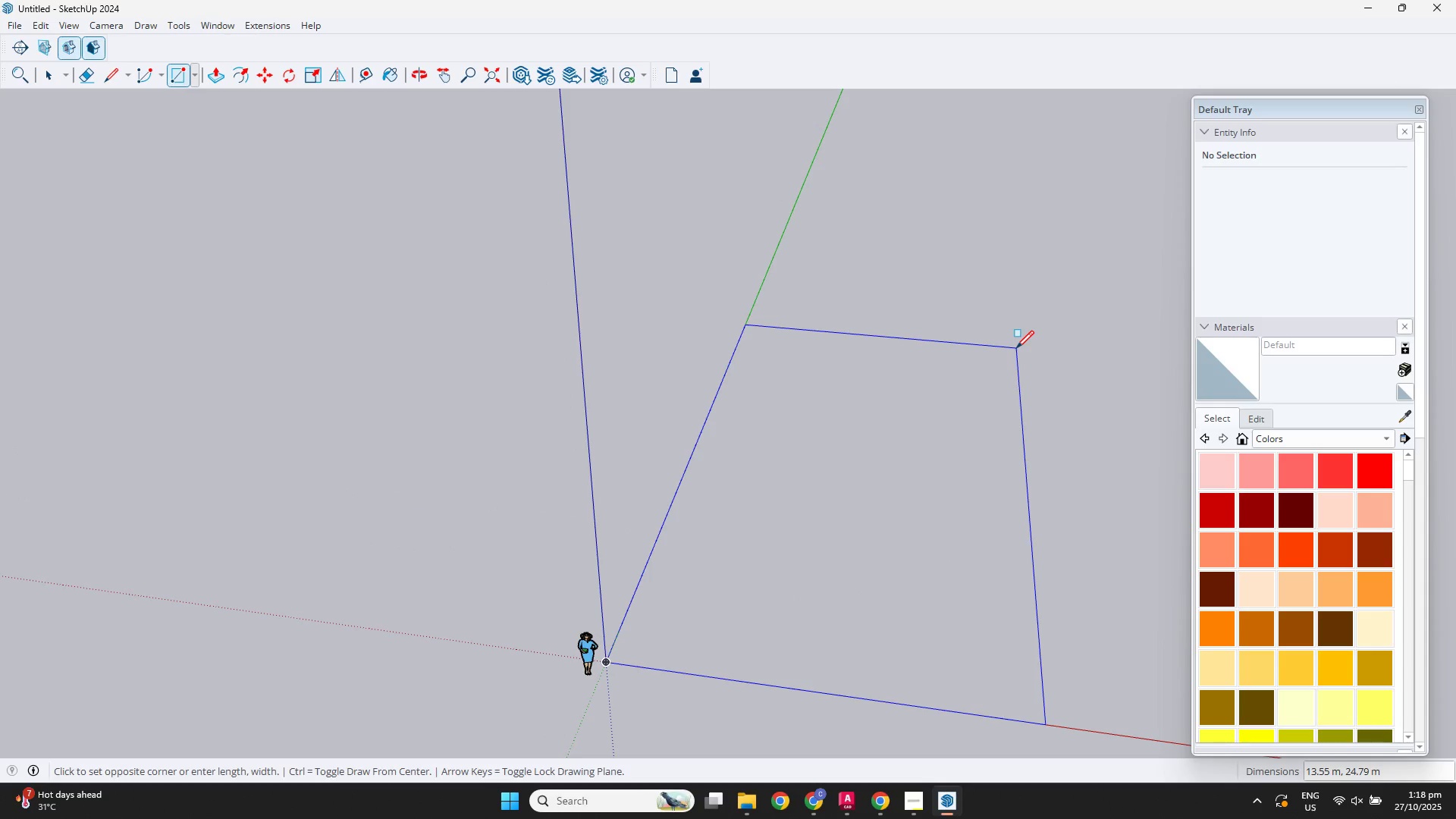 
scroll: coordinate [1100, 319], scroll_direction: down, amount: 2.0
 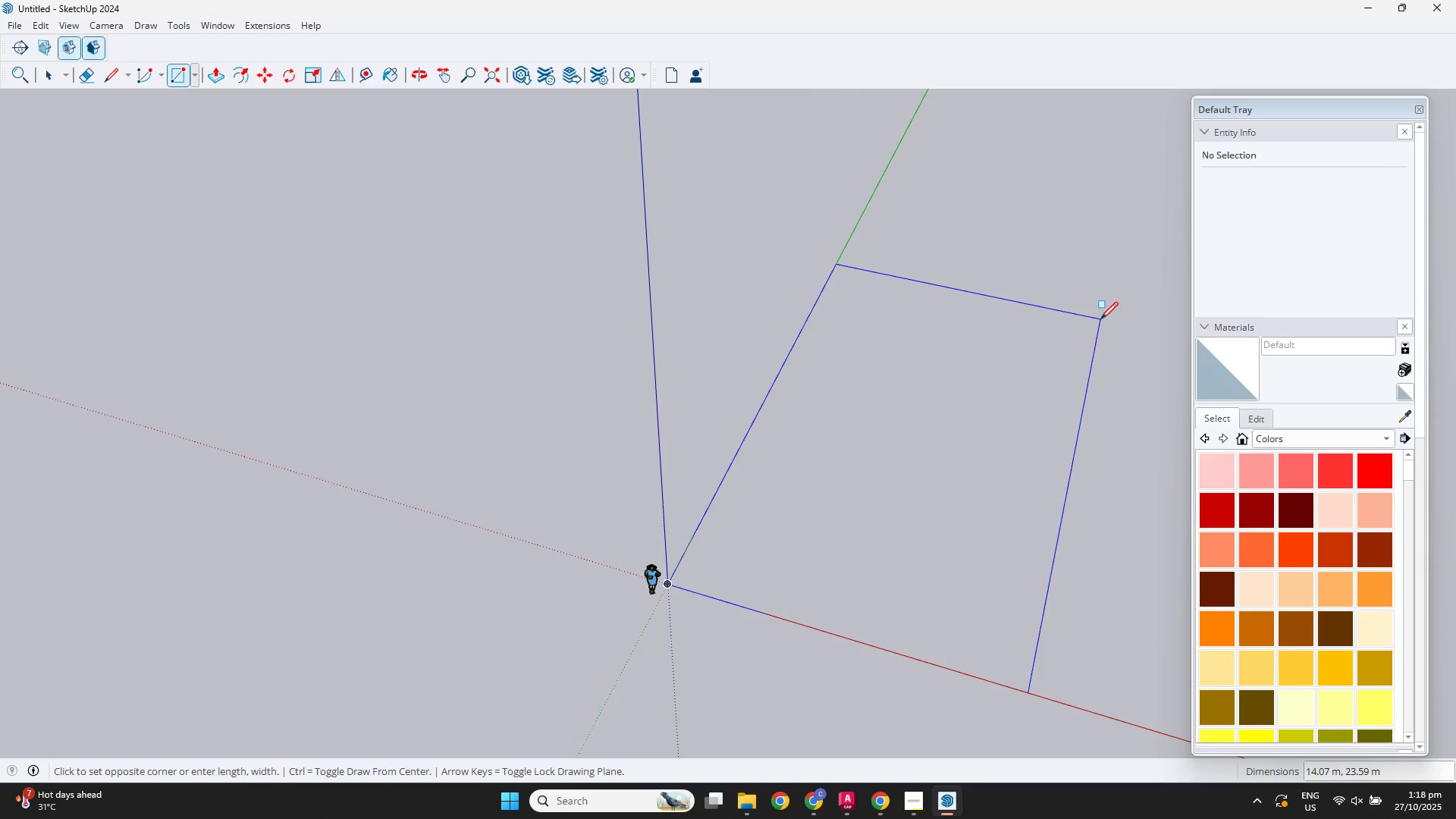 
hold_key(key=ShiftLeft, duration=0.91)
 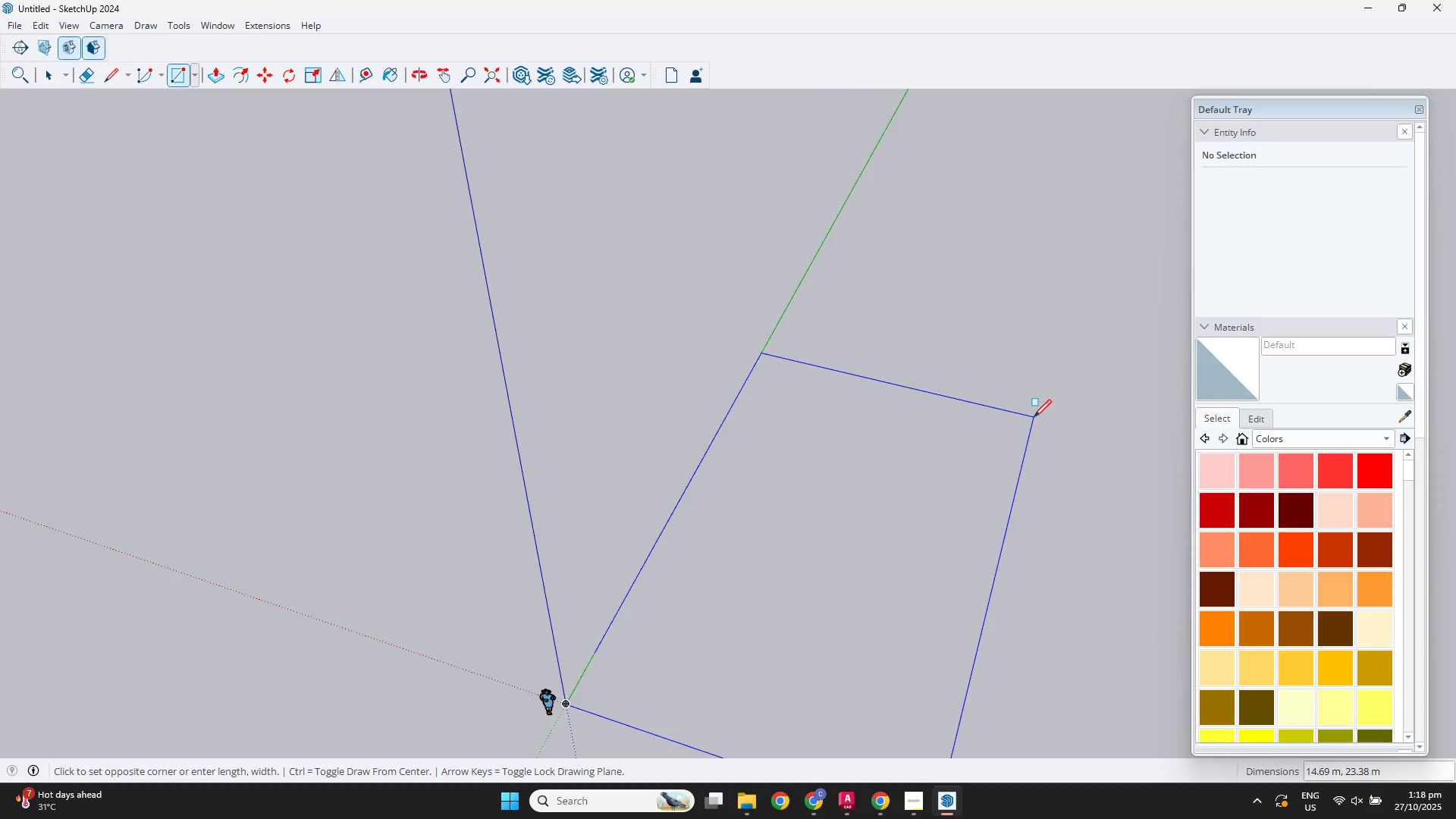 
key(Numpad1)
 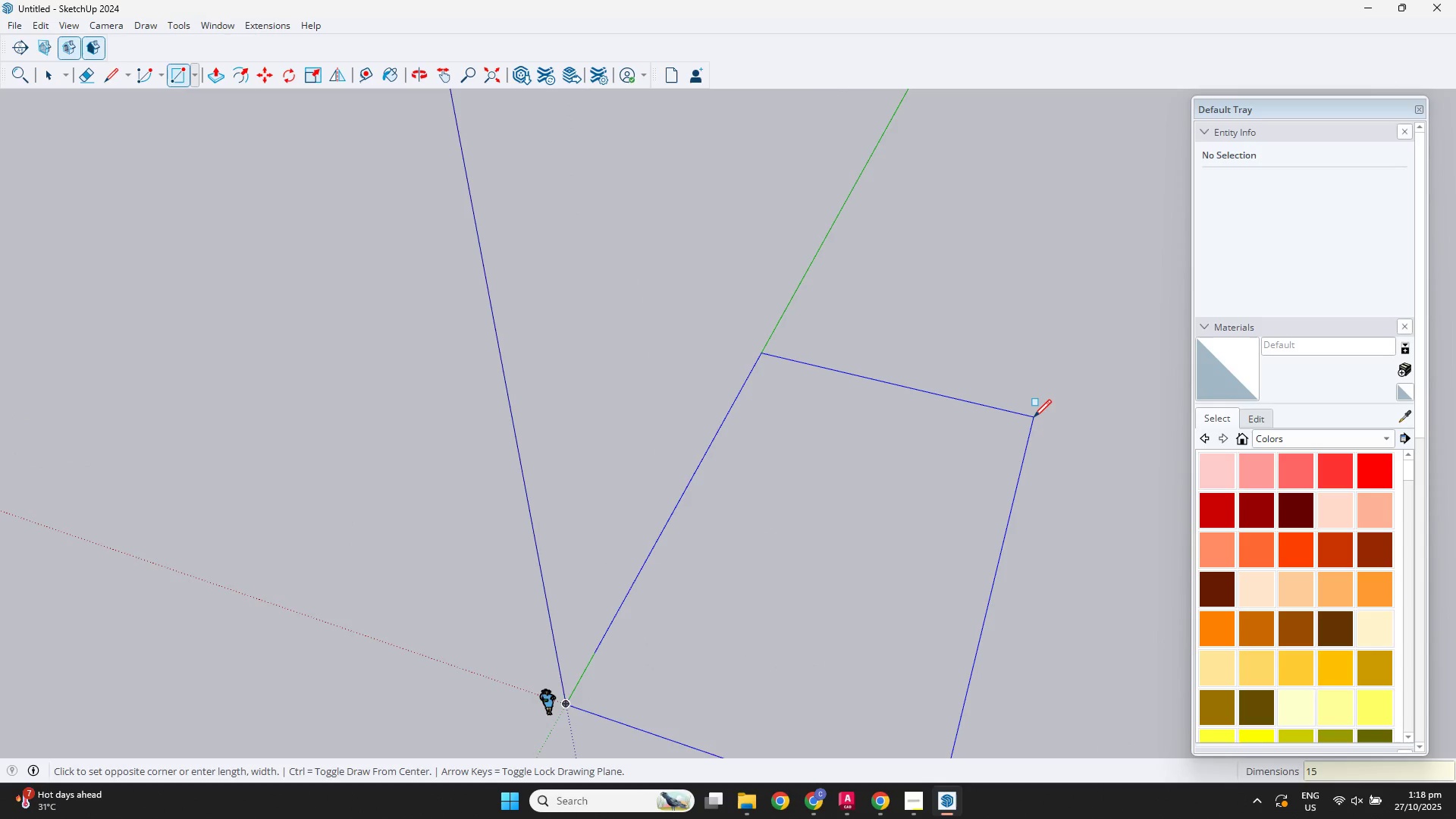 
key(Numpad5)
 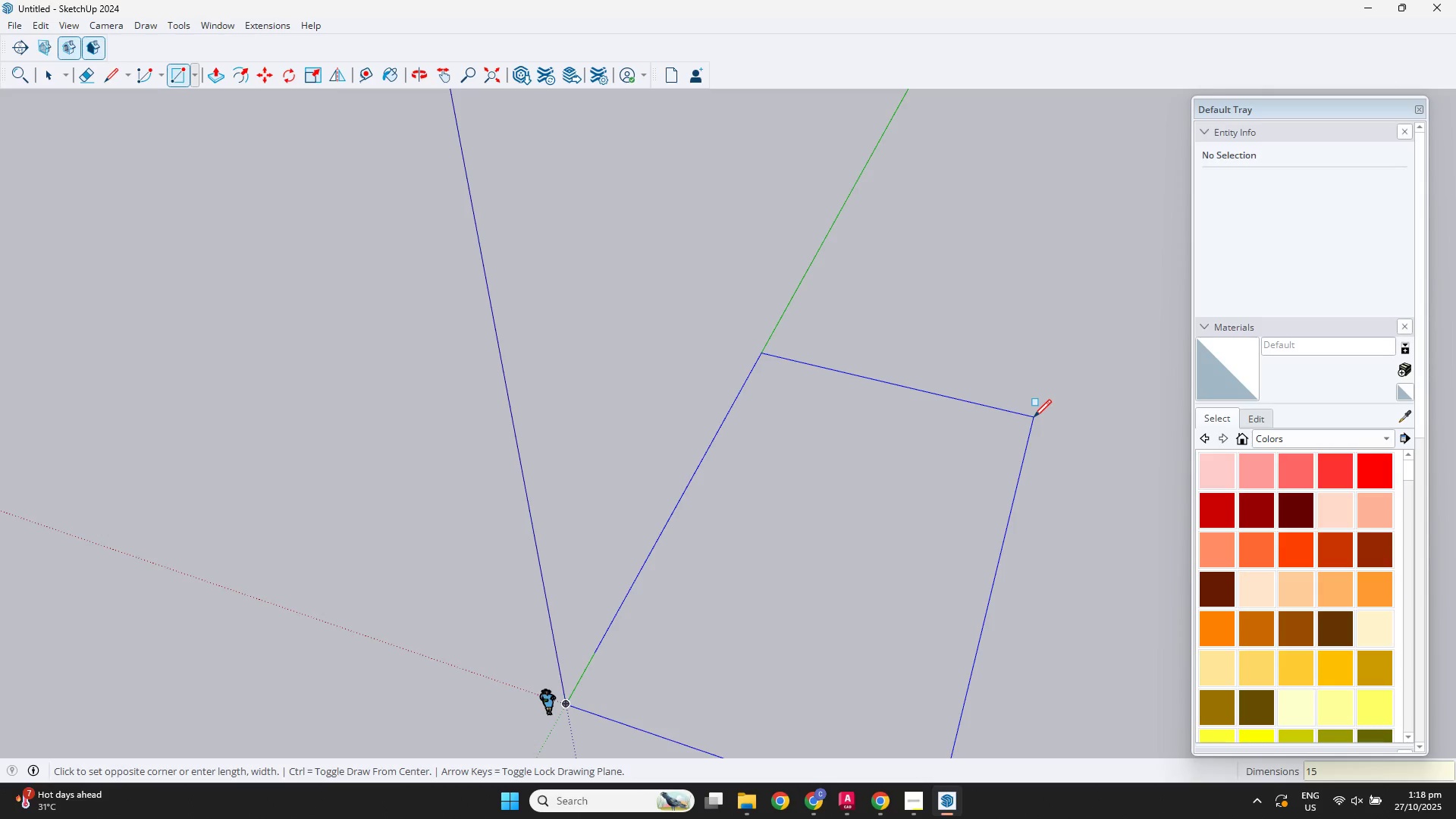 
key(Comma)
 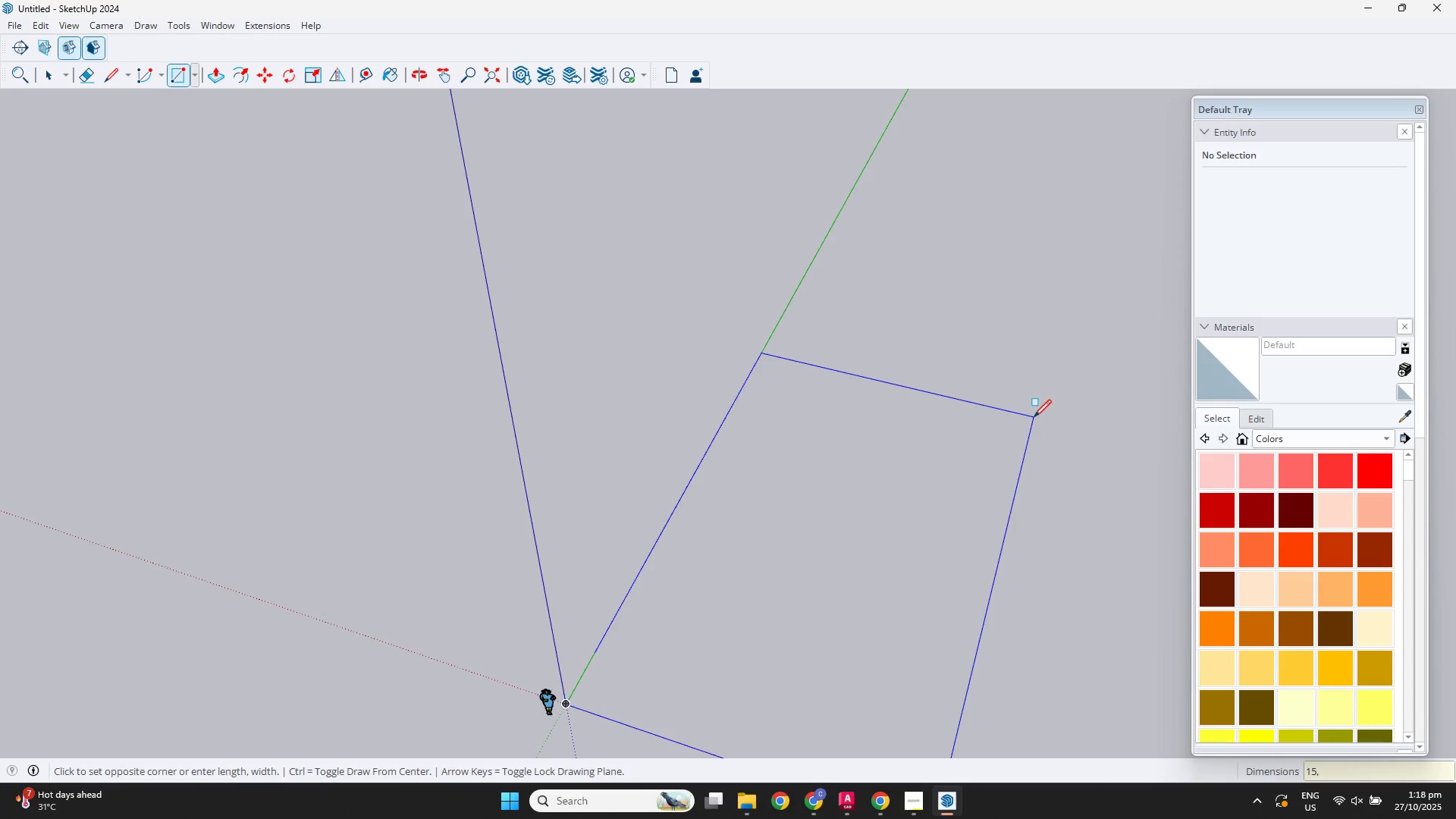 
key(Numpad1)
 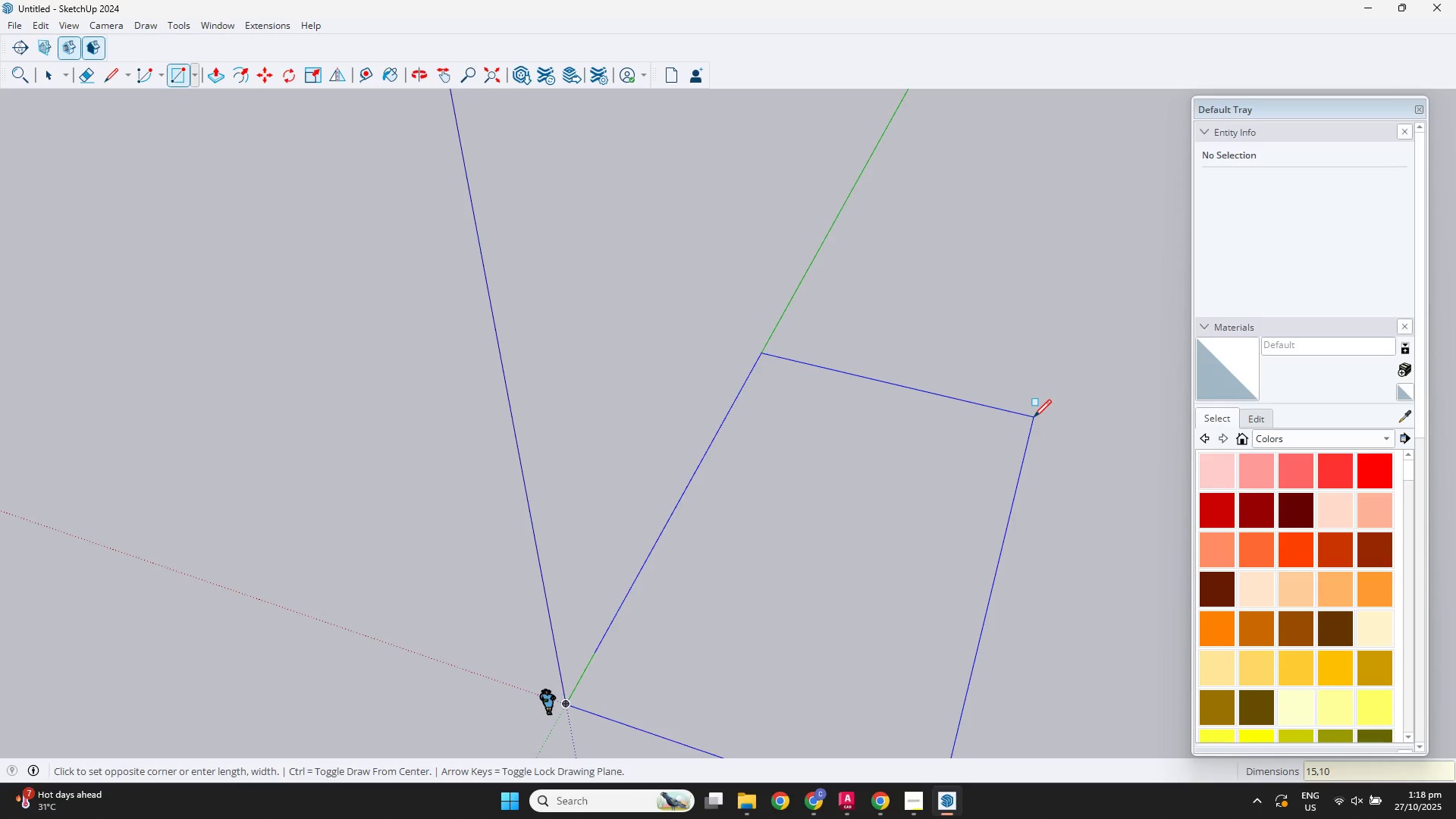 
key(Numpad0)
 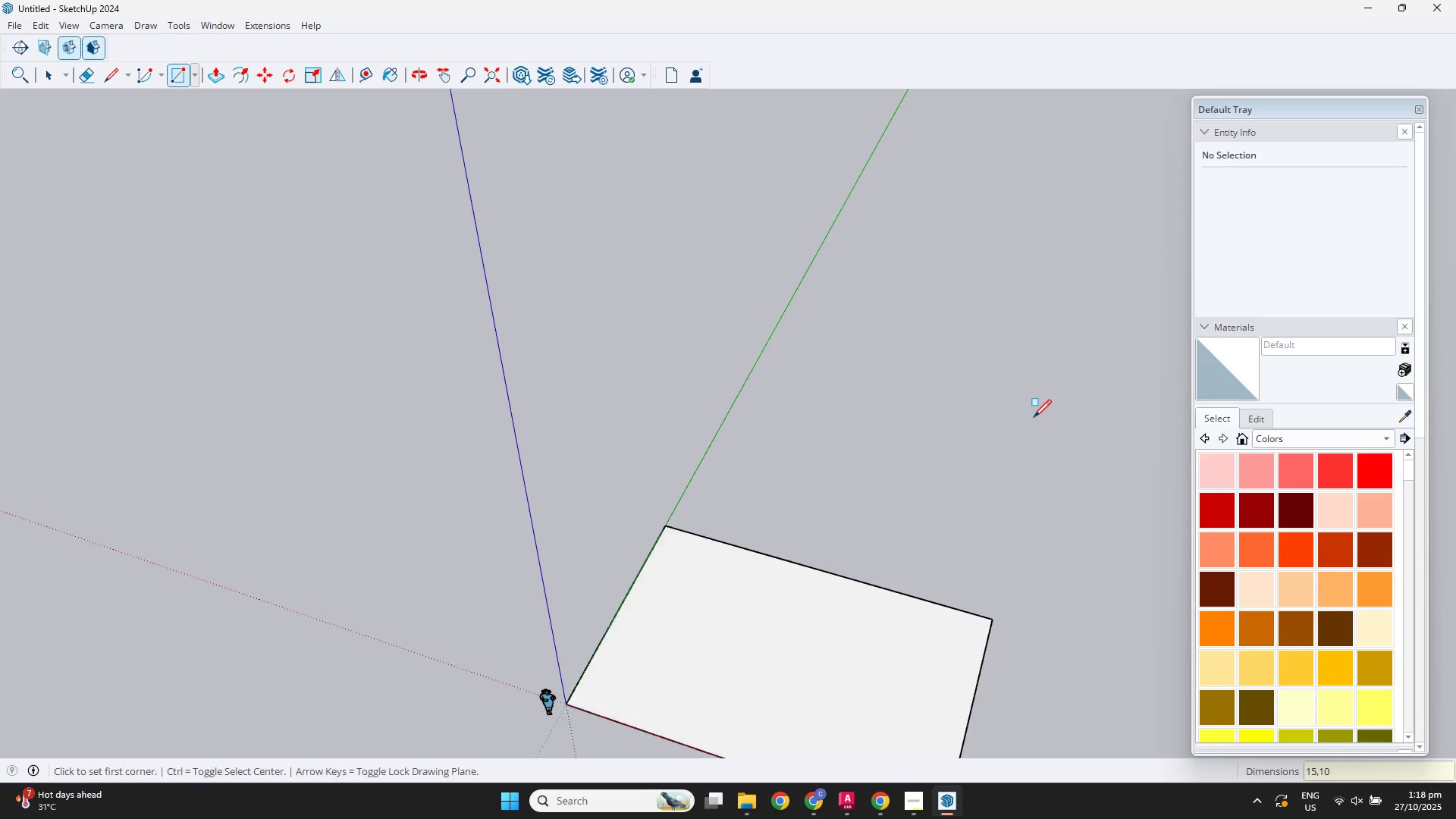 
key(NumpadEnter)
 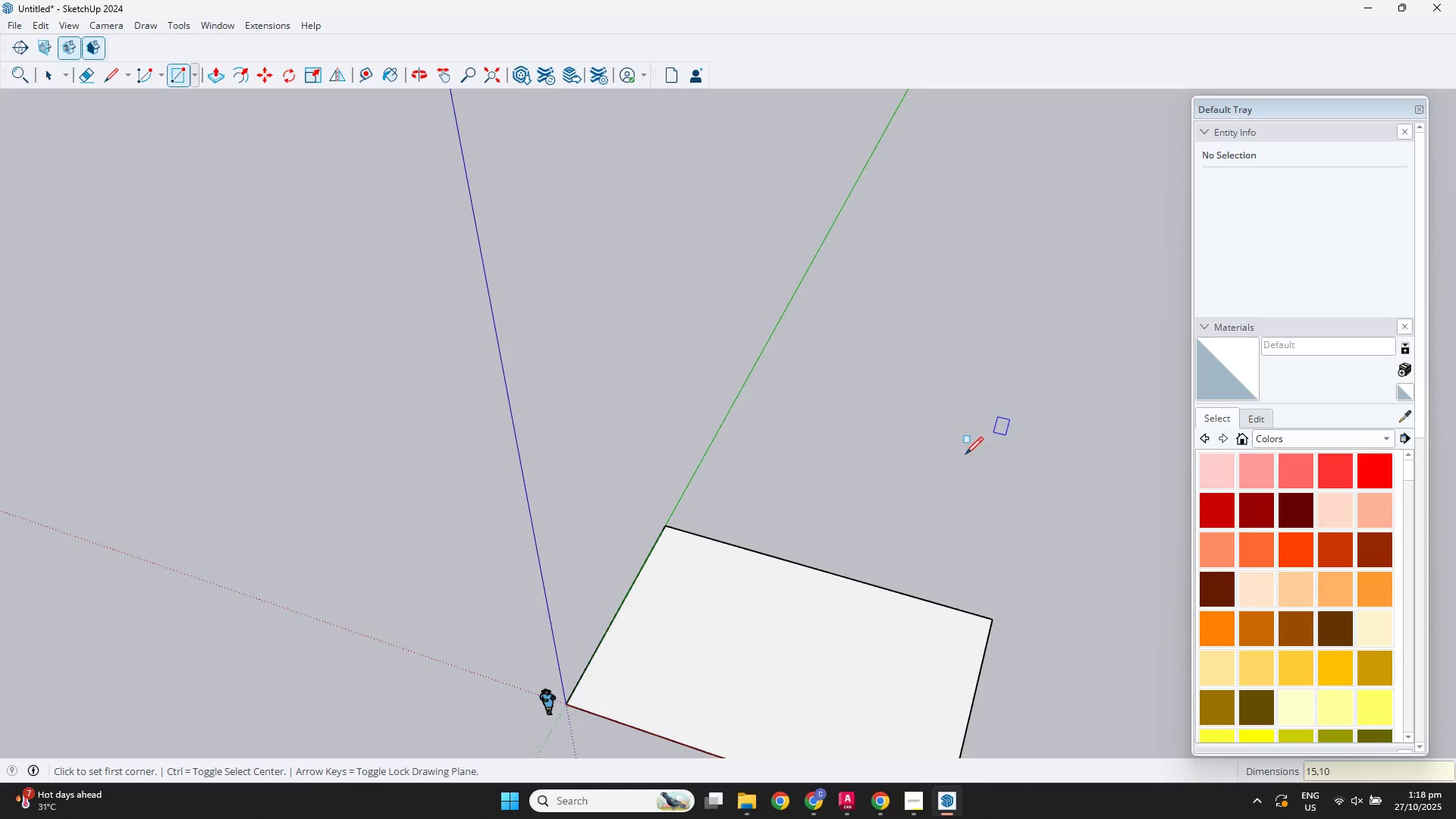 
scroll: coordinate [940, 497], scroll_direction: down, amount: 3.0
 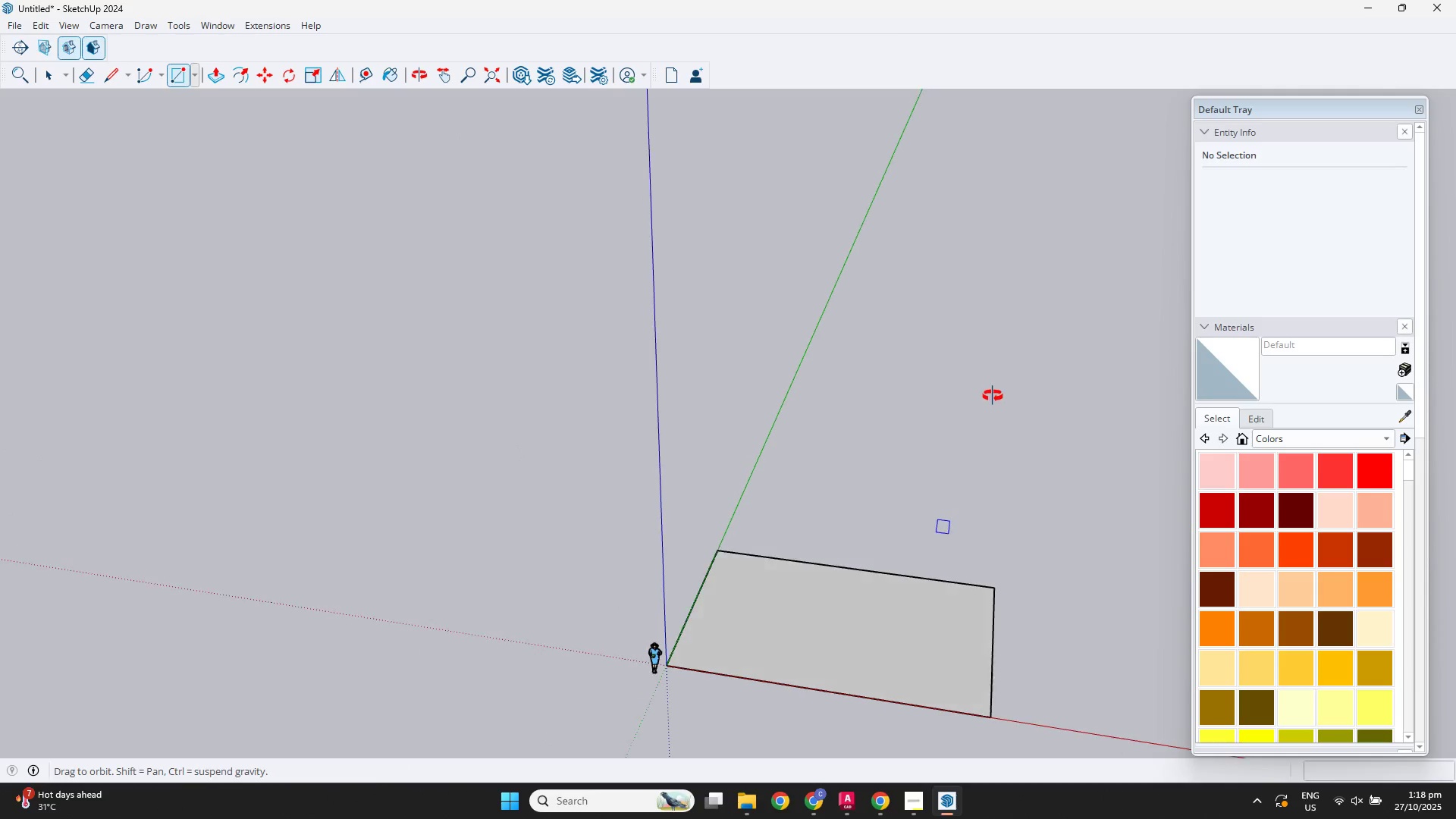 
key(Space)
 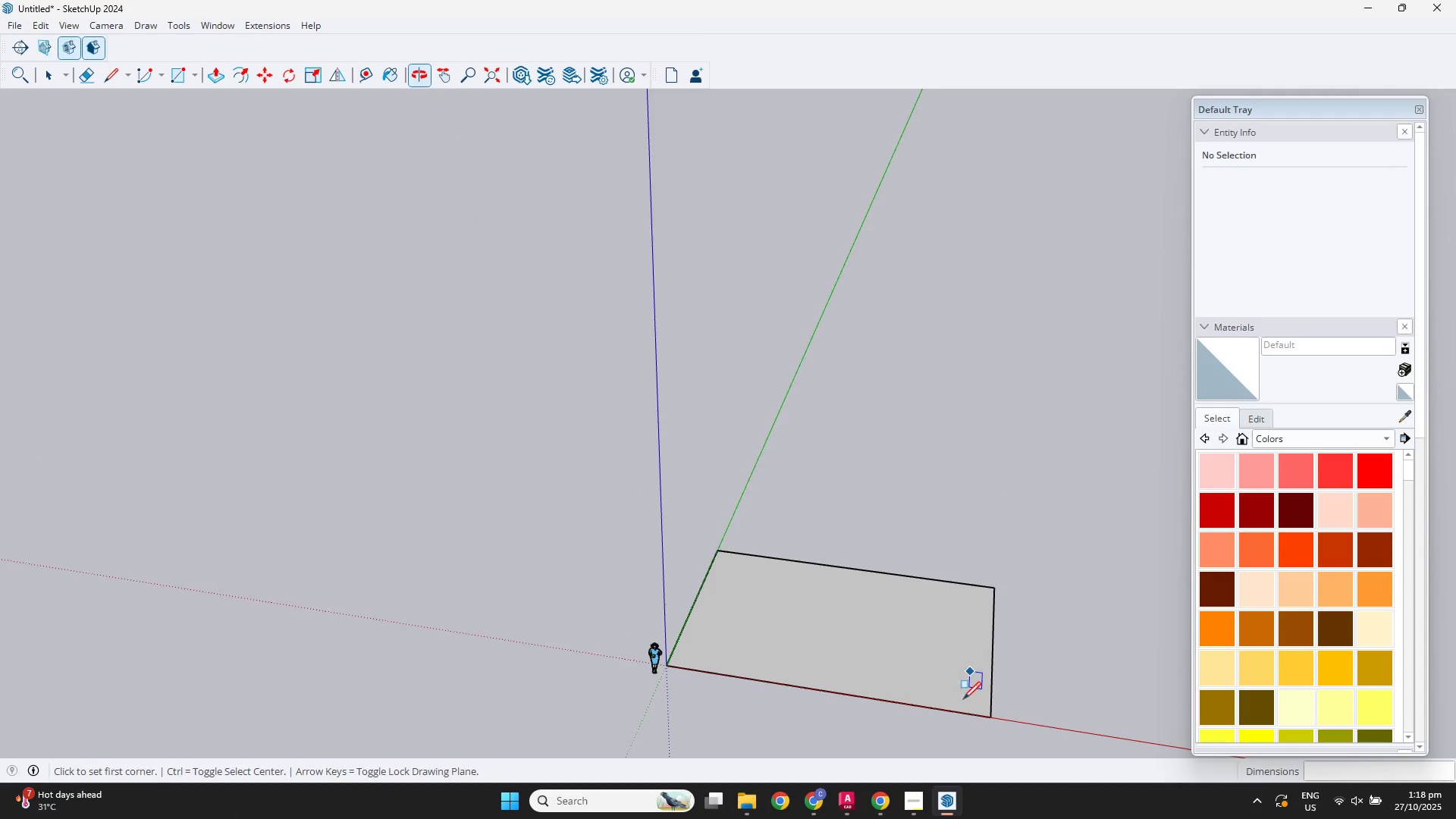 
scroll: coordinate [915, 732], scroll_direction: up, amount: 3.0
 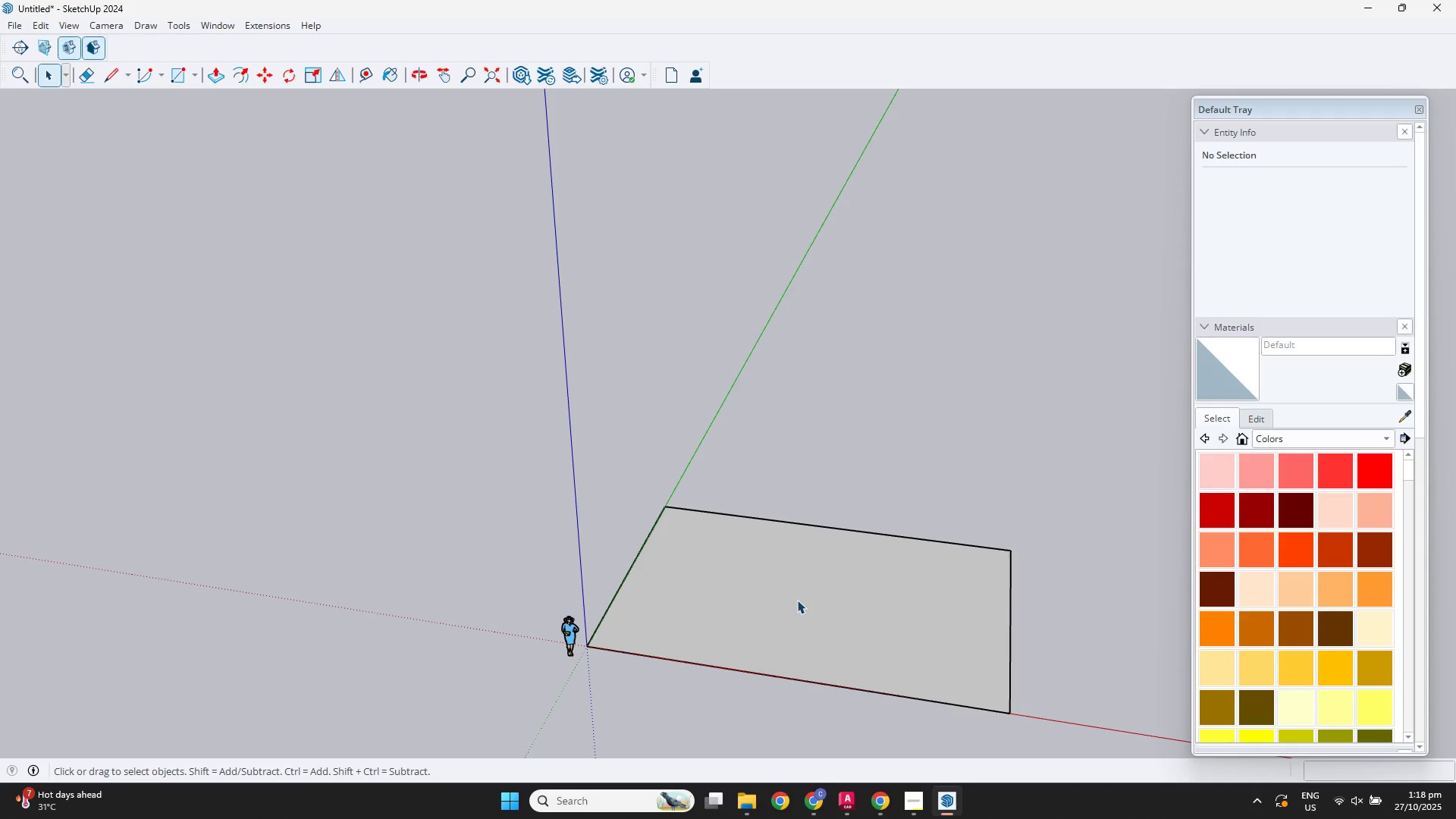 
left_click([797, 600])
 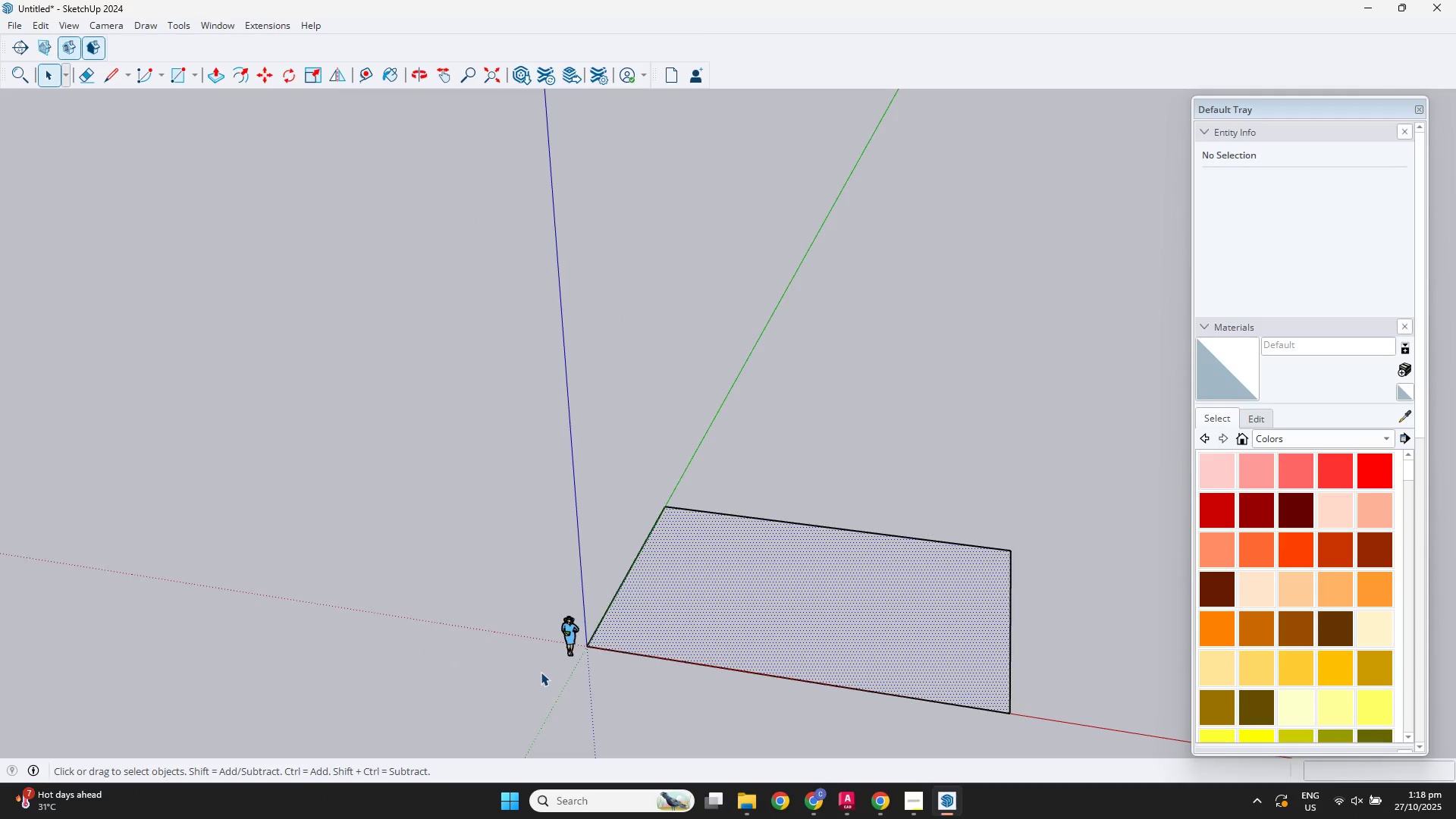 
scroll: coordinate [545, 666], scroll_direction: up, amount: 3.0
 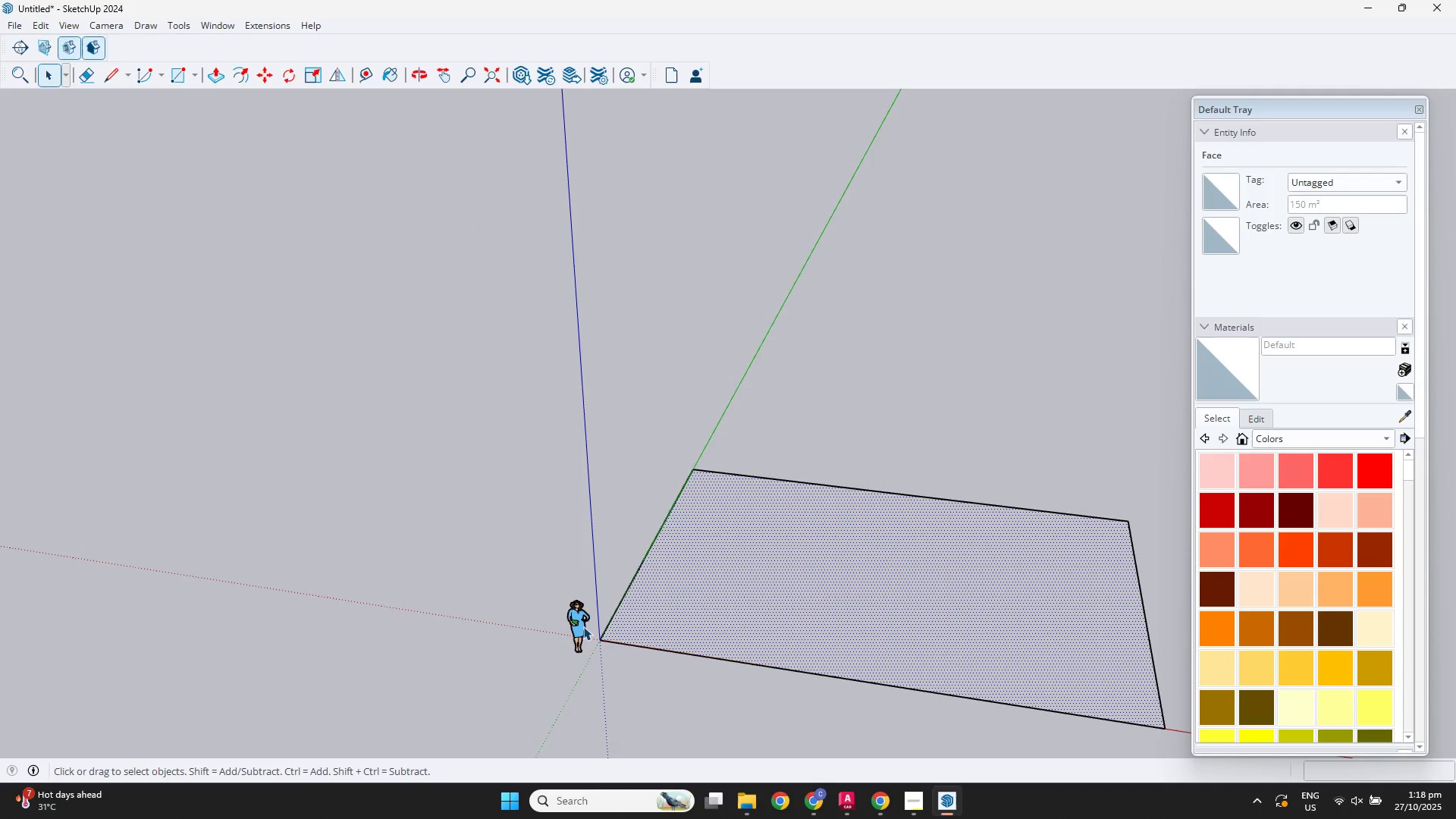 
left_click([583, 626])
 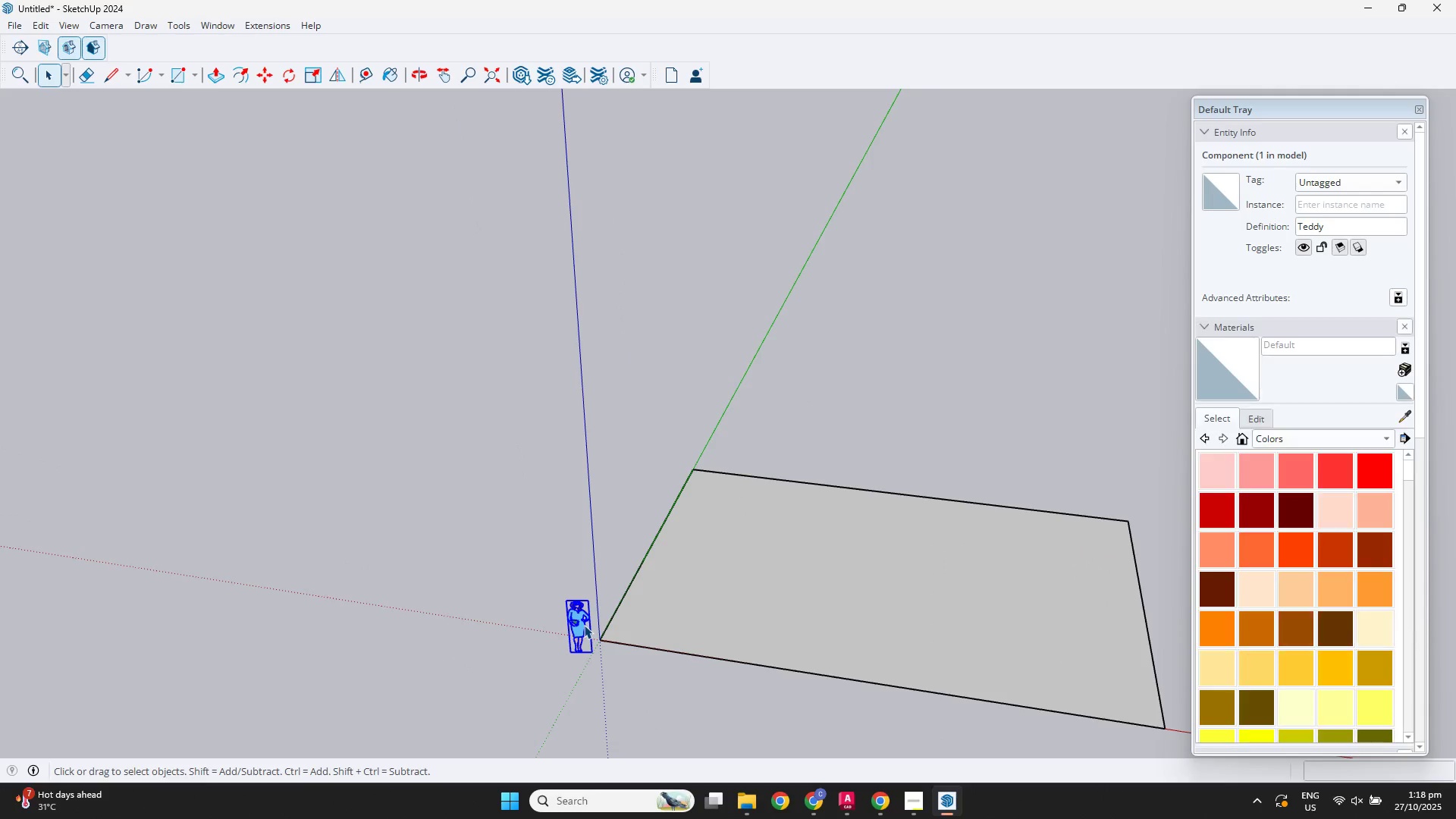 
key(Delete)
 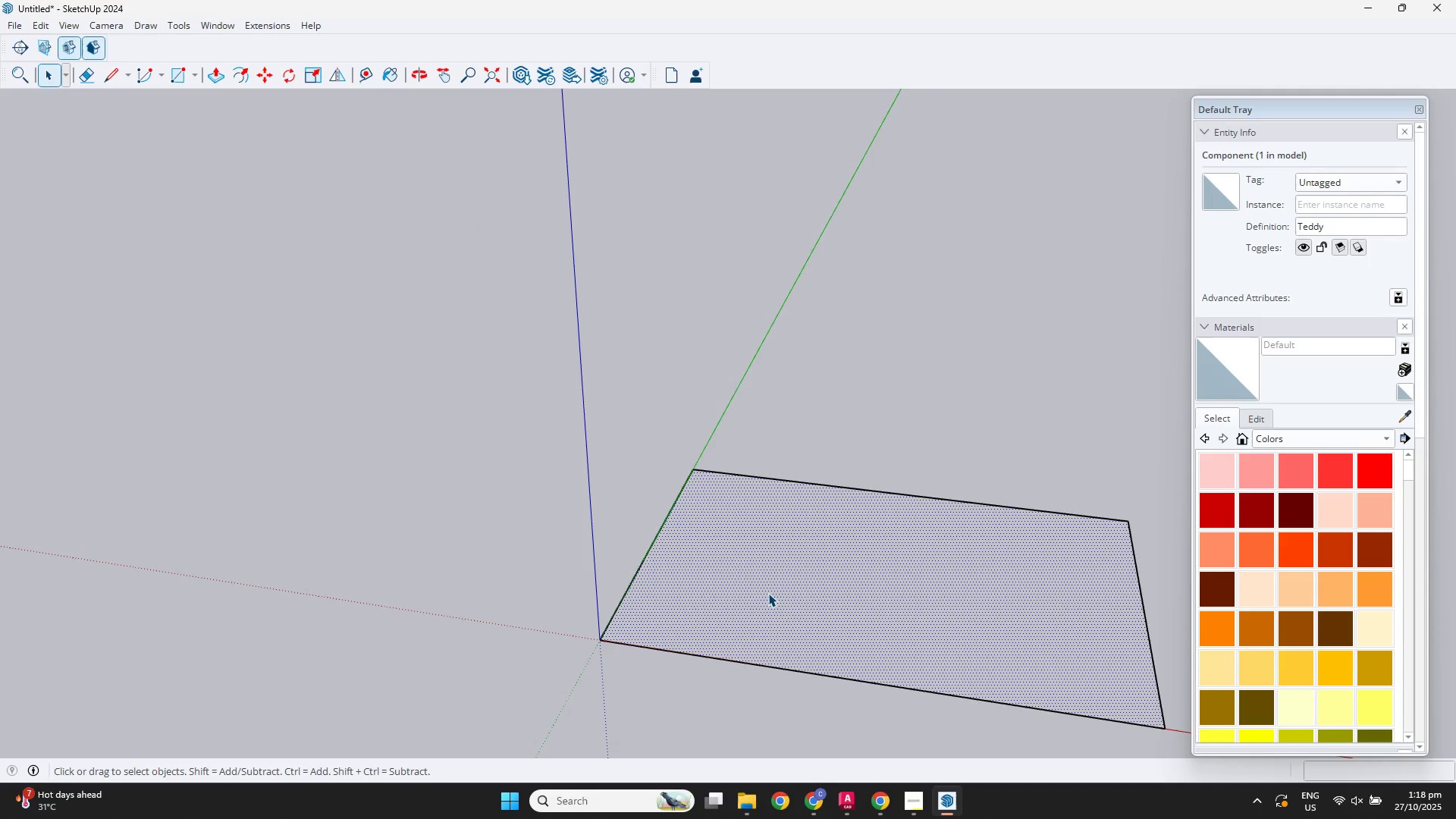 
double_click([768, 593])
 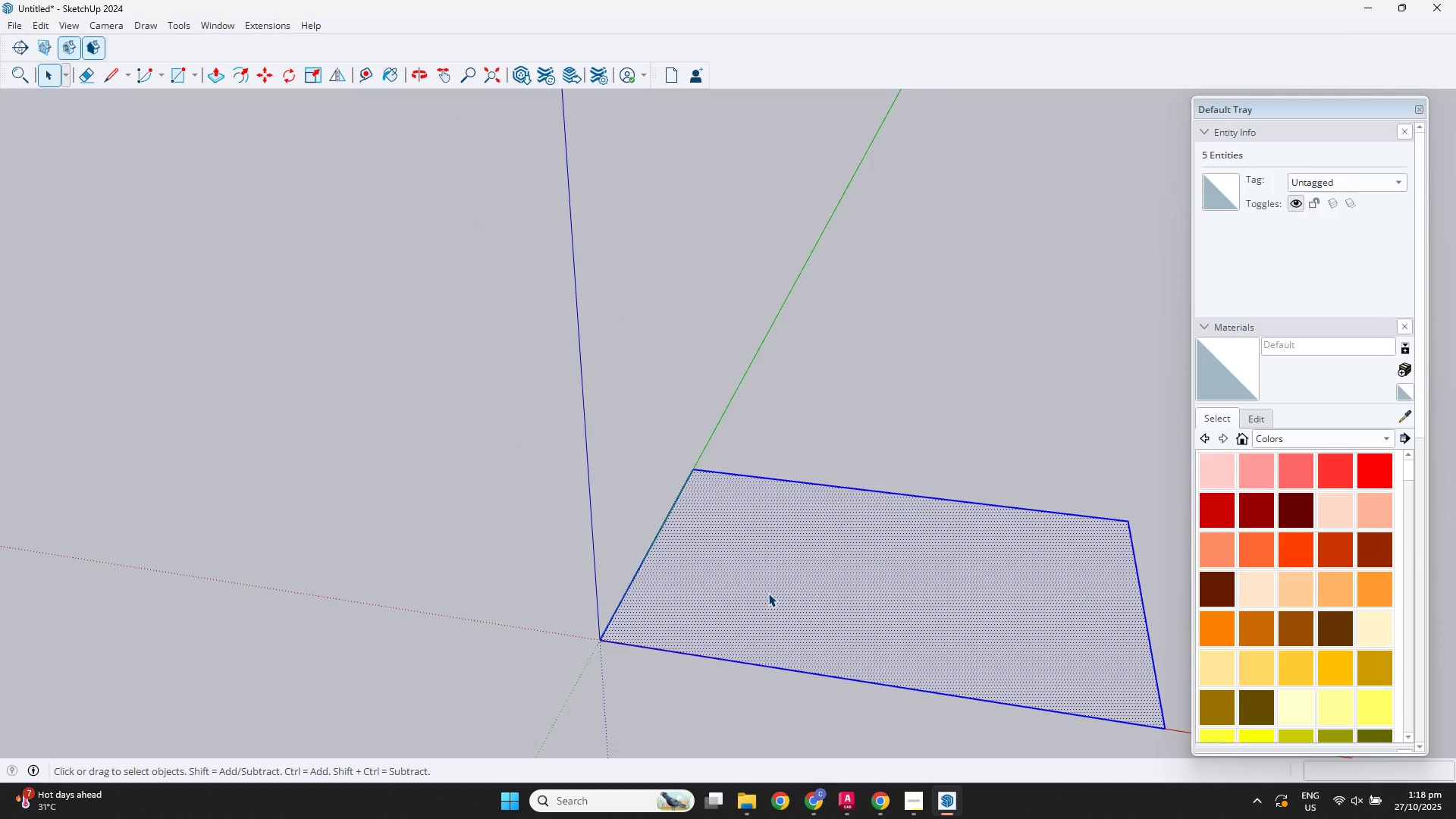 
right_click([768, 593])
 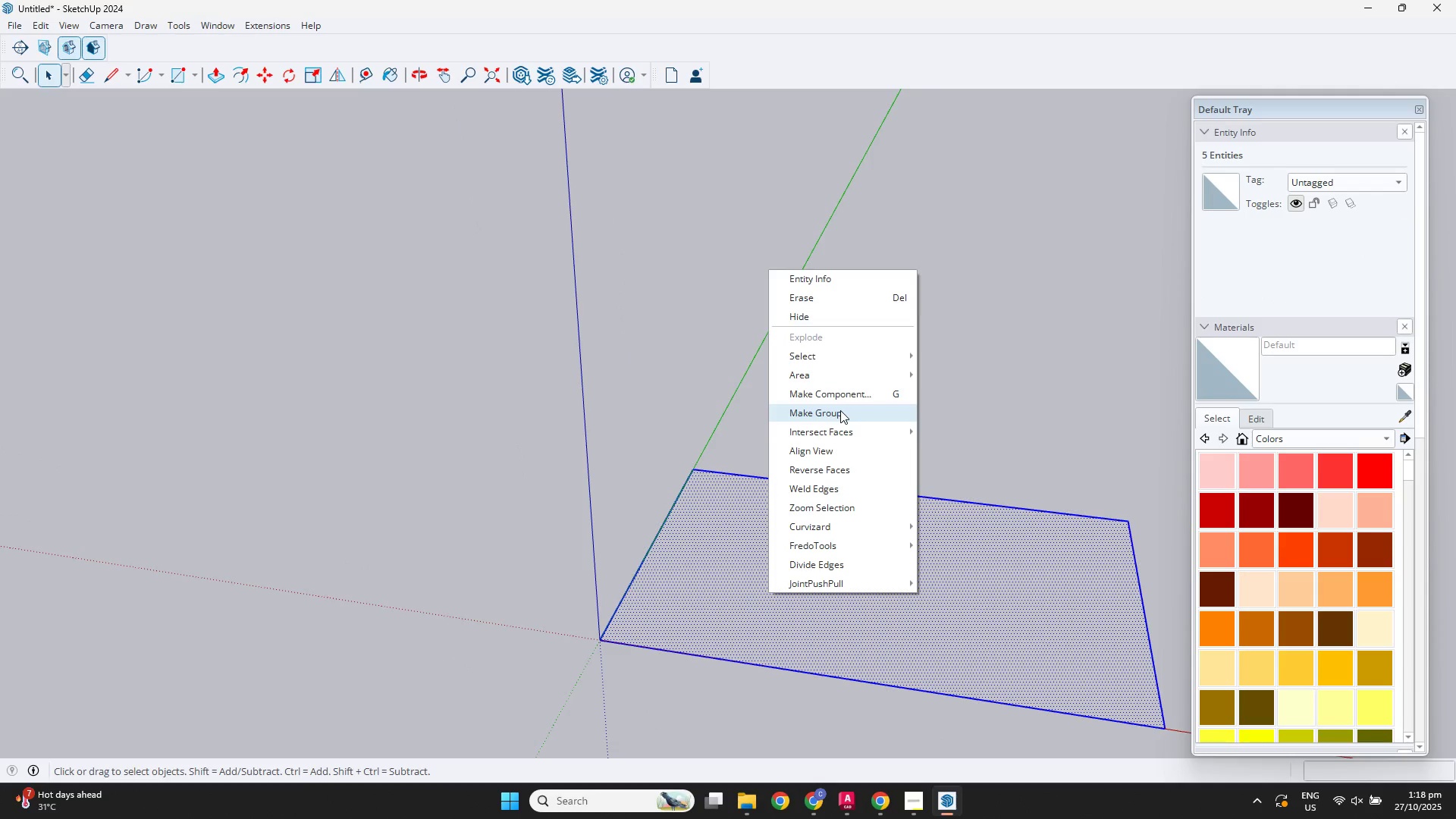 
double_click([379, 539])
 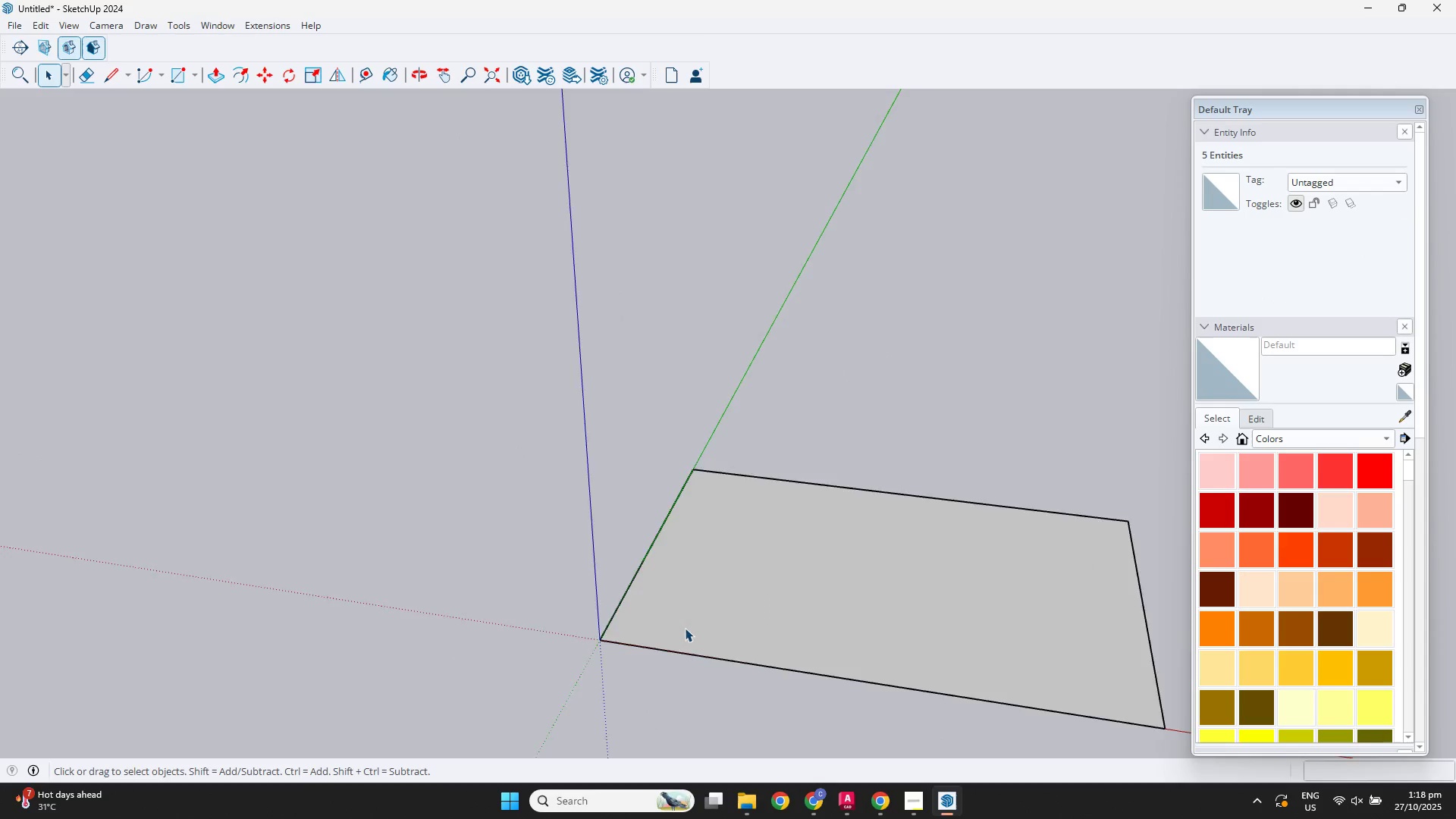 
scroll: coordinate [692, 610], scroll_direction: up, amount: 3.0
 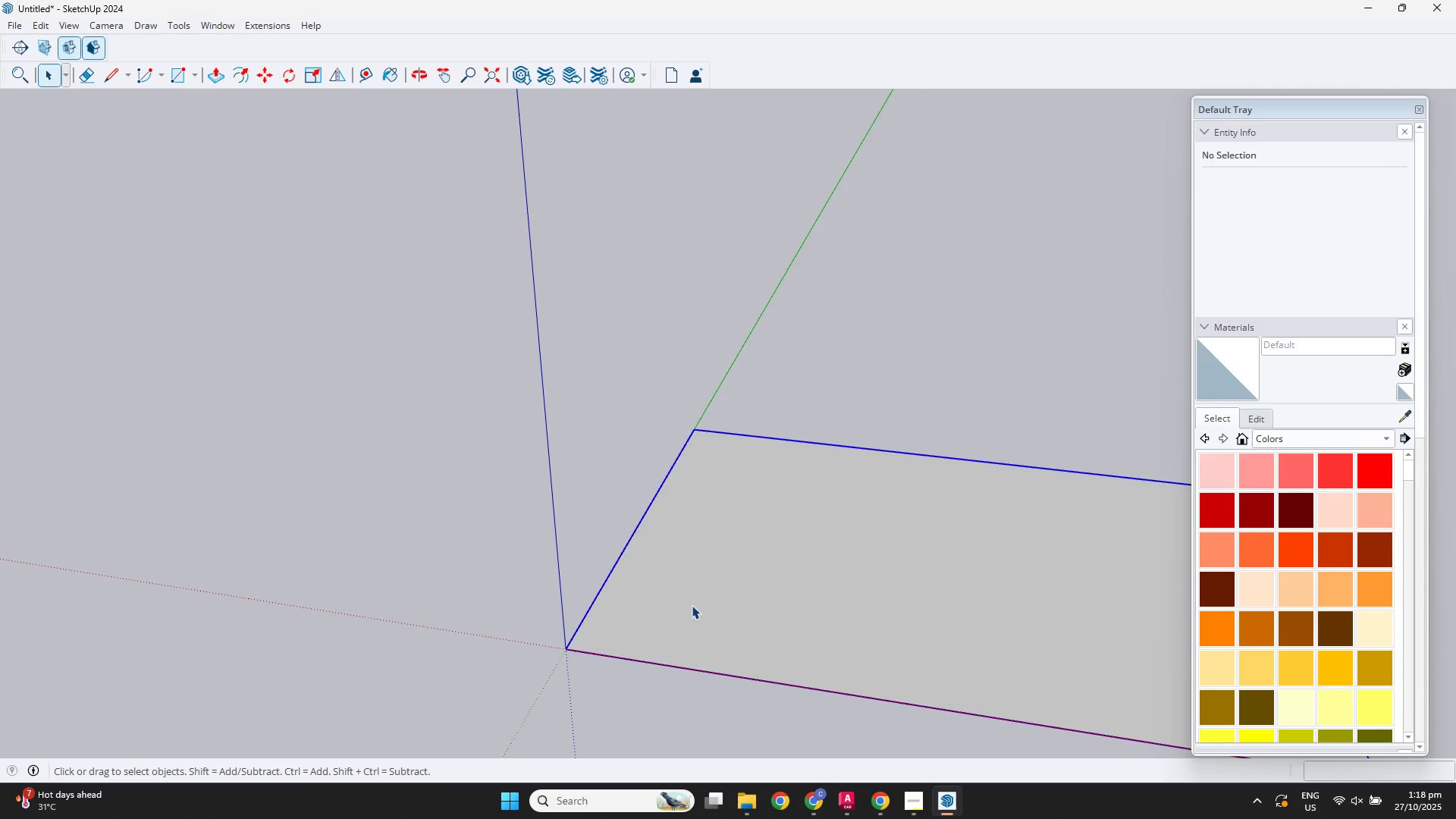 
double_click([692, 605])
 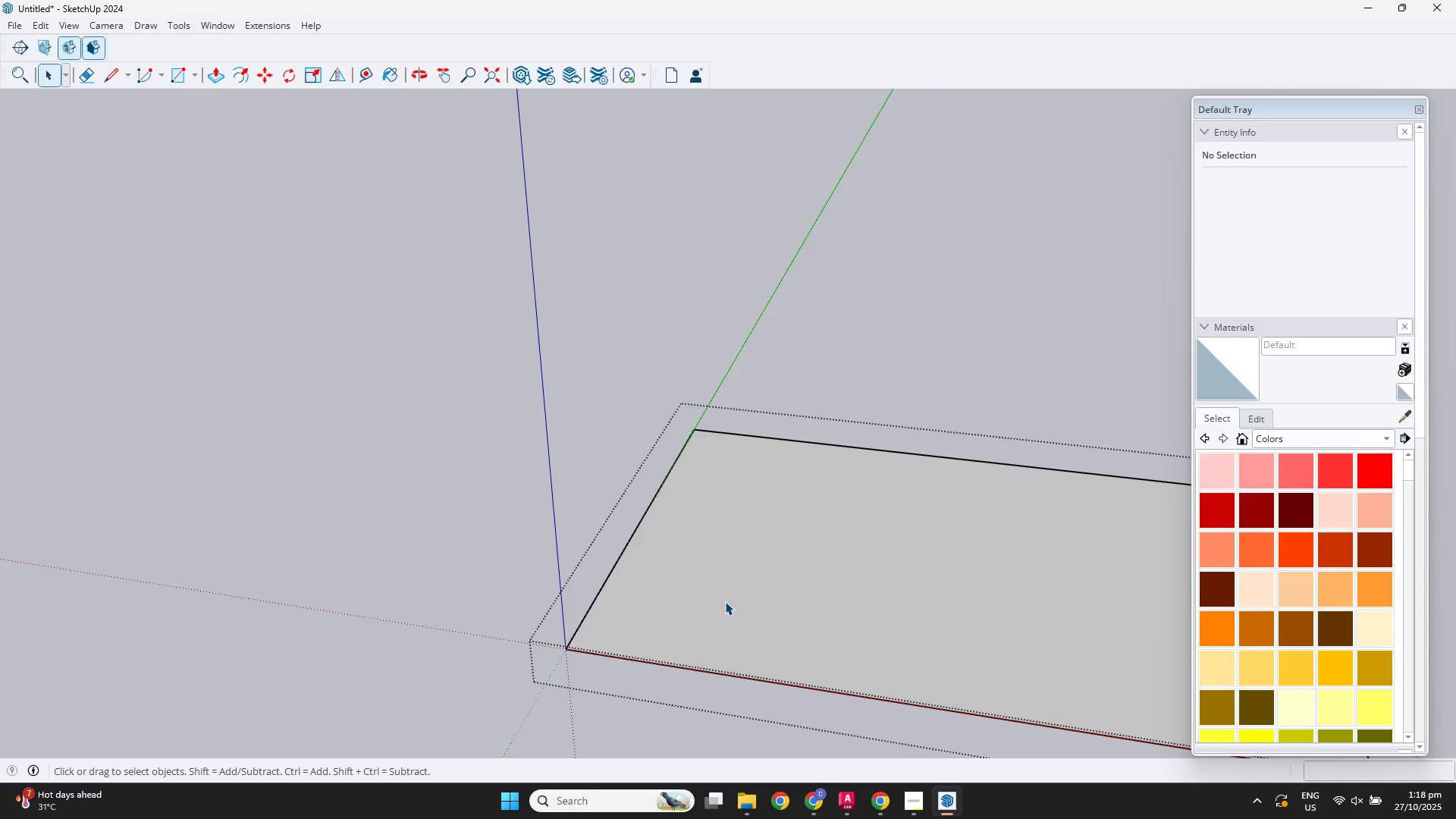 
triple_click([725, 601])
 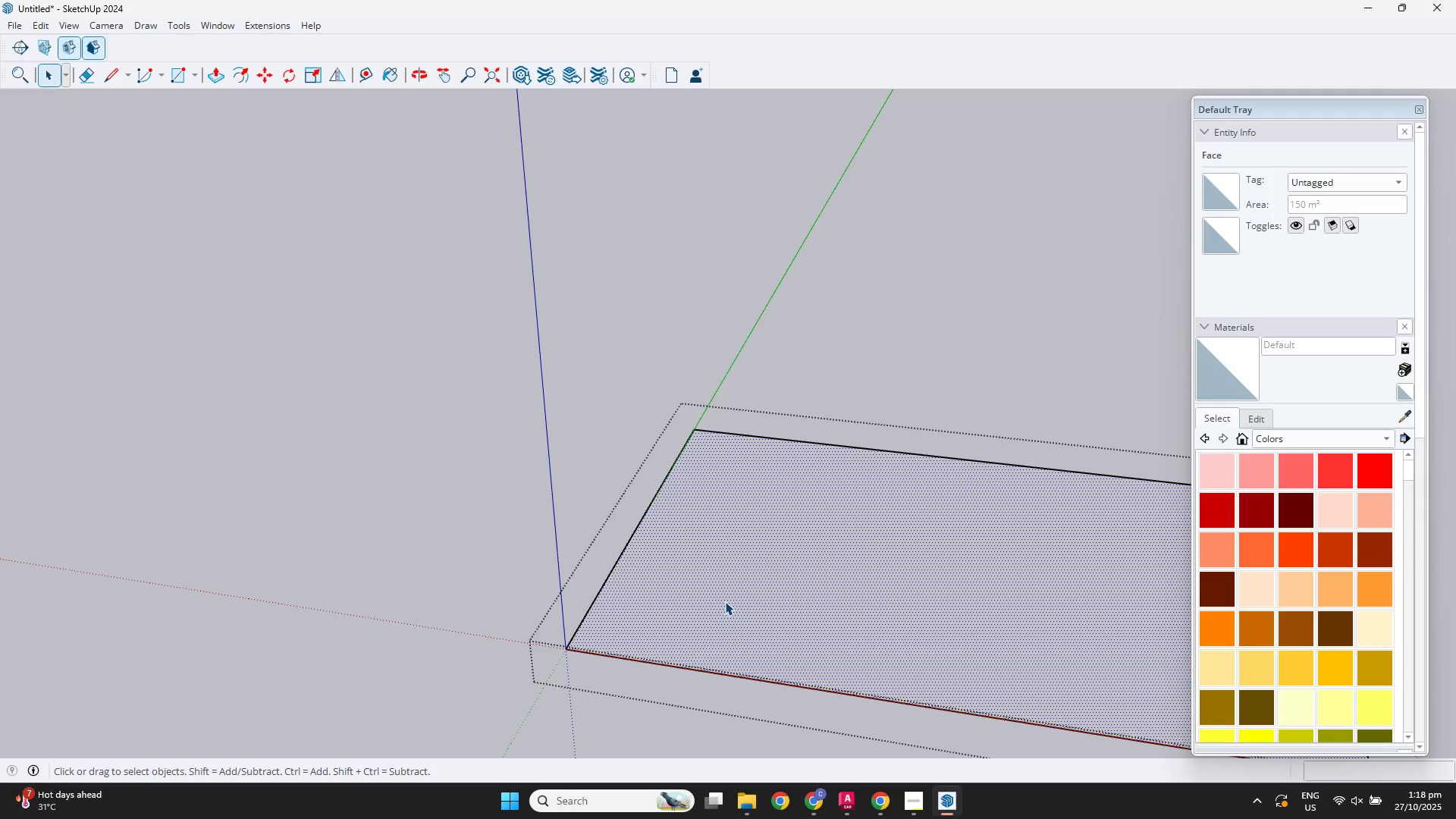 
key(P)
 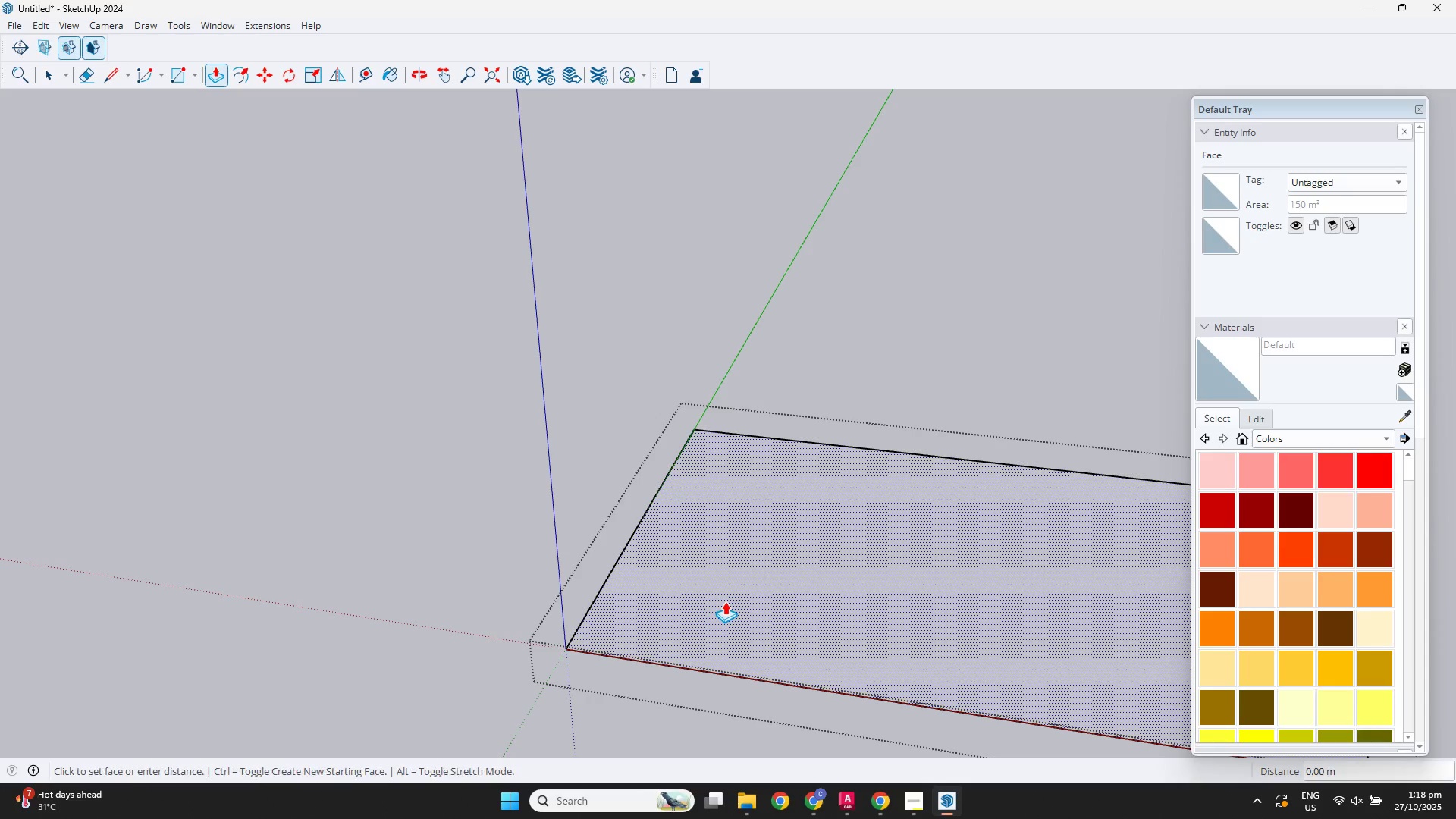 
left_click([725, 601])
 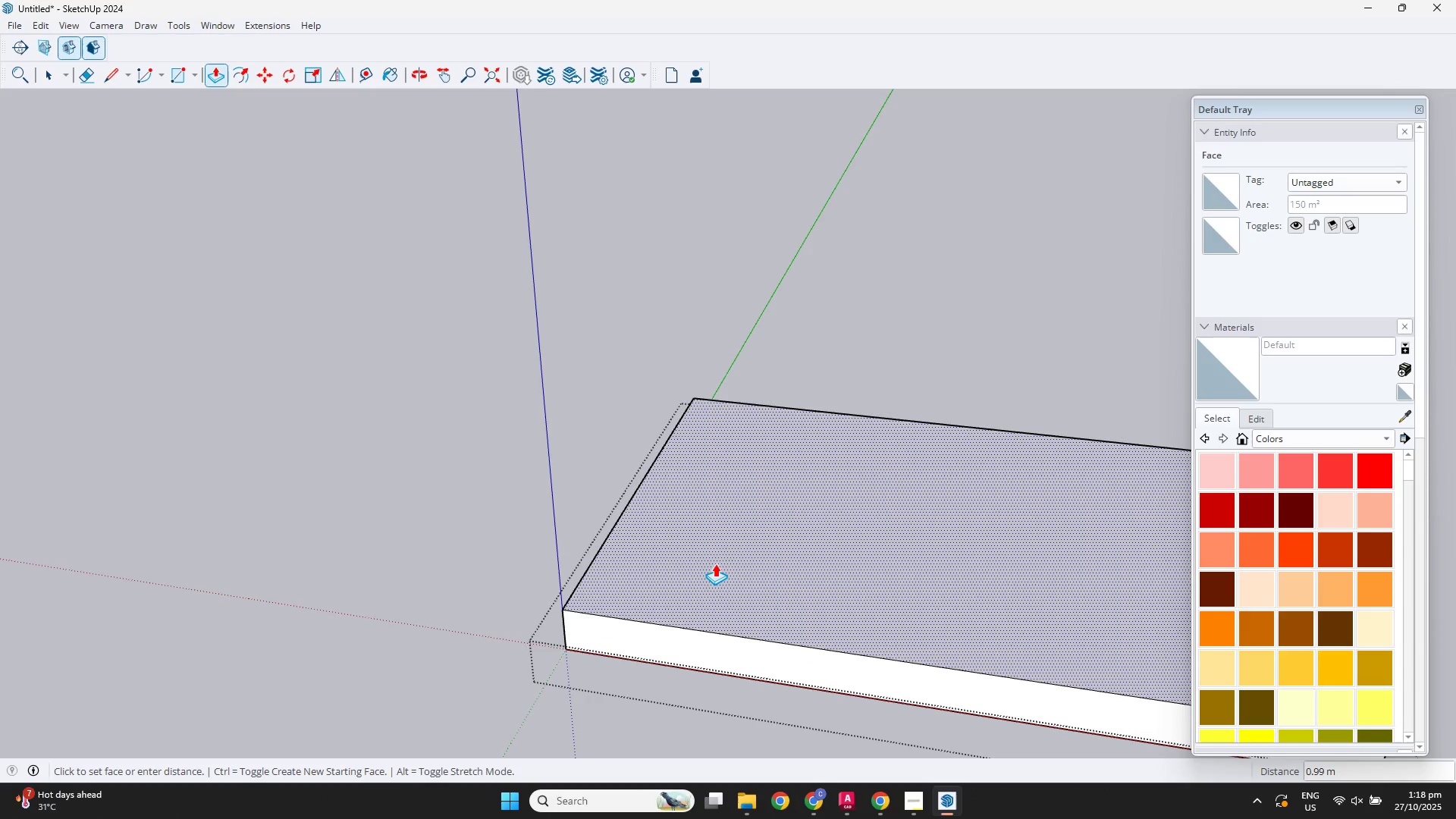 
key(NumpadDecimal)
 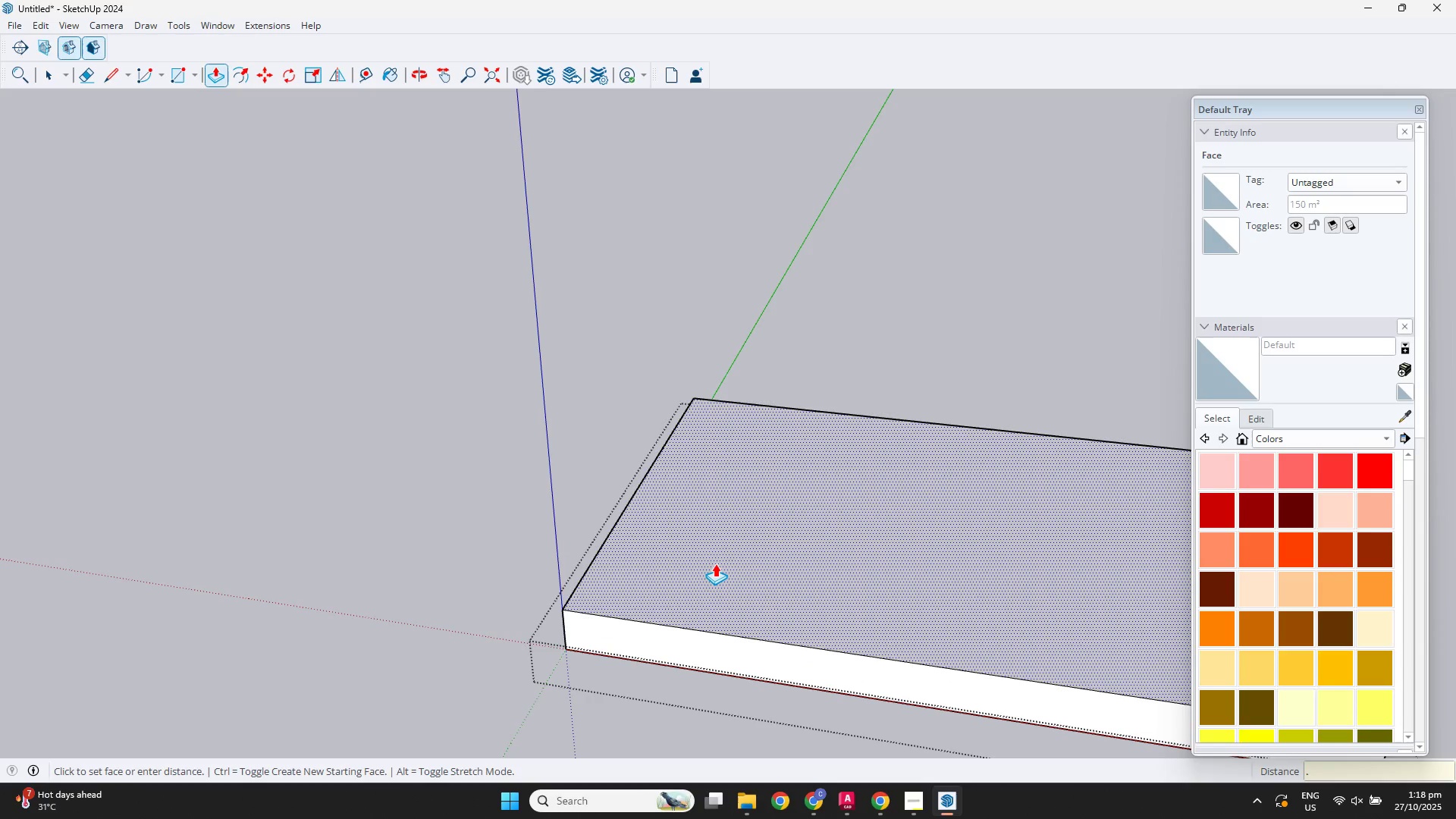 
key(Numpad1)
 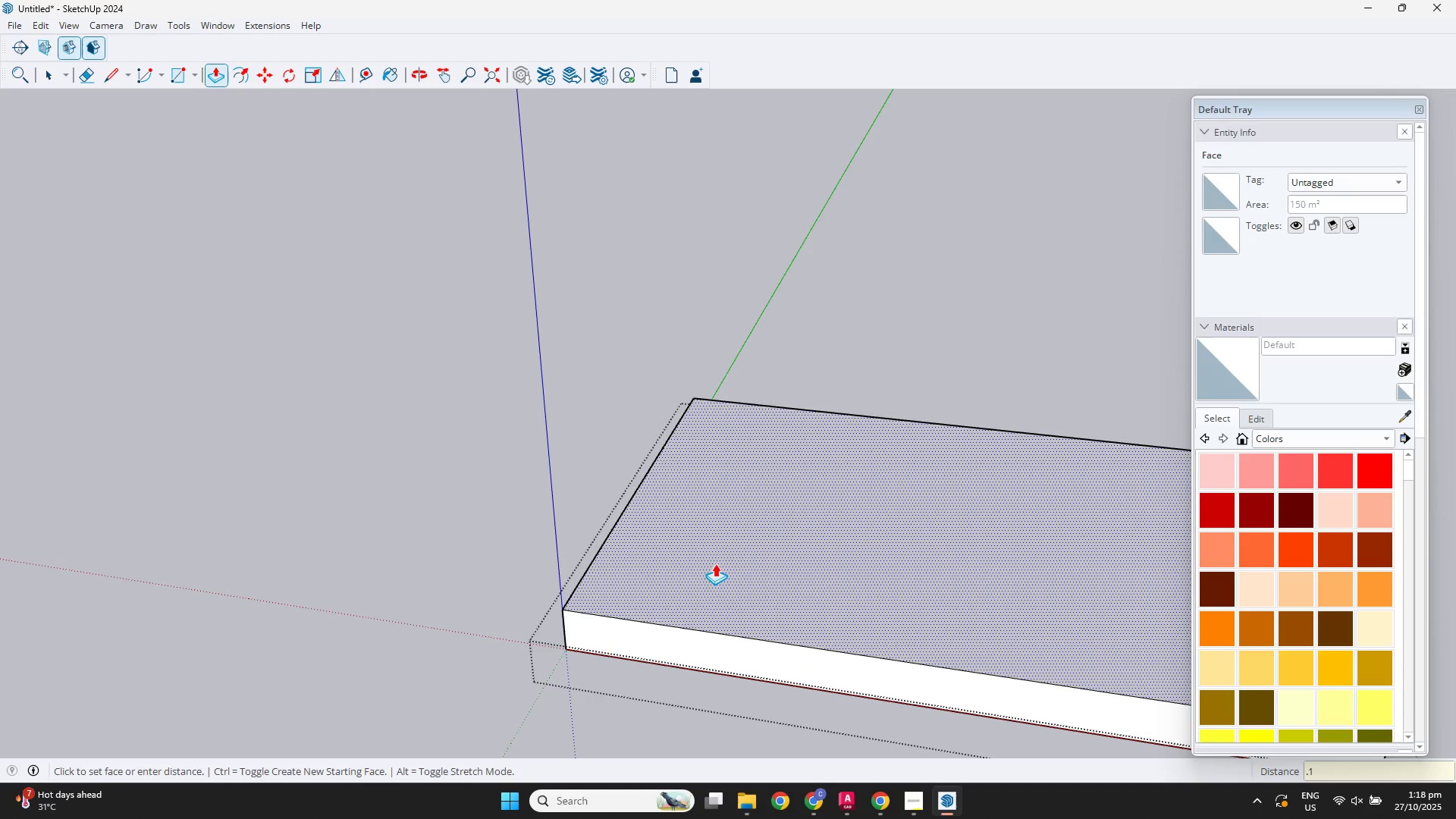 
key(Numpad5)
 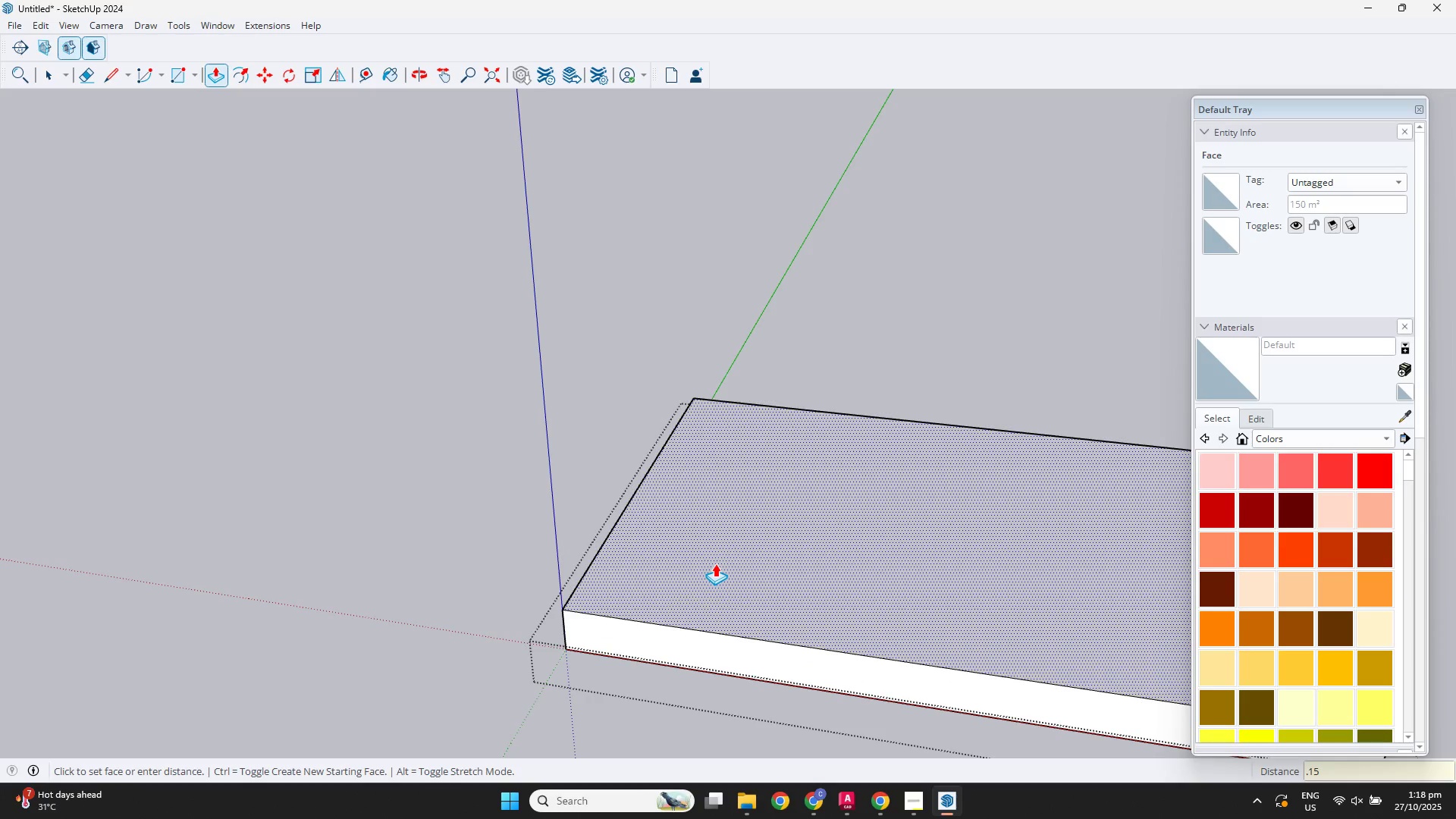 
key(NumpadEnter)
 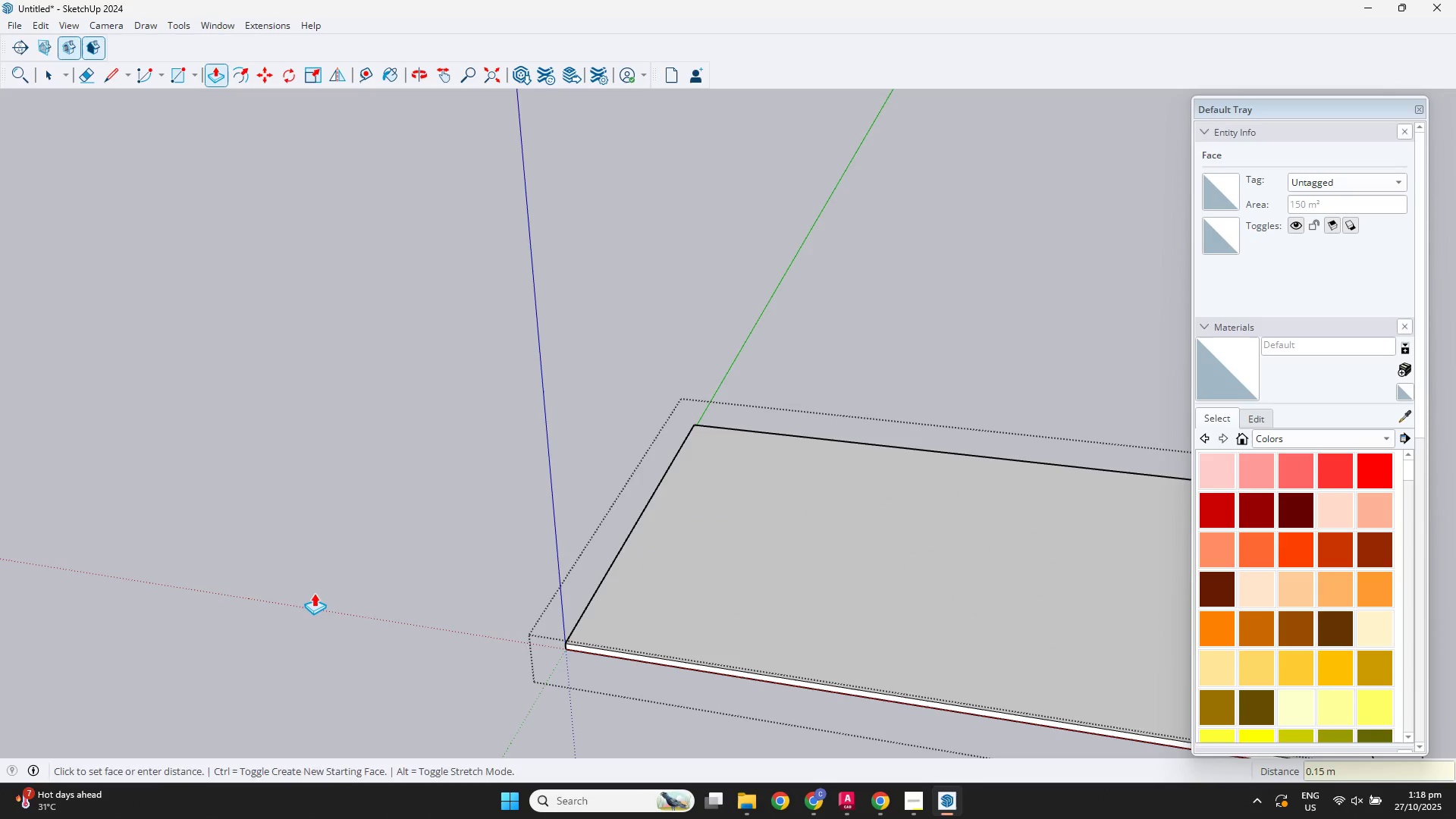 
left_click([312, 593])
 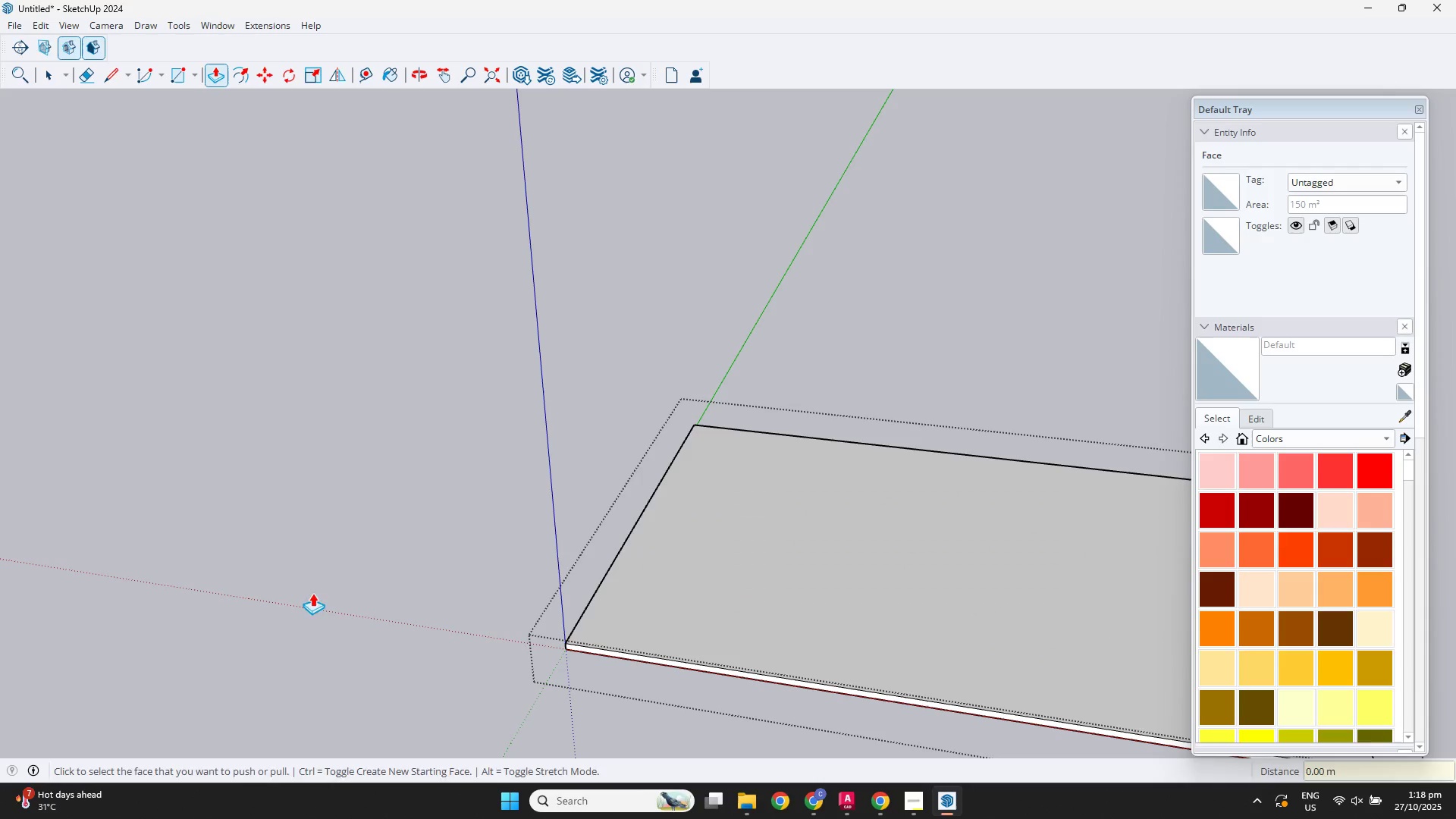 
key(Space)
 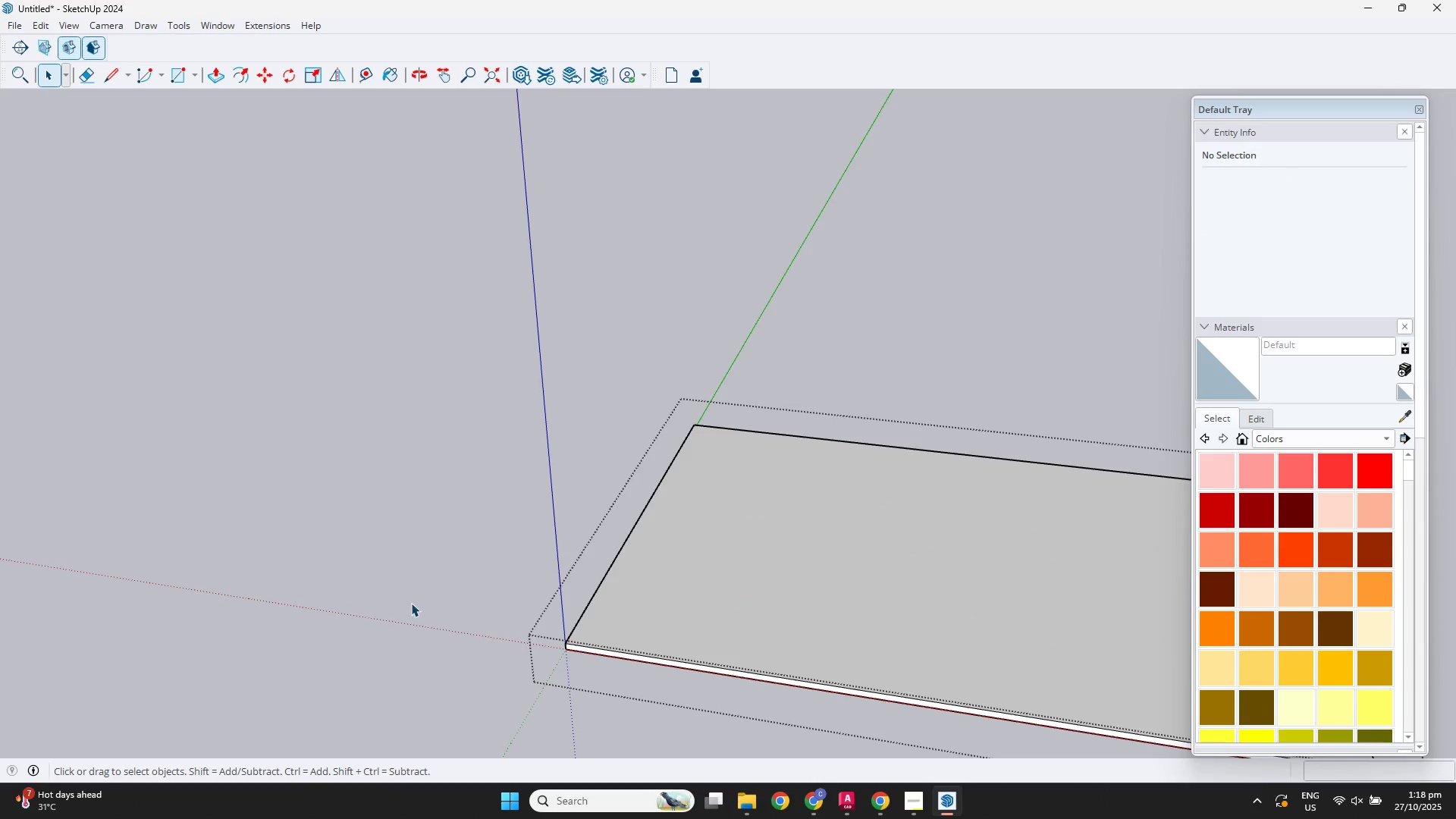 
double_click([411, 603])
 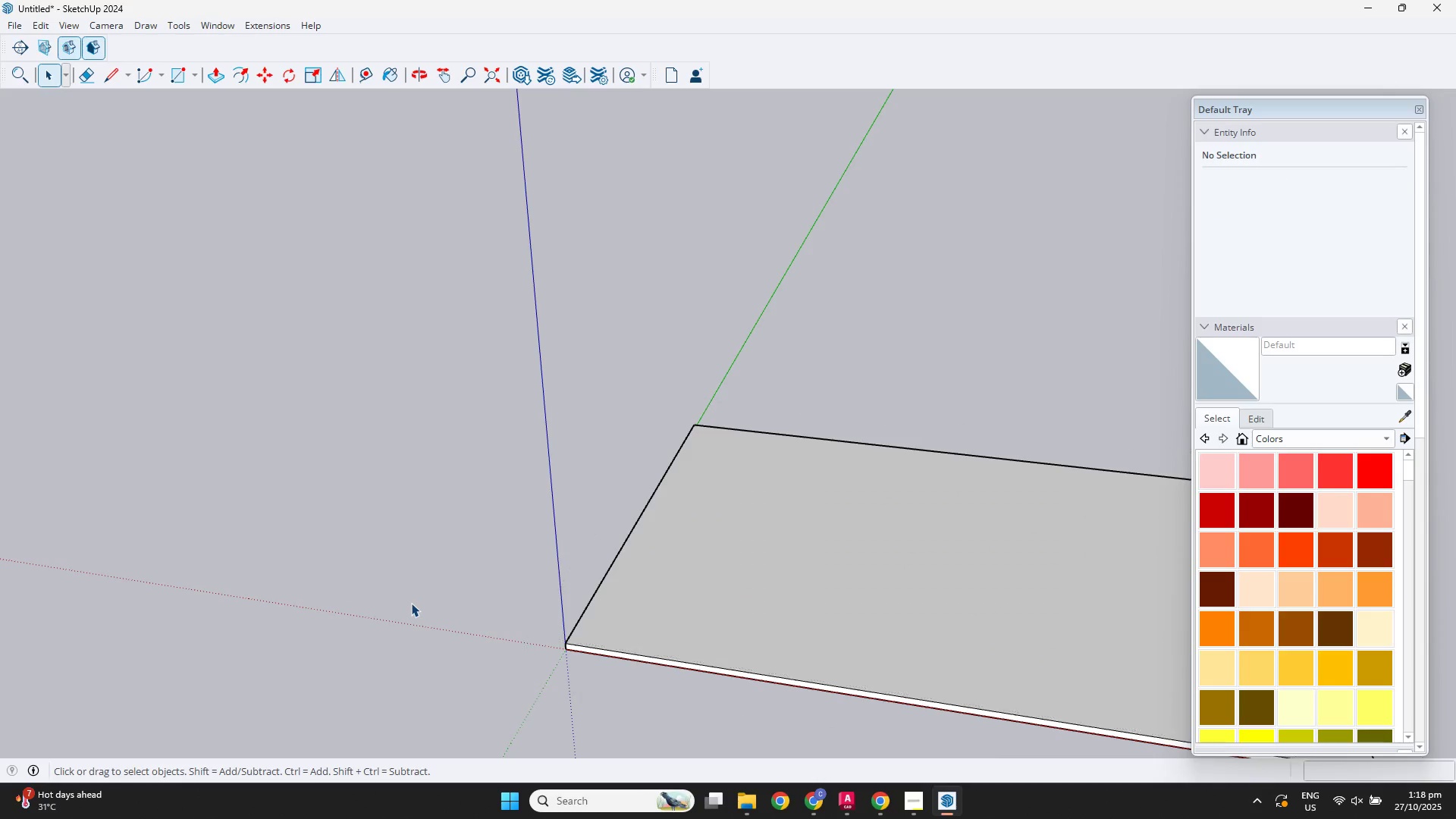 
triple_click([411, 603])
 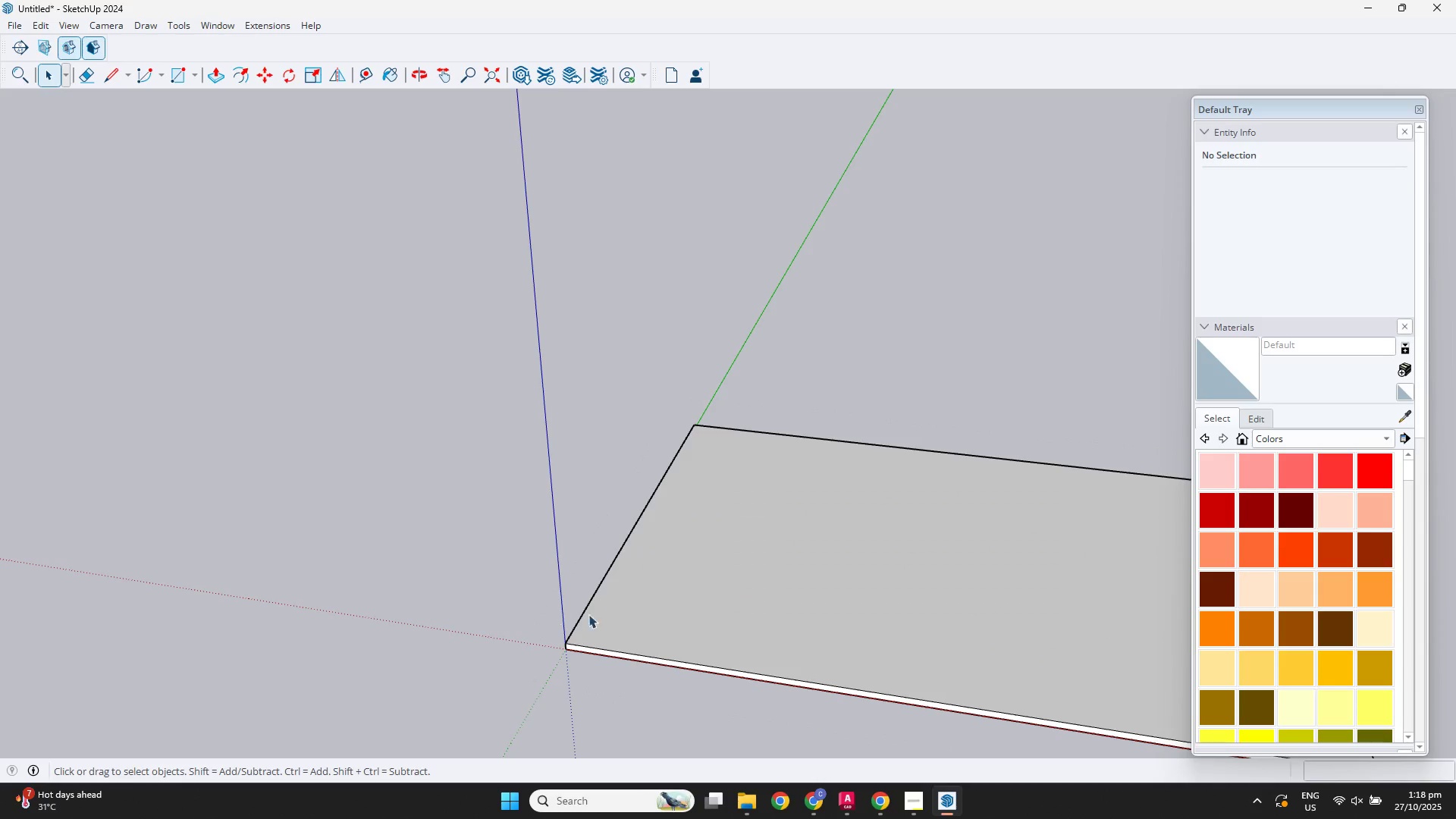 
scroll: coordinate [563, 633], scroll_direction: up, amount: 7.0
 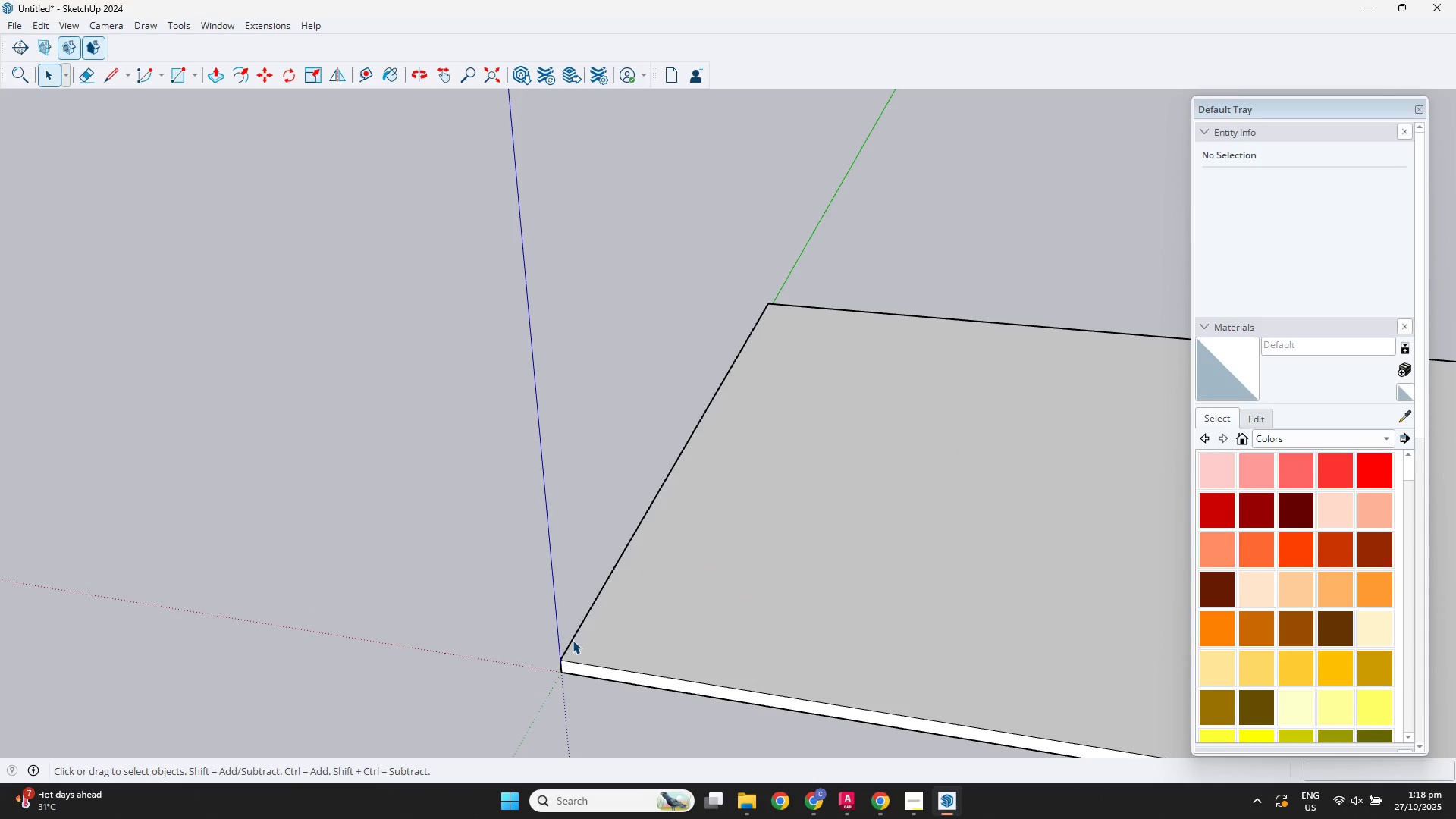 
key(R)
 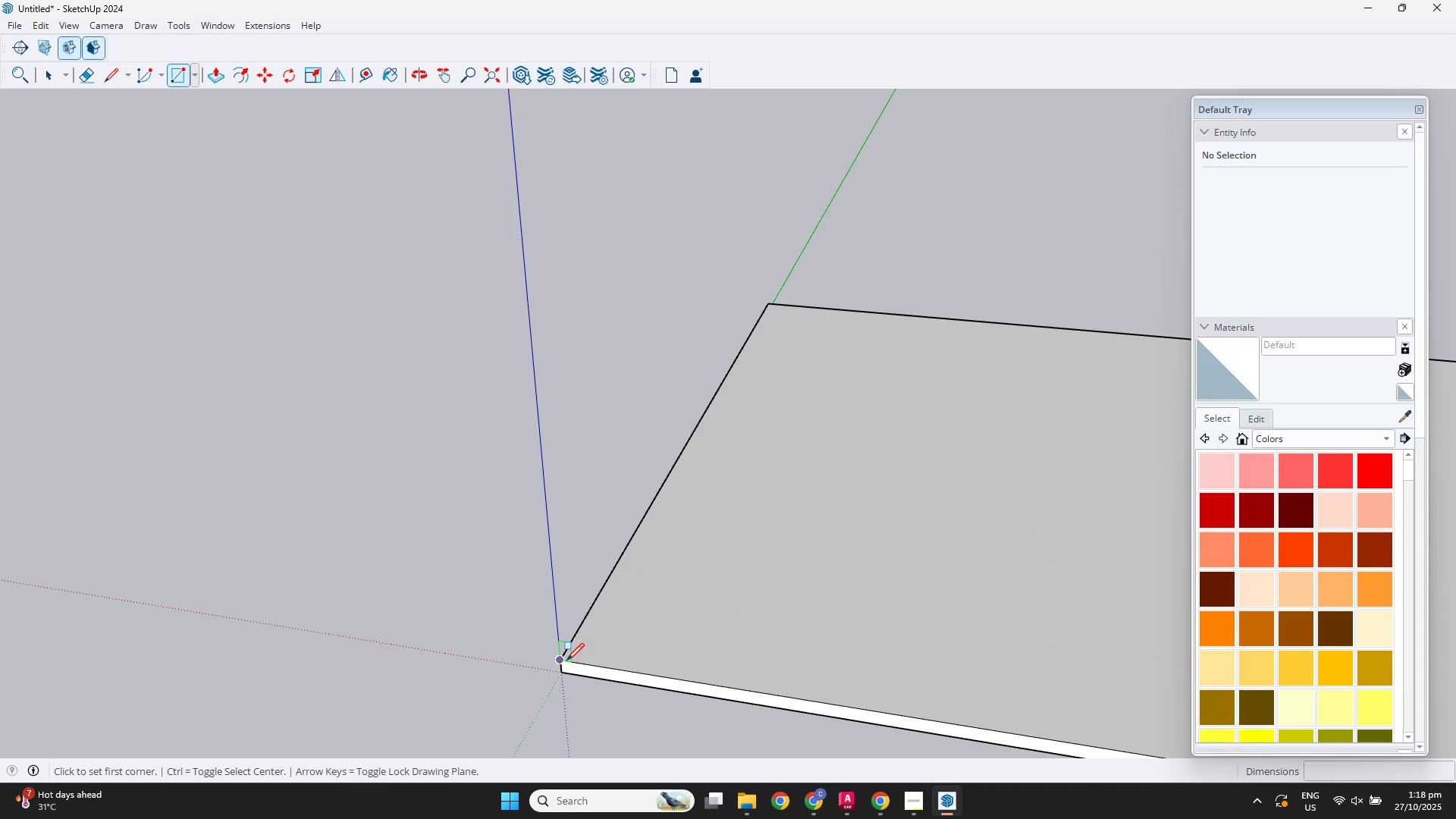 
left_click([566, 661])
 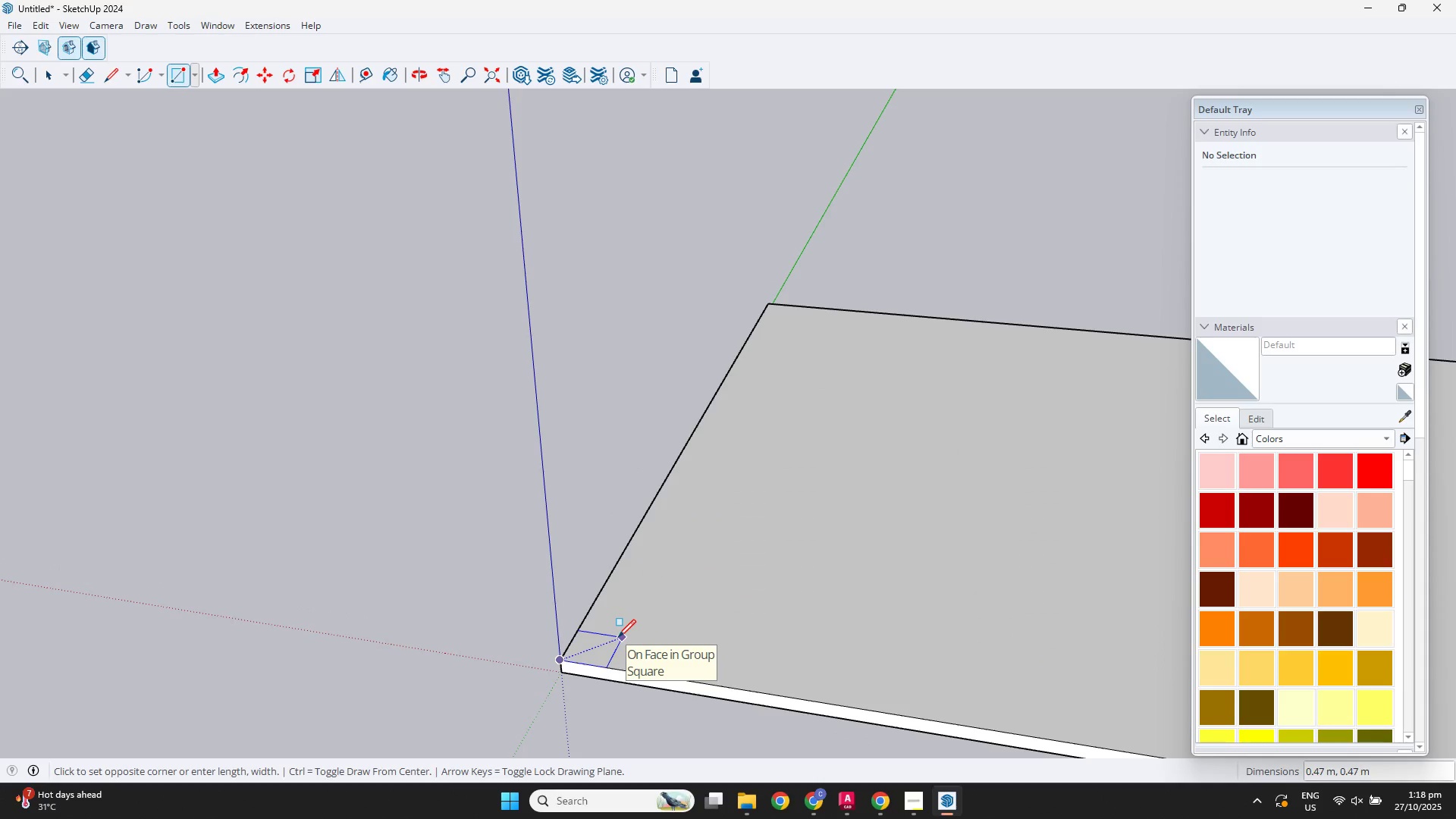 
key(NumpadDecimal)
 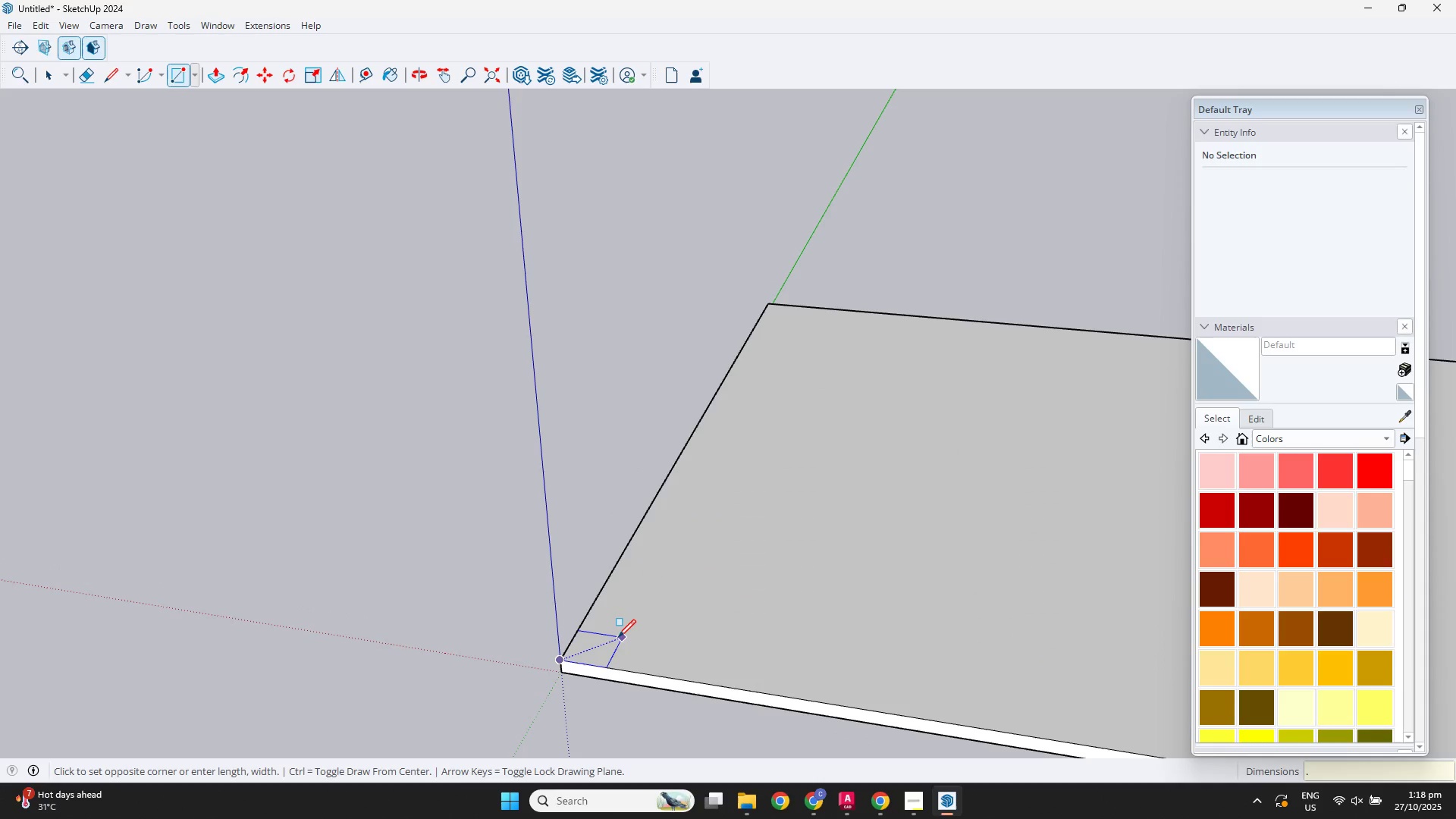 
key(Numpad2)
 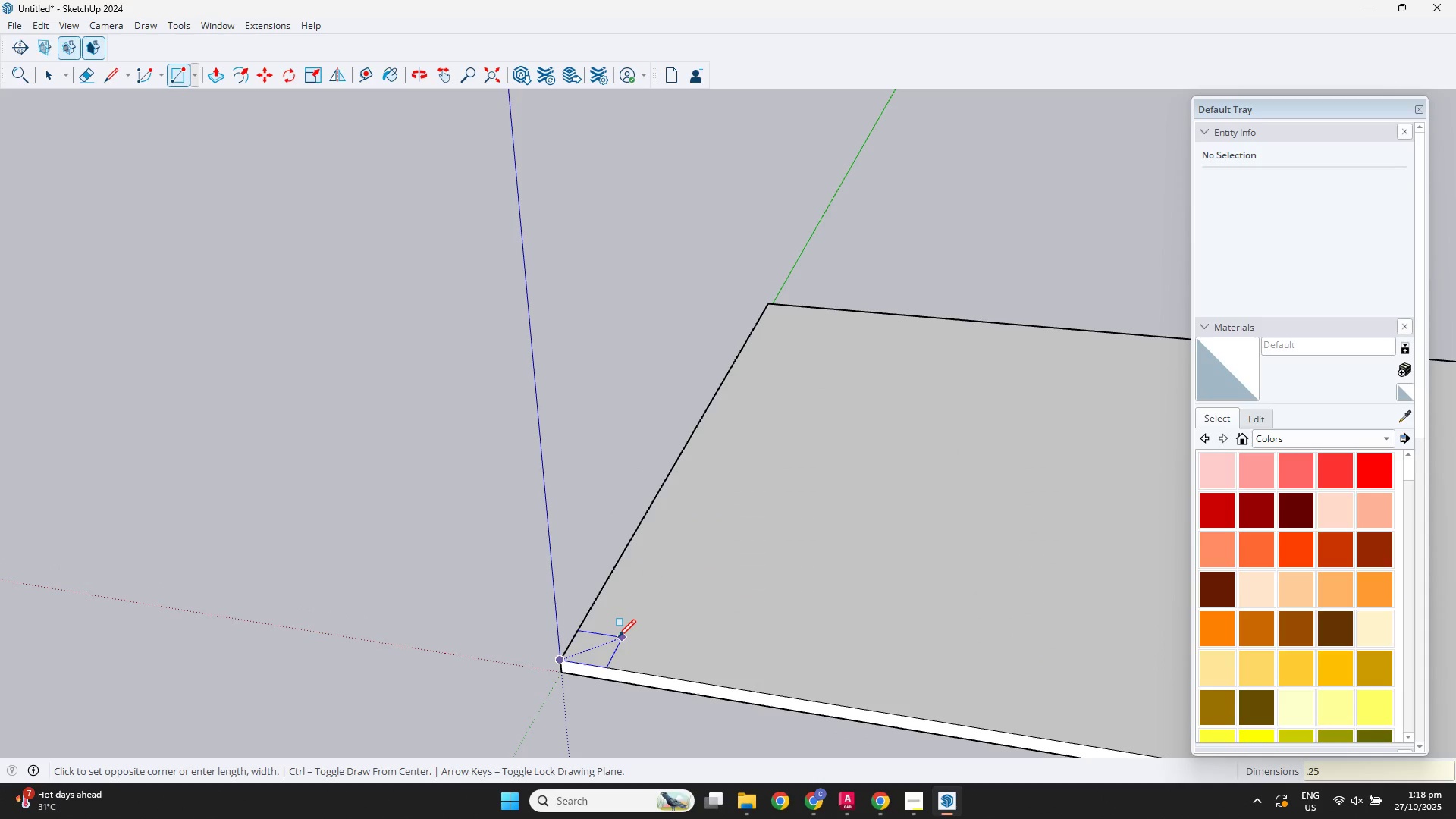 
key(Numpad5)
 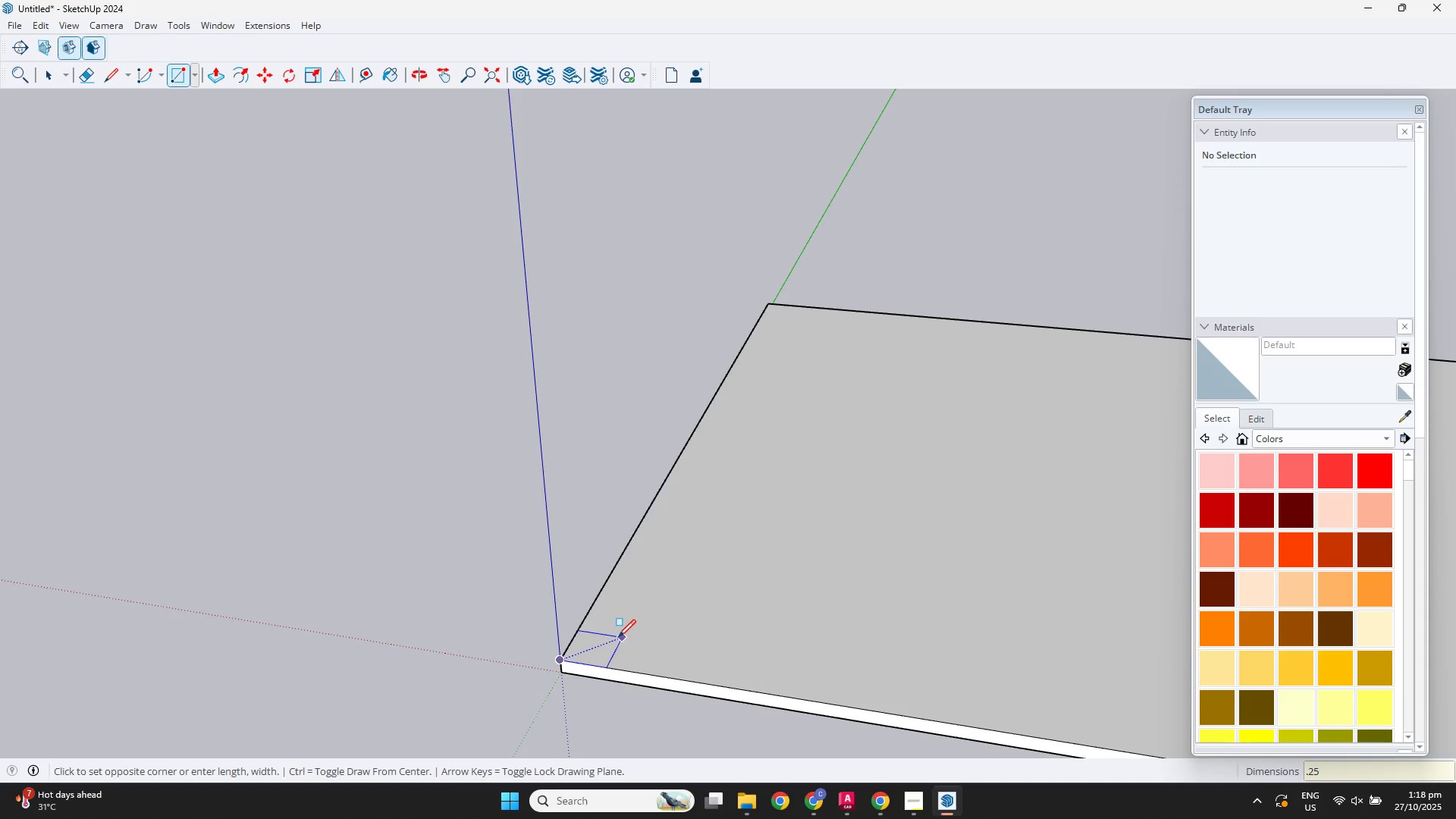 
key(Comma)
 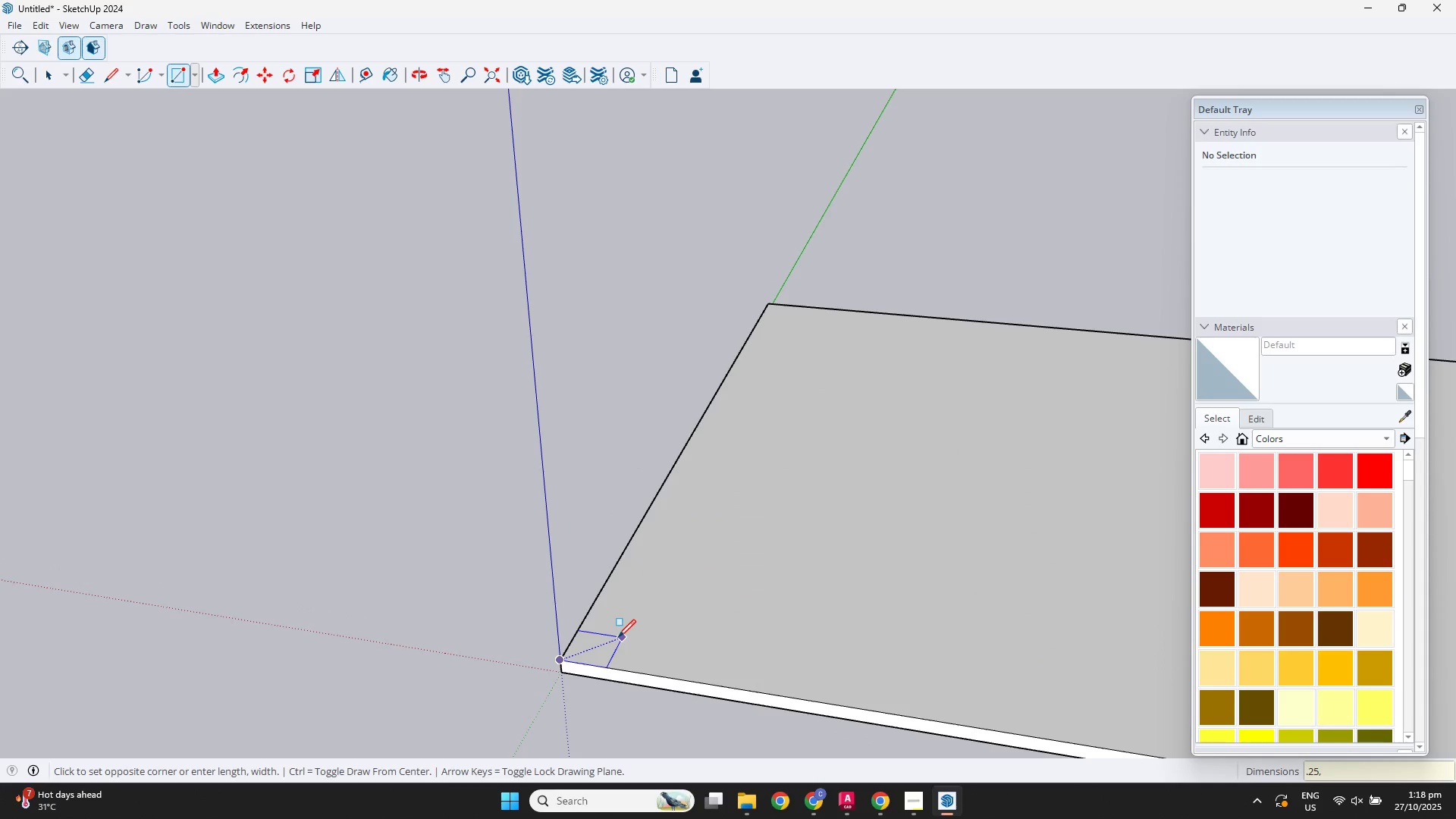 
key(NumpadDecimal)
 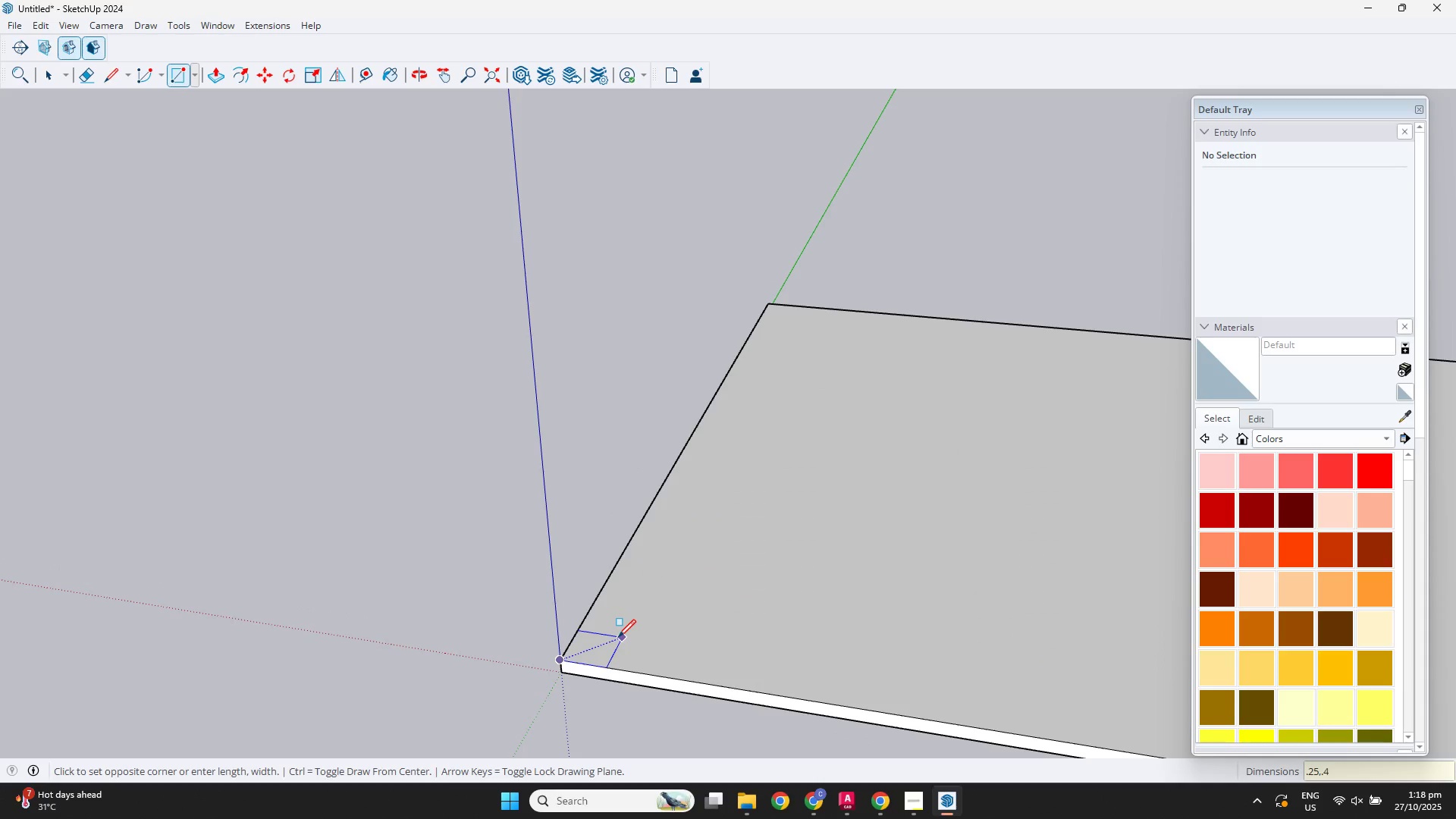 
key(Numpad4)
 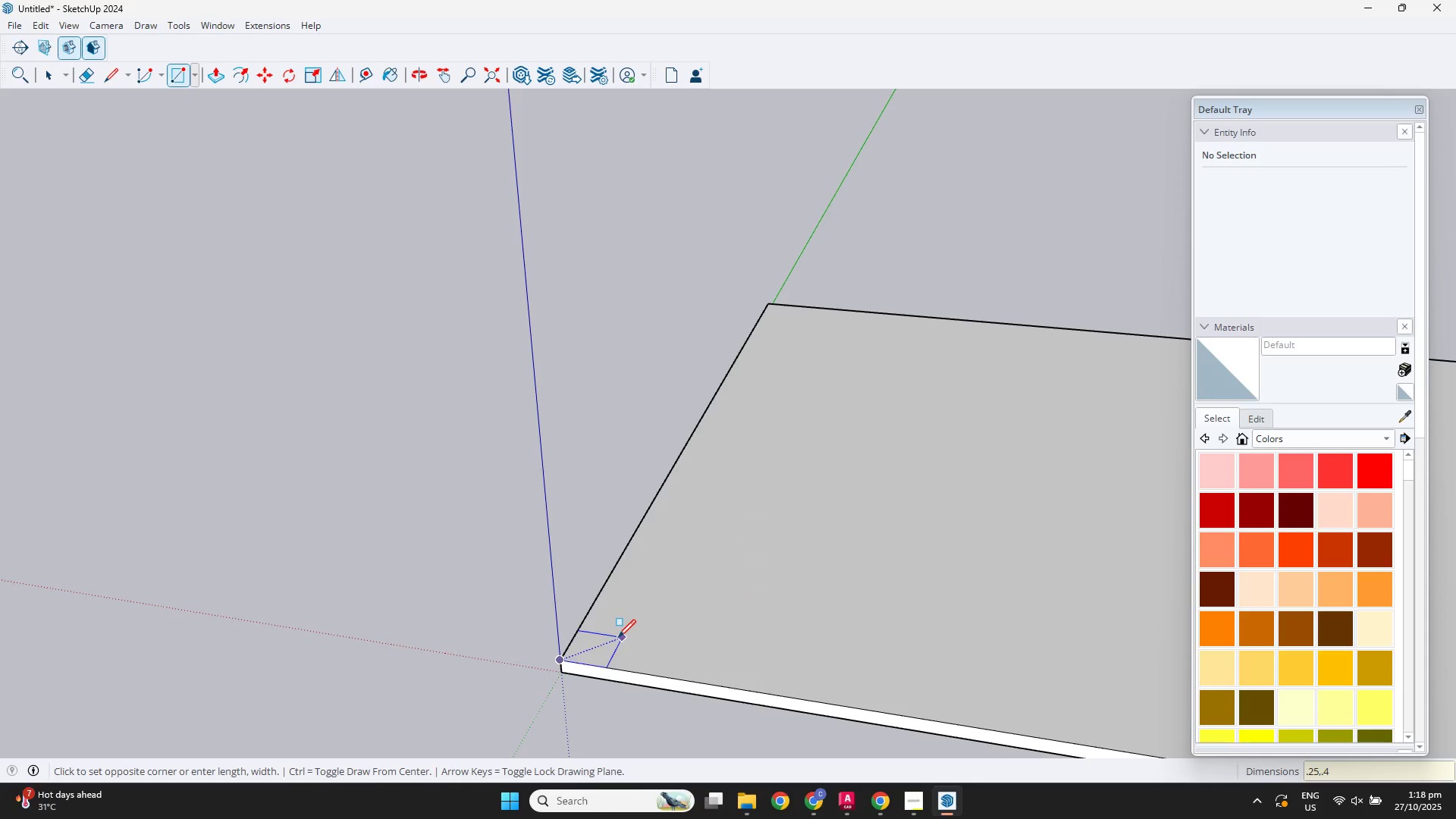 
key(NumpadEnter)
 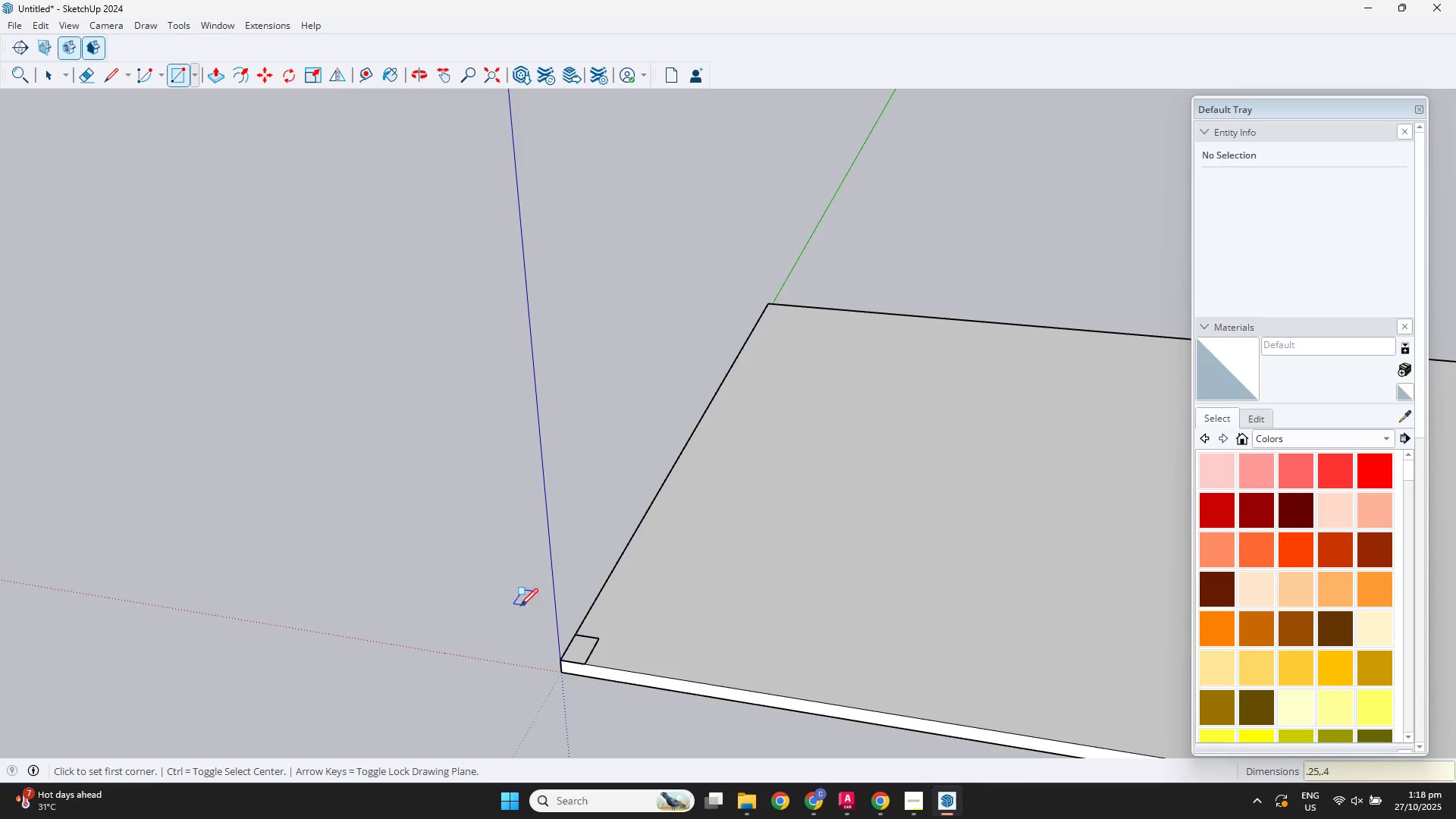 
key(Space)
 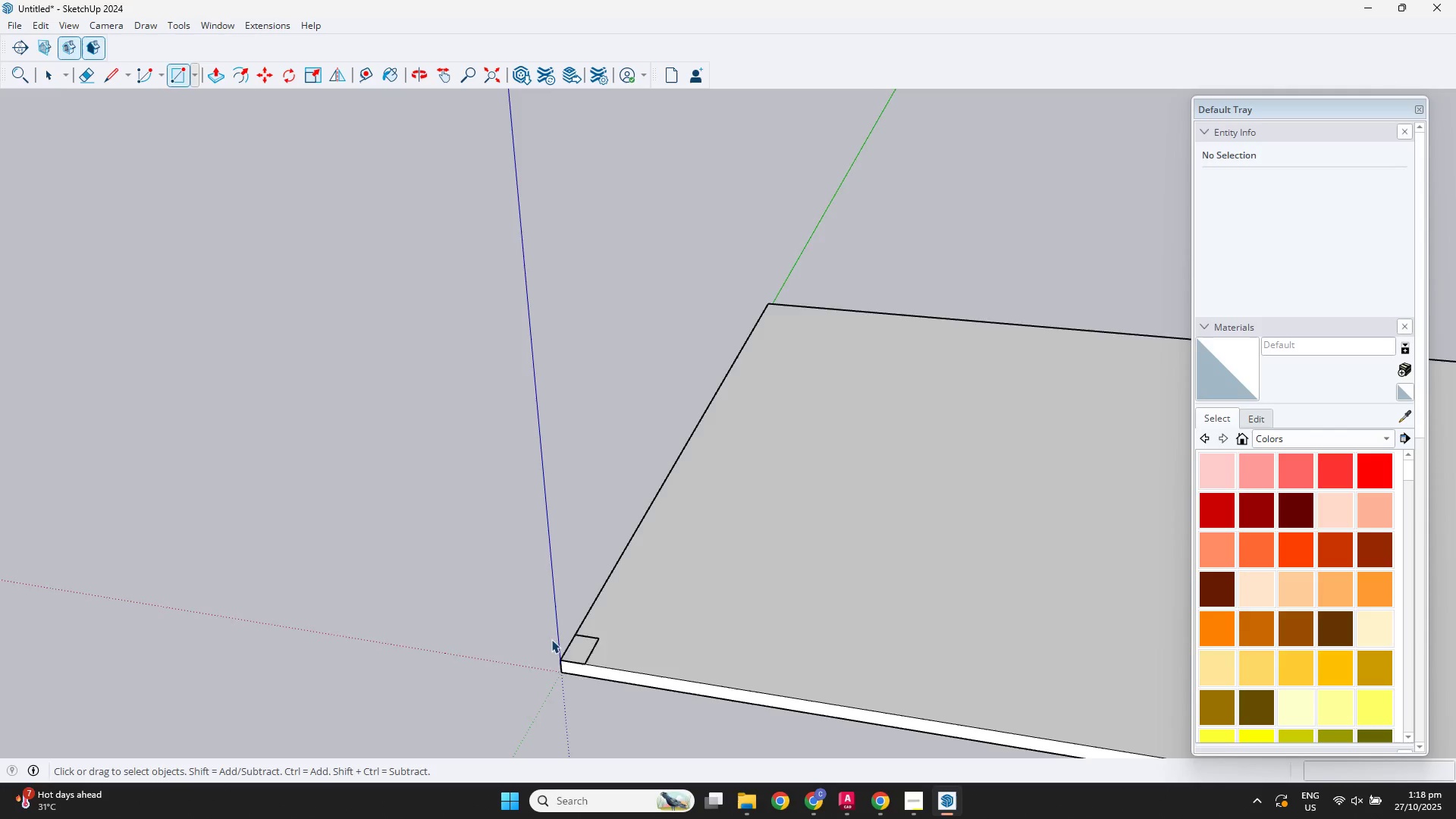 
scroll: coordinate [559, 653], scroll_direction: up, amount: 2.0
 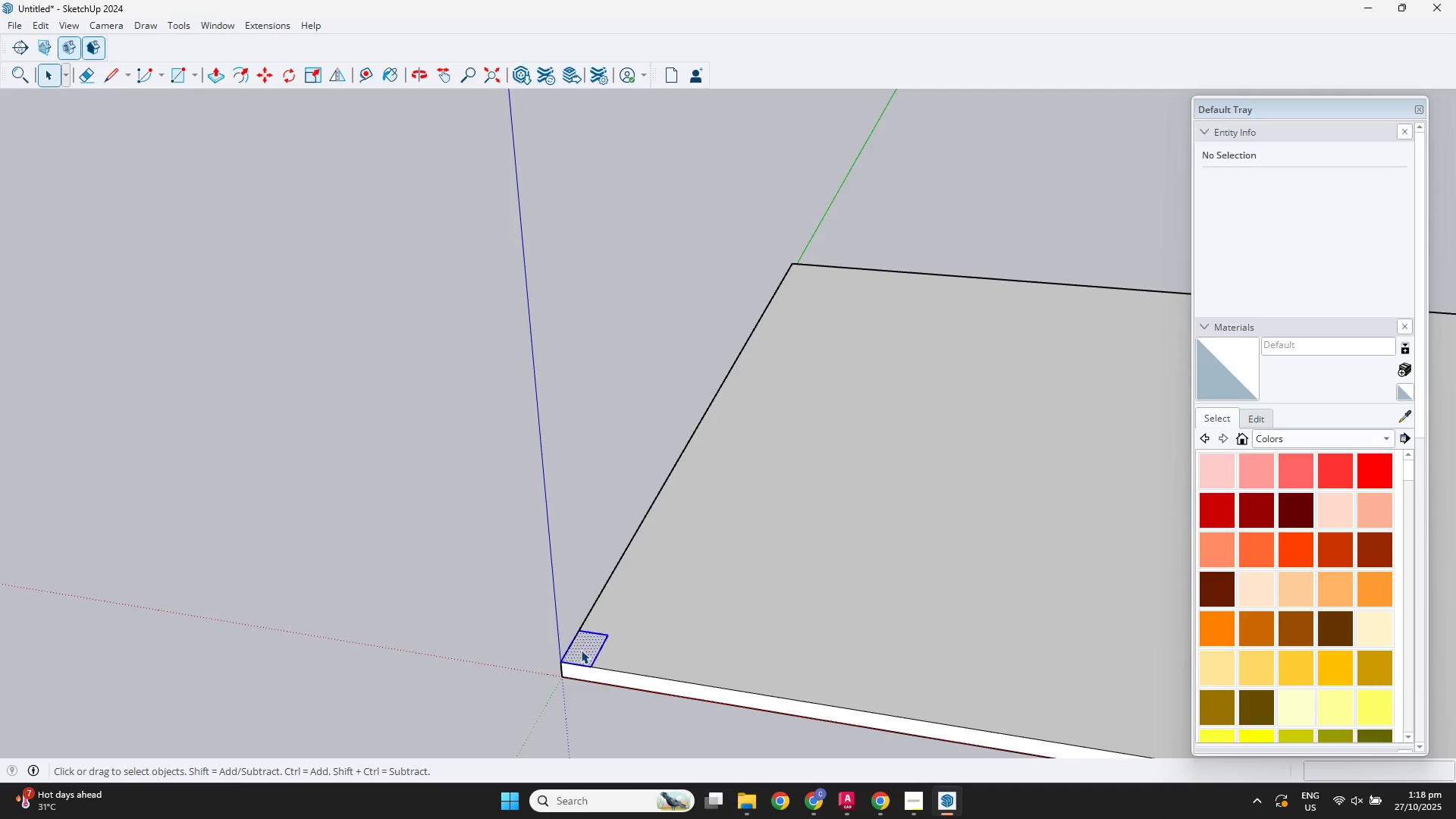 
double_click([581, 650])
 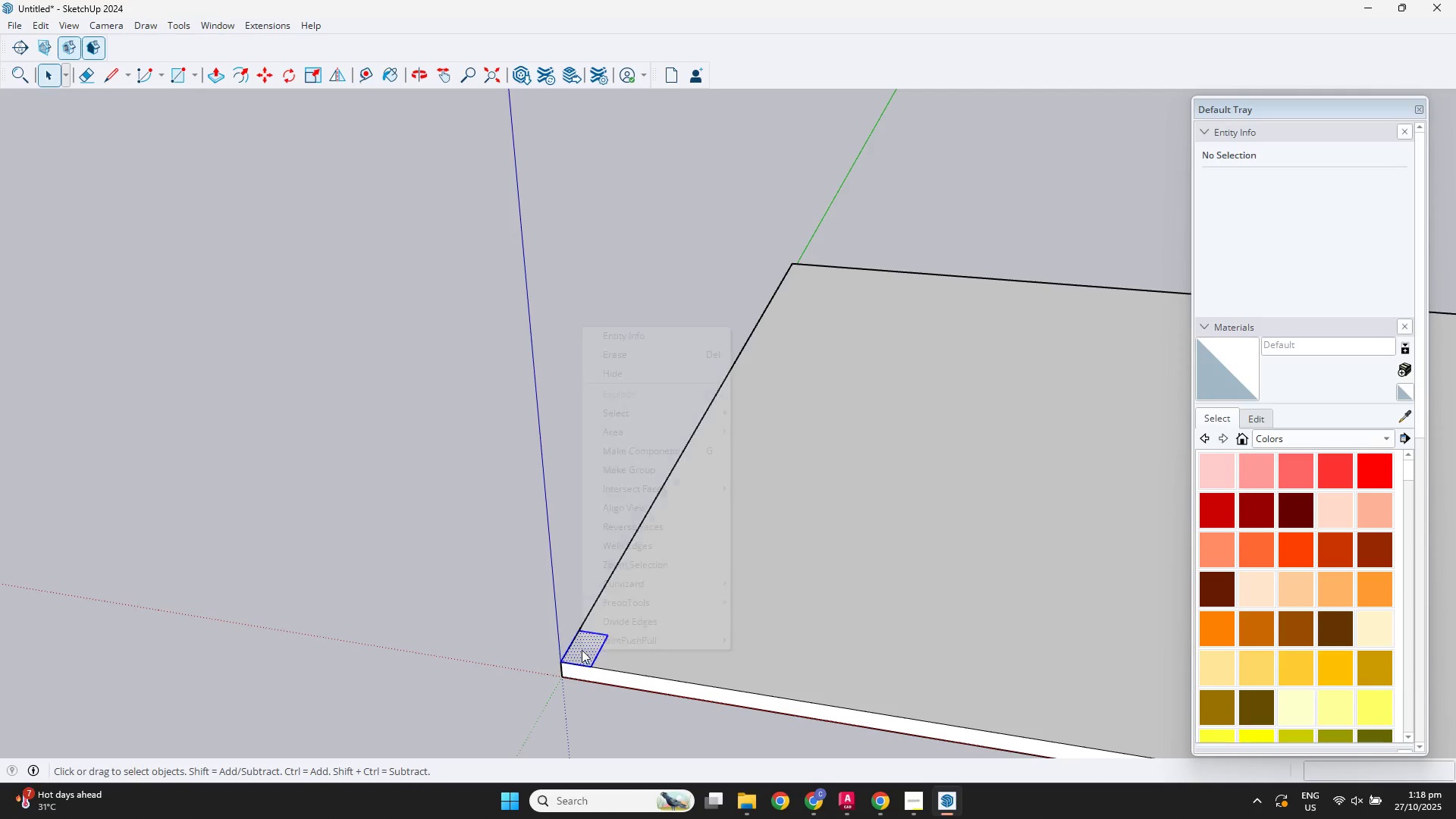 
right_click([582, 650])
 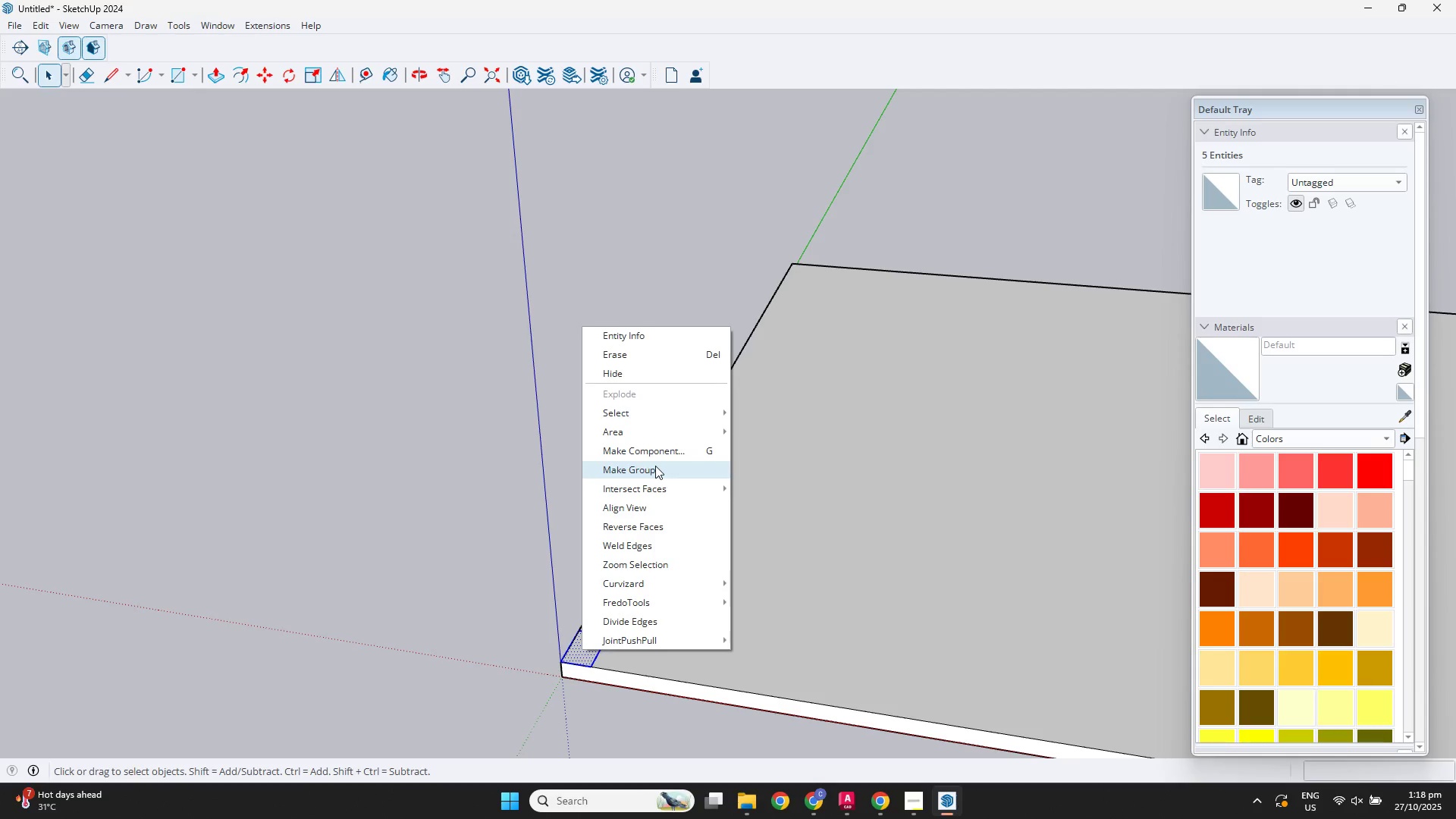 
left_click([655, 466])
 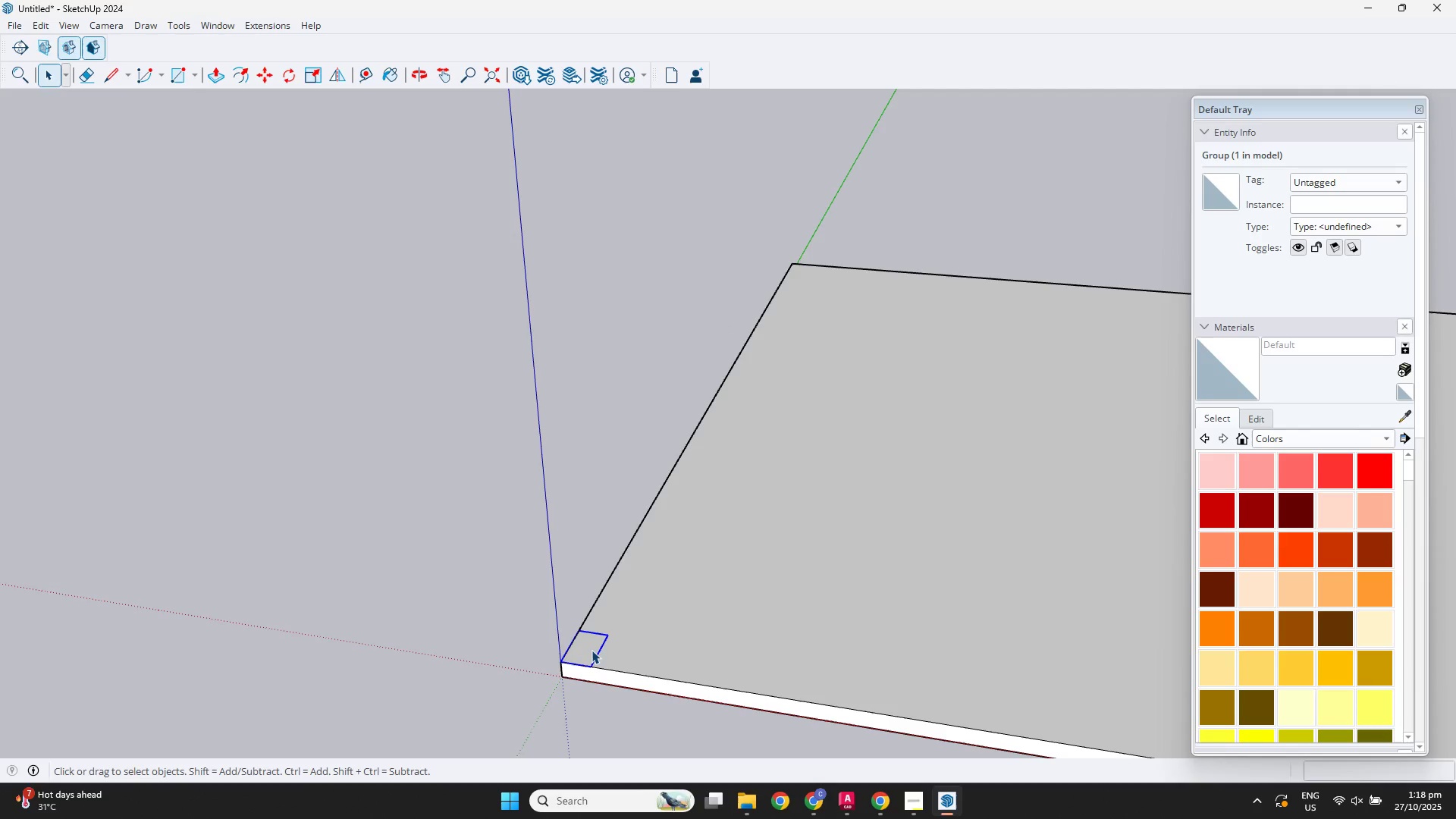 
double_click([592, 650])
 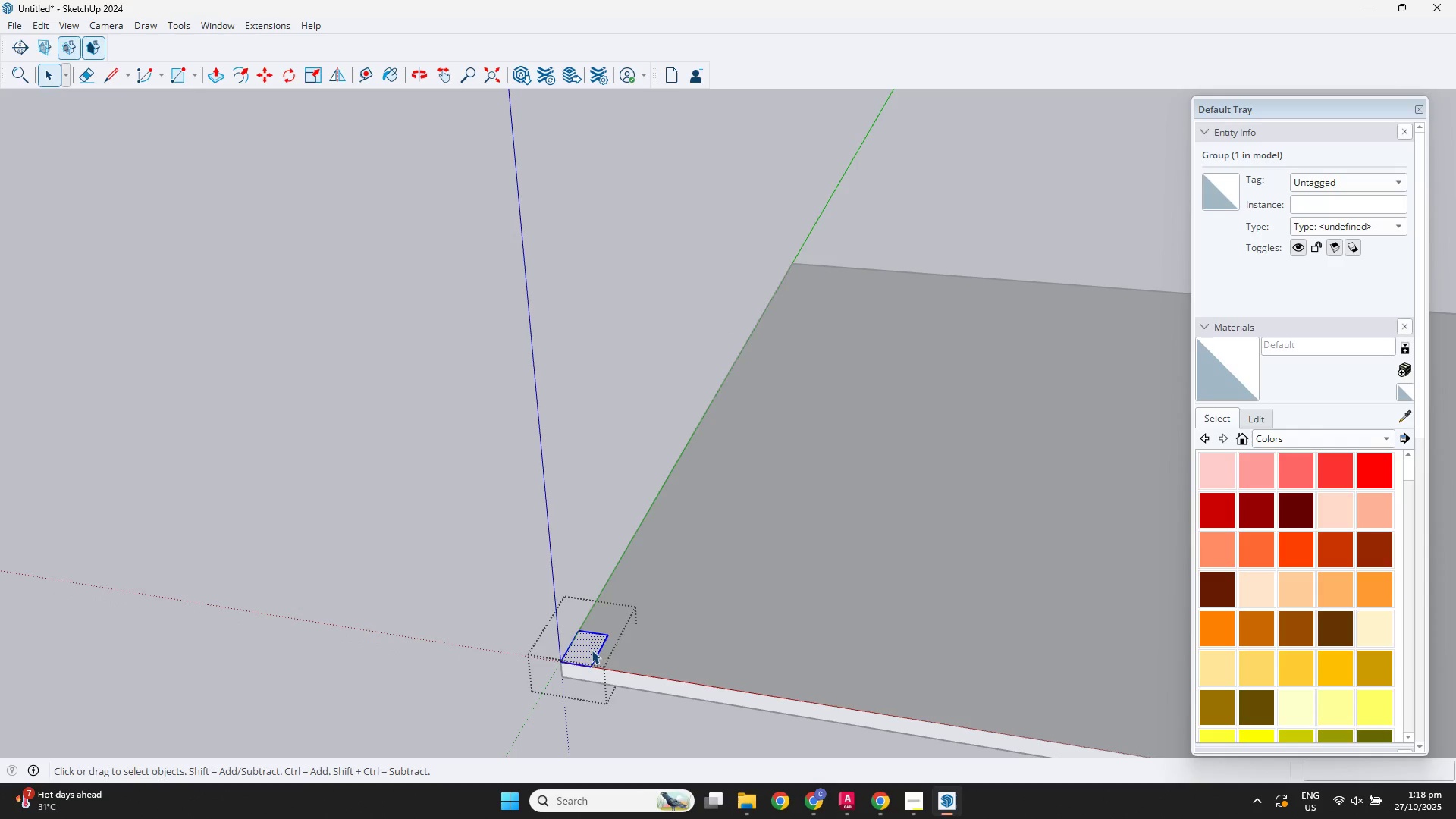 
triple_click([592, 650])
 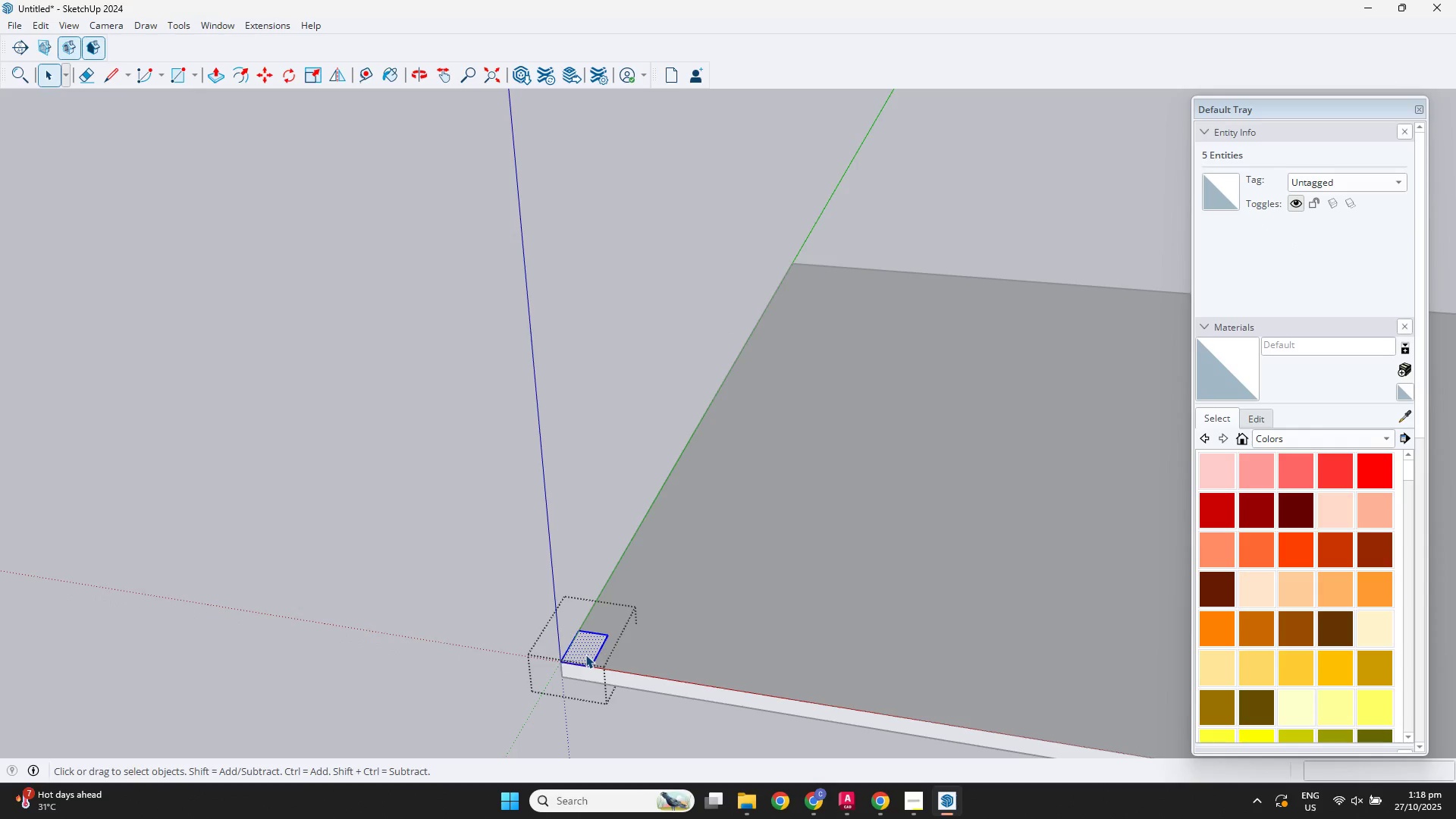 
key(P)
 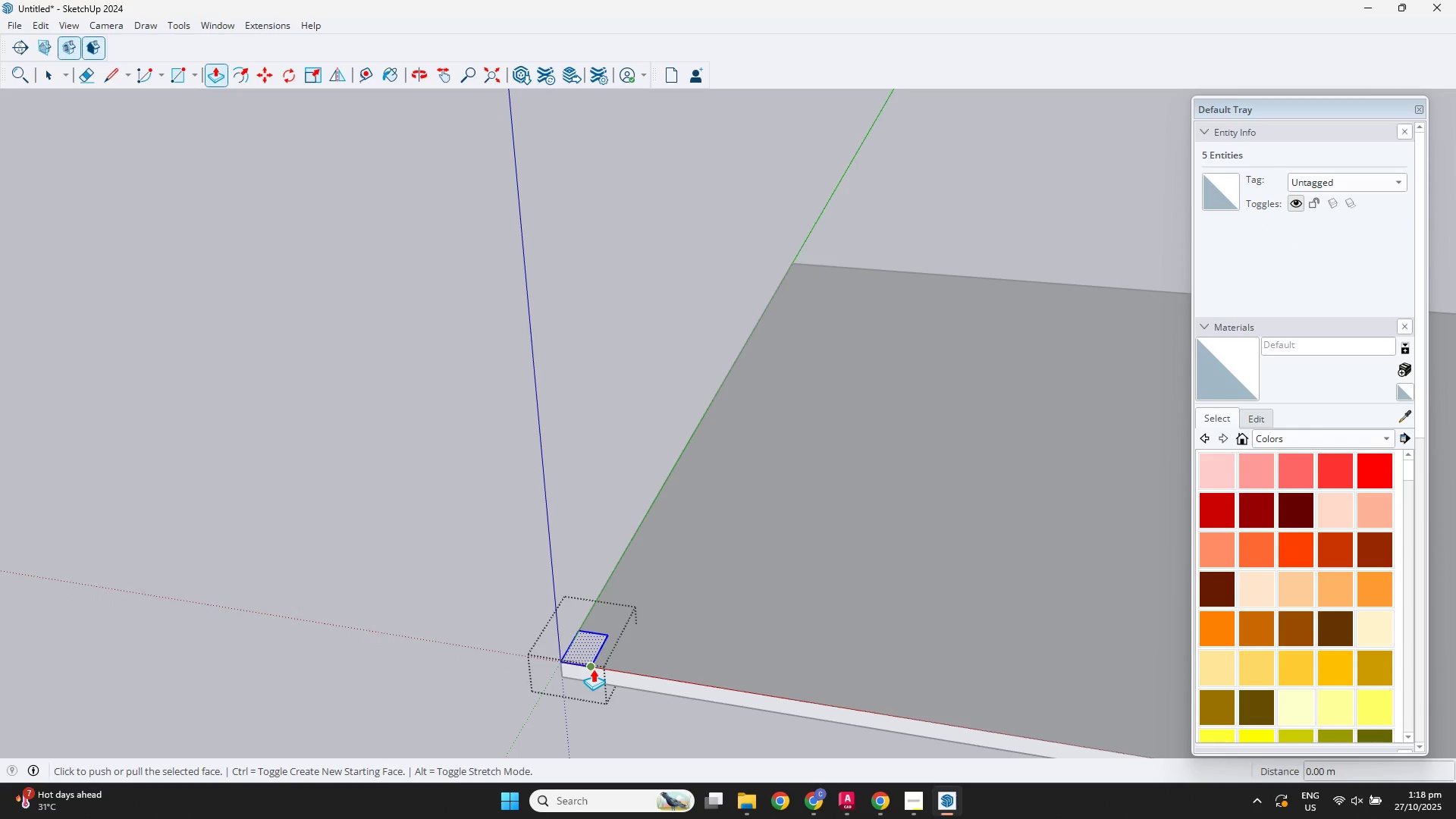 
left_click([593, 669])
 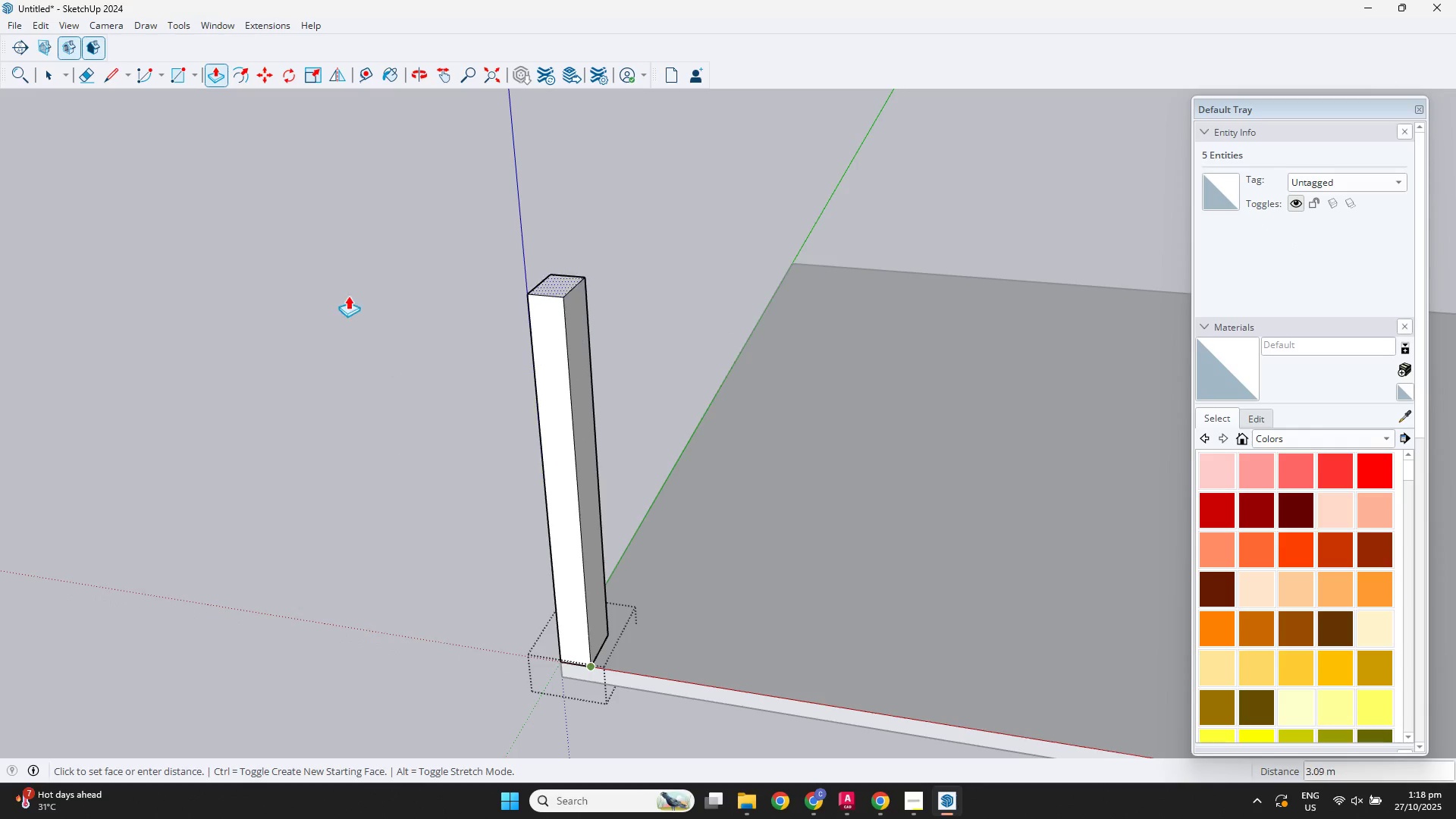 
scroll: coordinate [403, 347], scroll_direction: down, amount: 2.0
 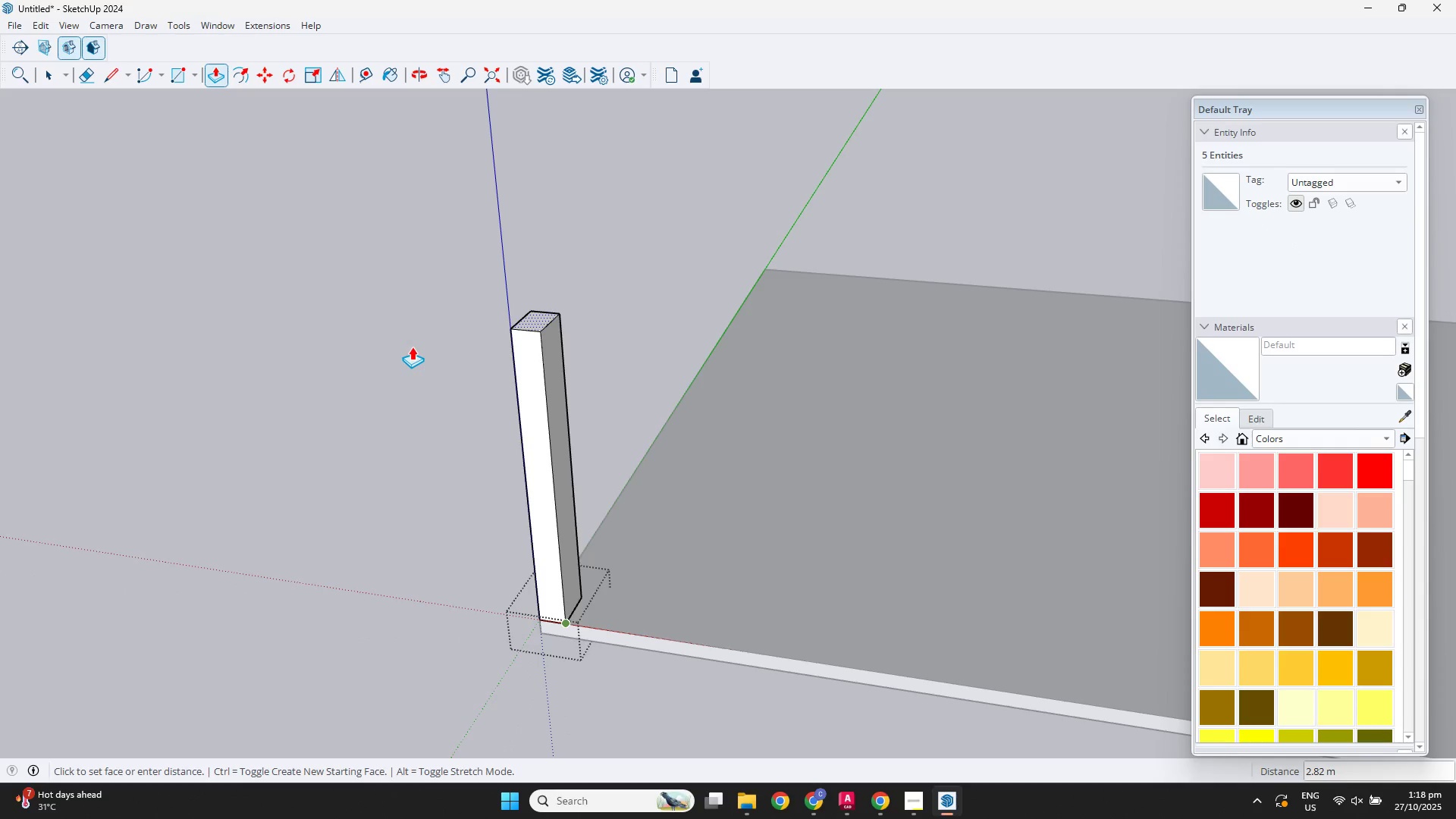 
key(Numpad3)
 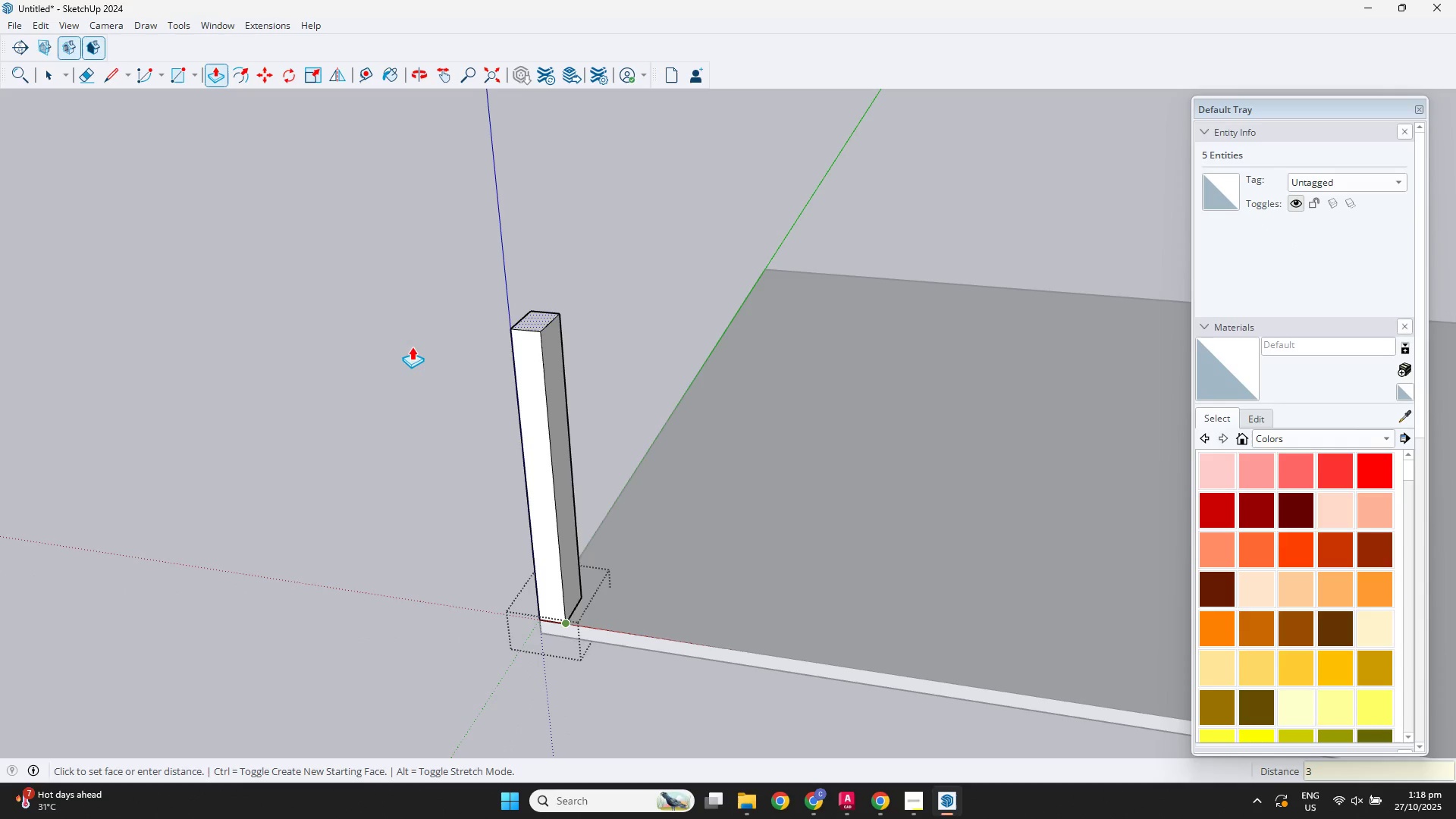 
key(NumpadDecimal)
 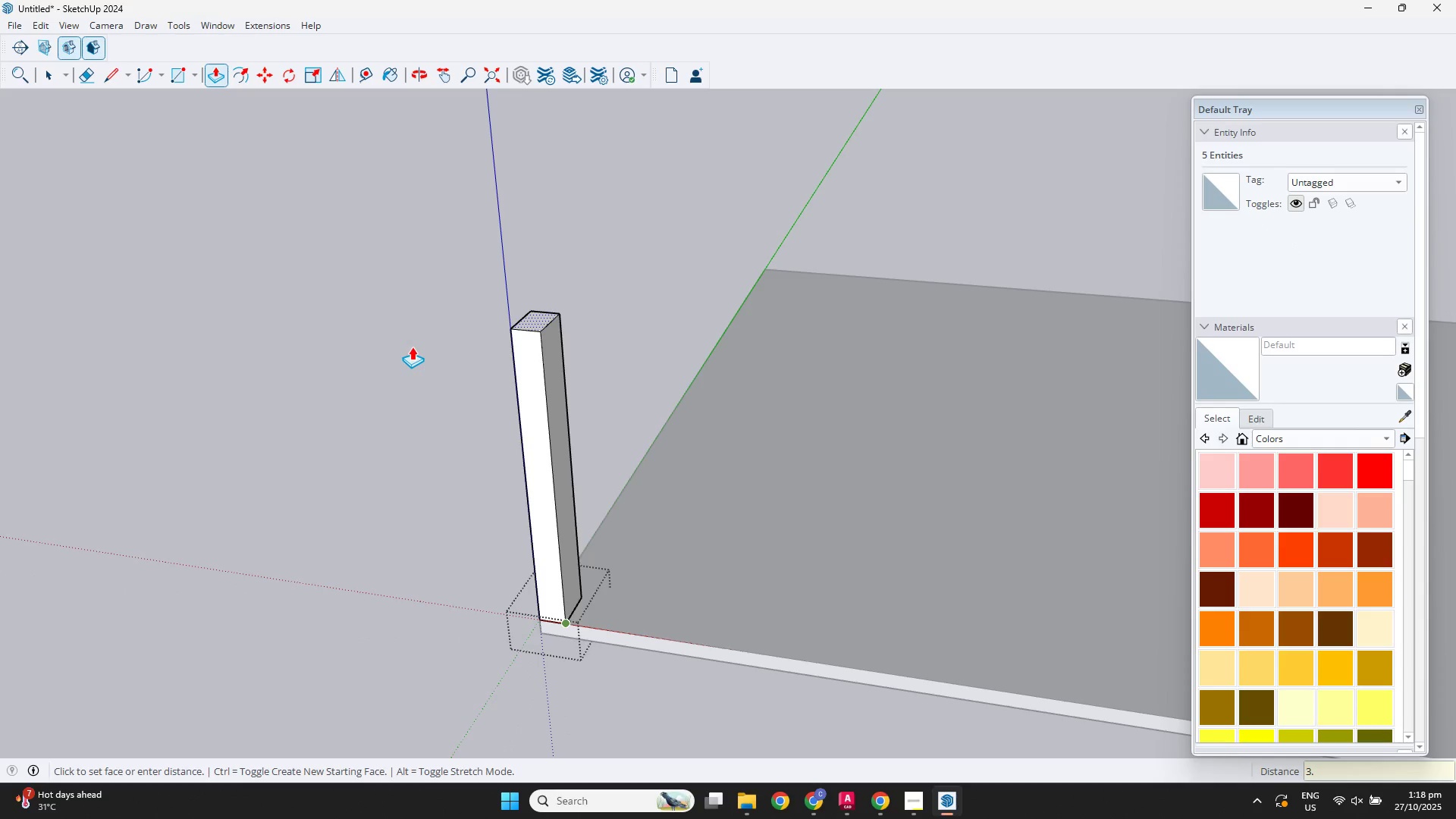 
key(Numpad8)
 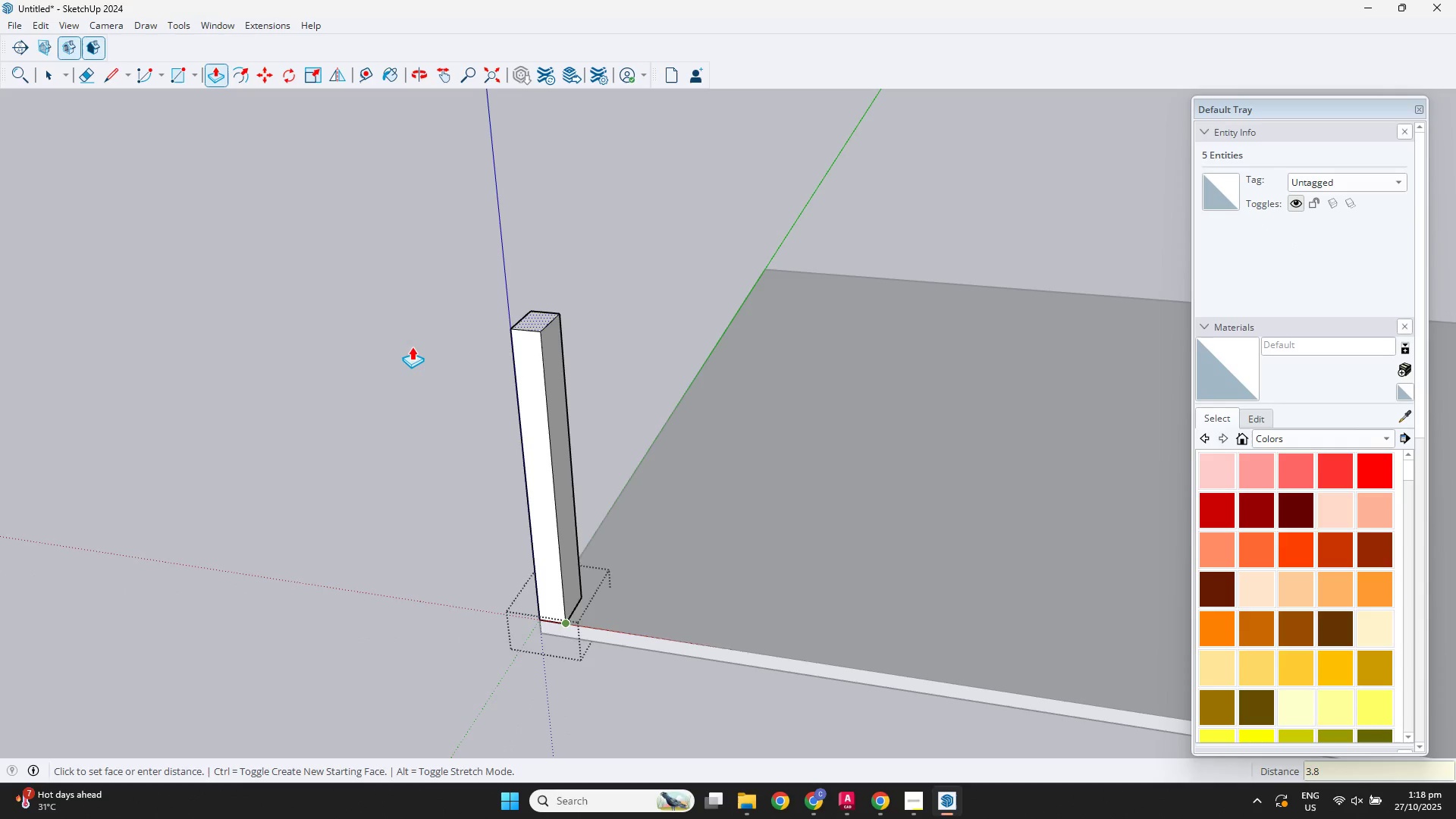 
key(NumpadEnter)
 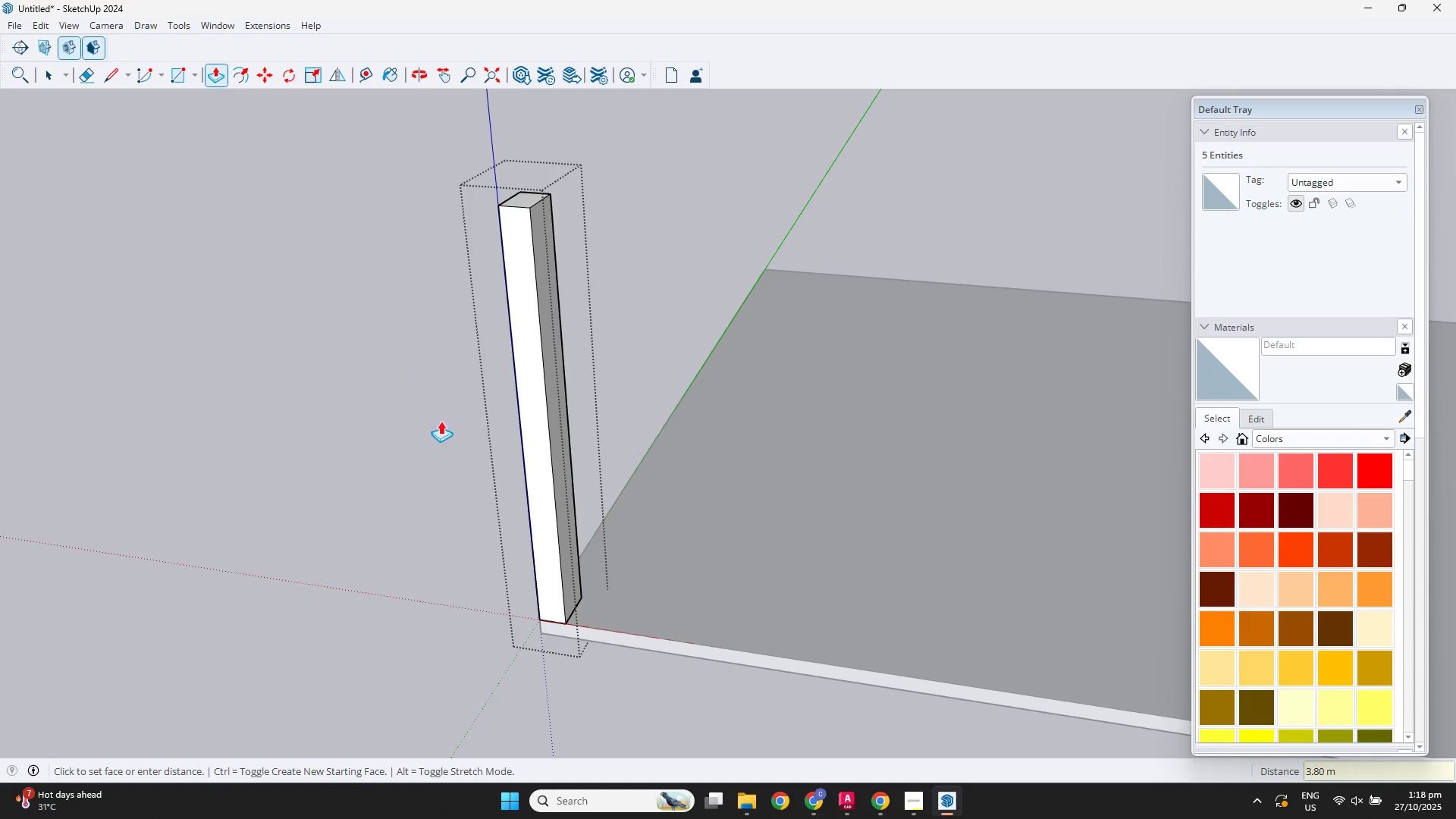 
key(Space)
 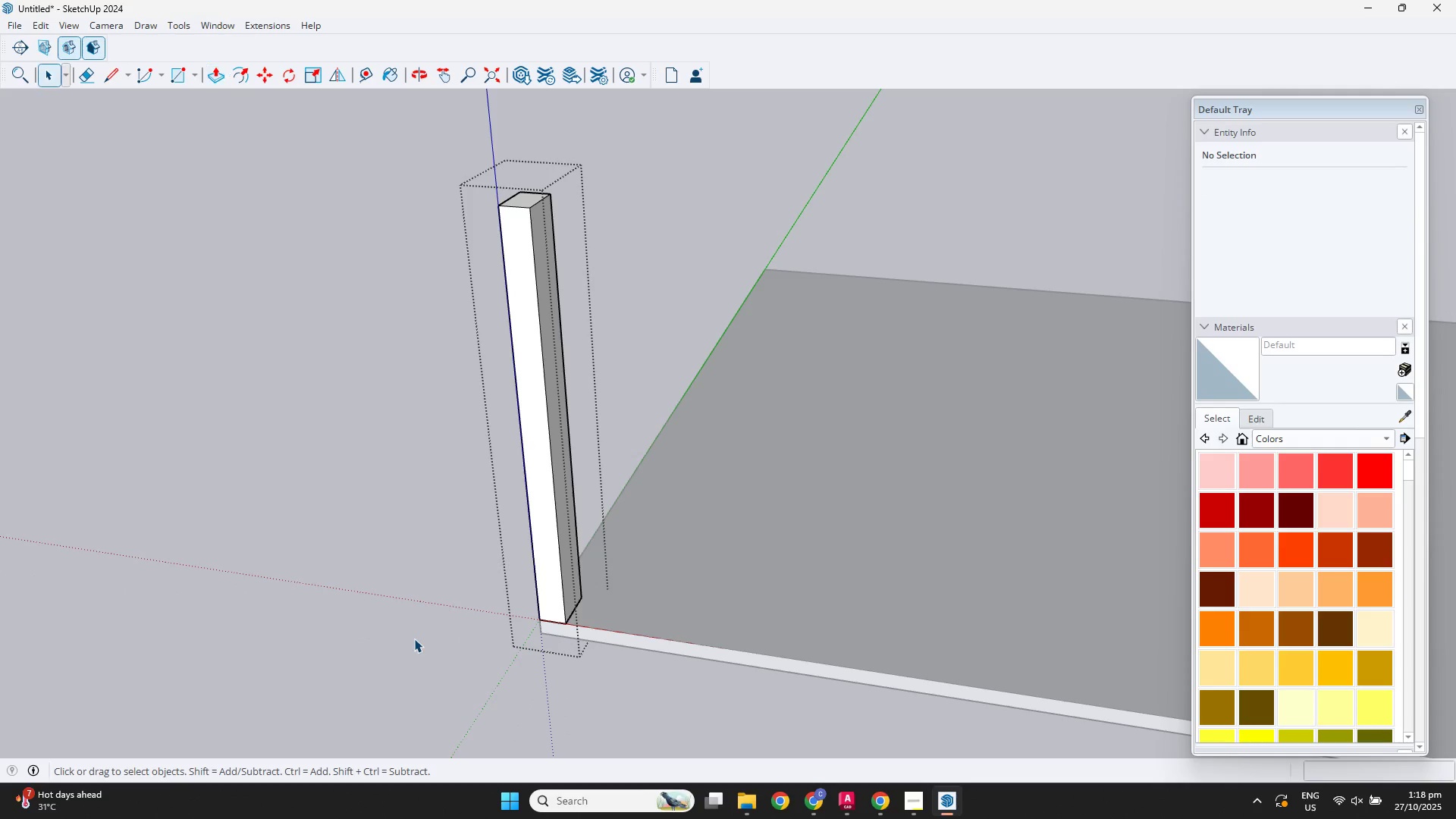 
left_click([414, 639])
 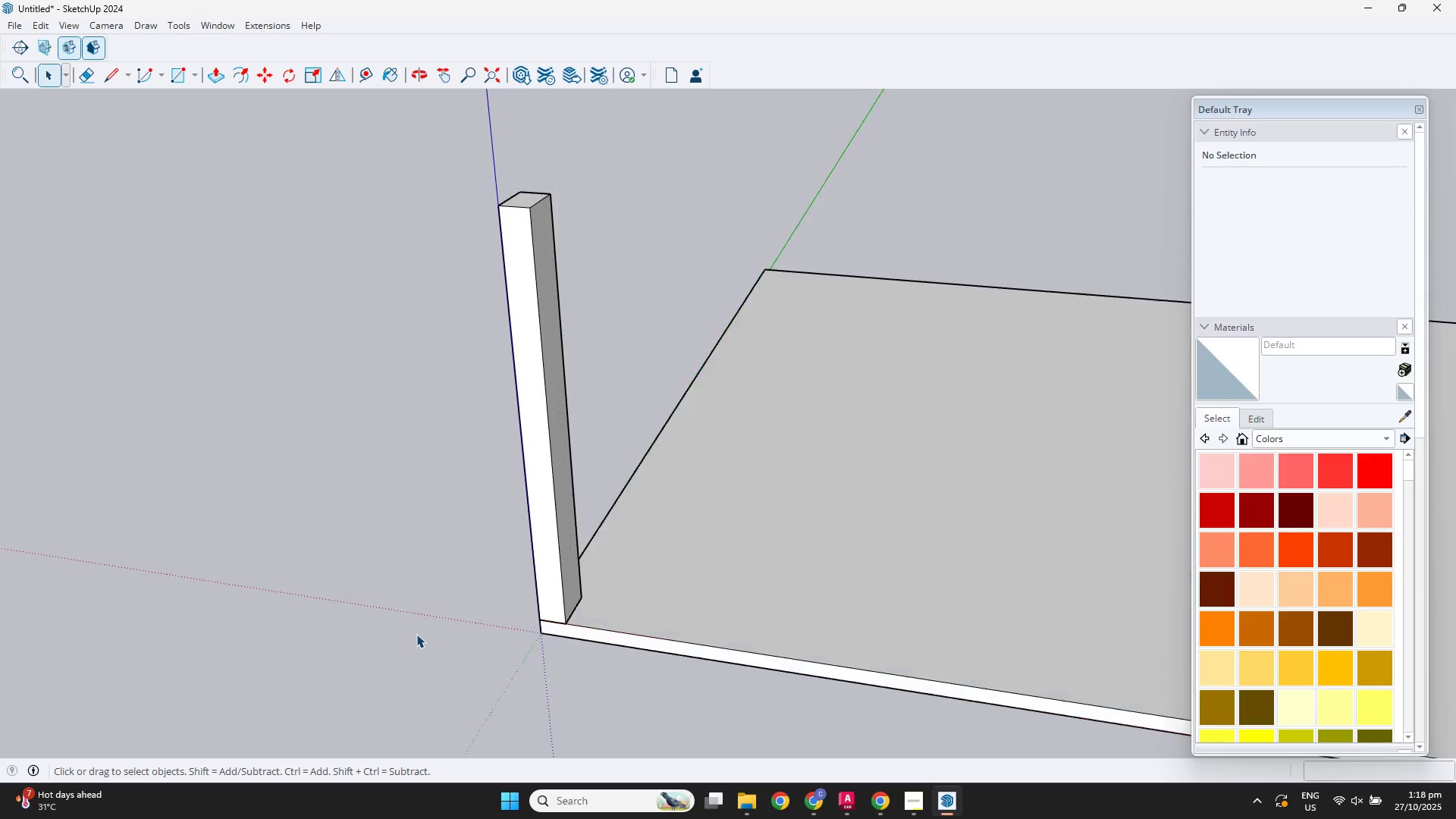 
scroll: coordinate [453, 608], scroll_direction: down, amount: 3.0
 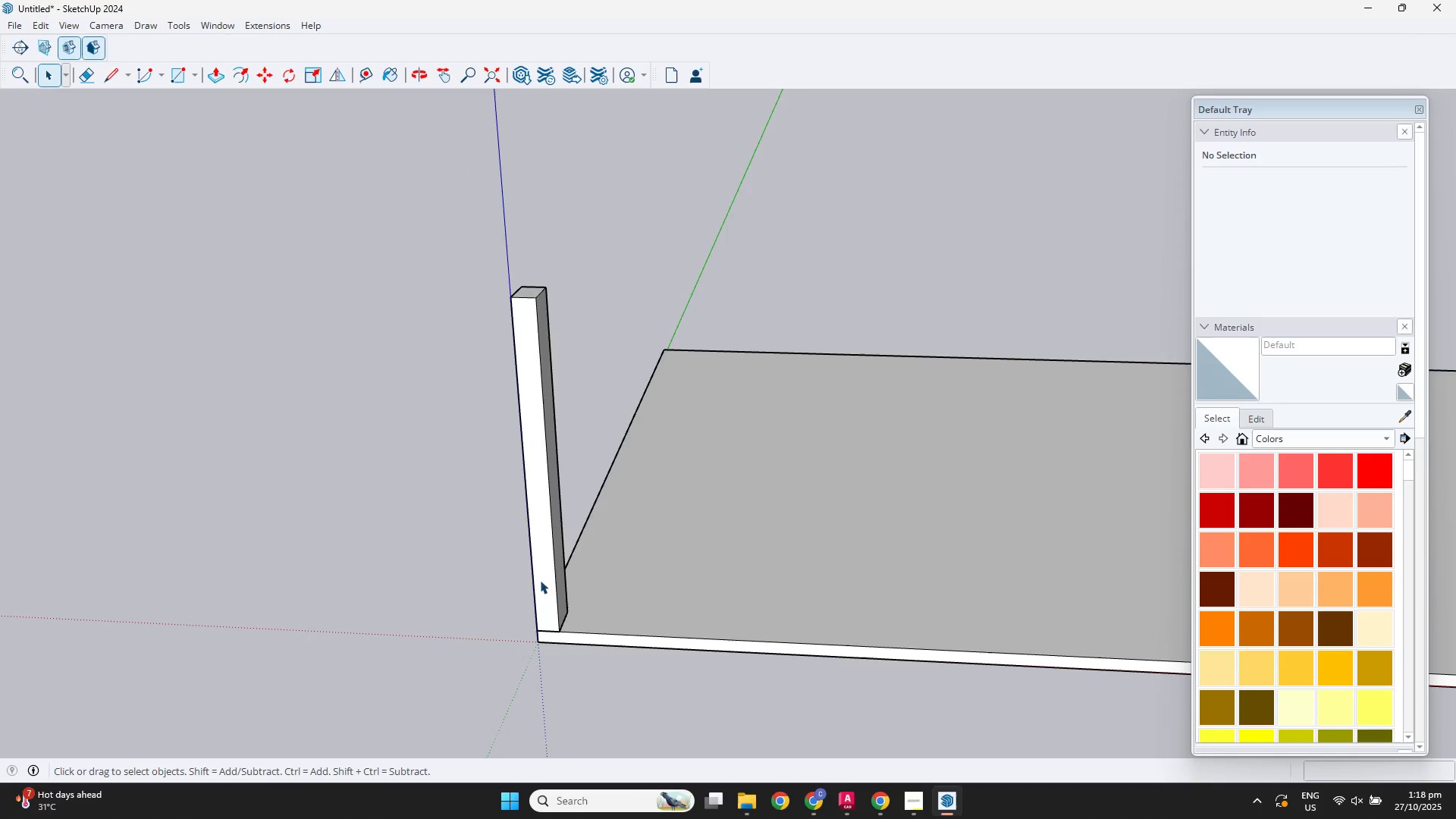 
left_click([534, 585])
 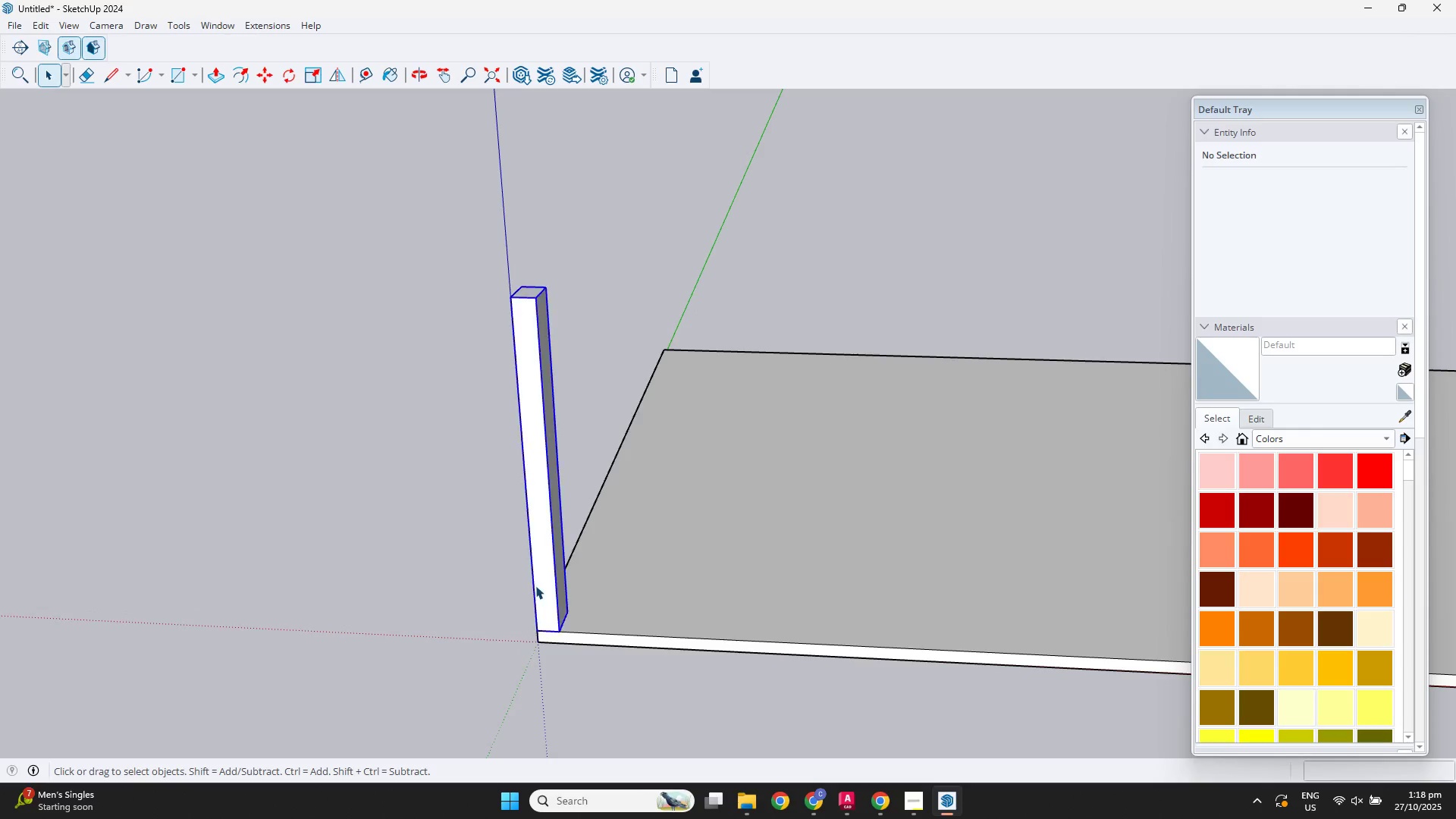 
scroll: coordinate [541, 585], scroll_direction: down, amount: 2.0
 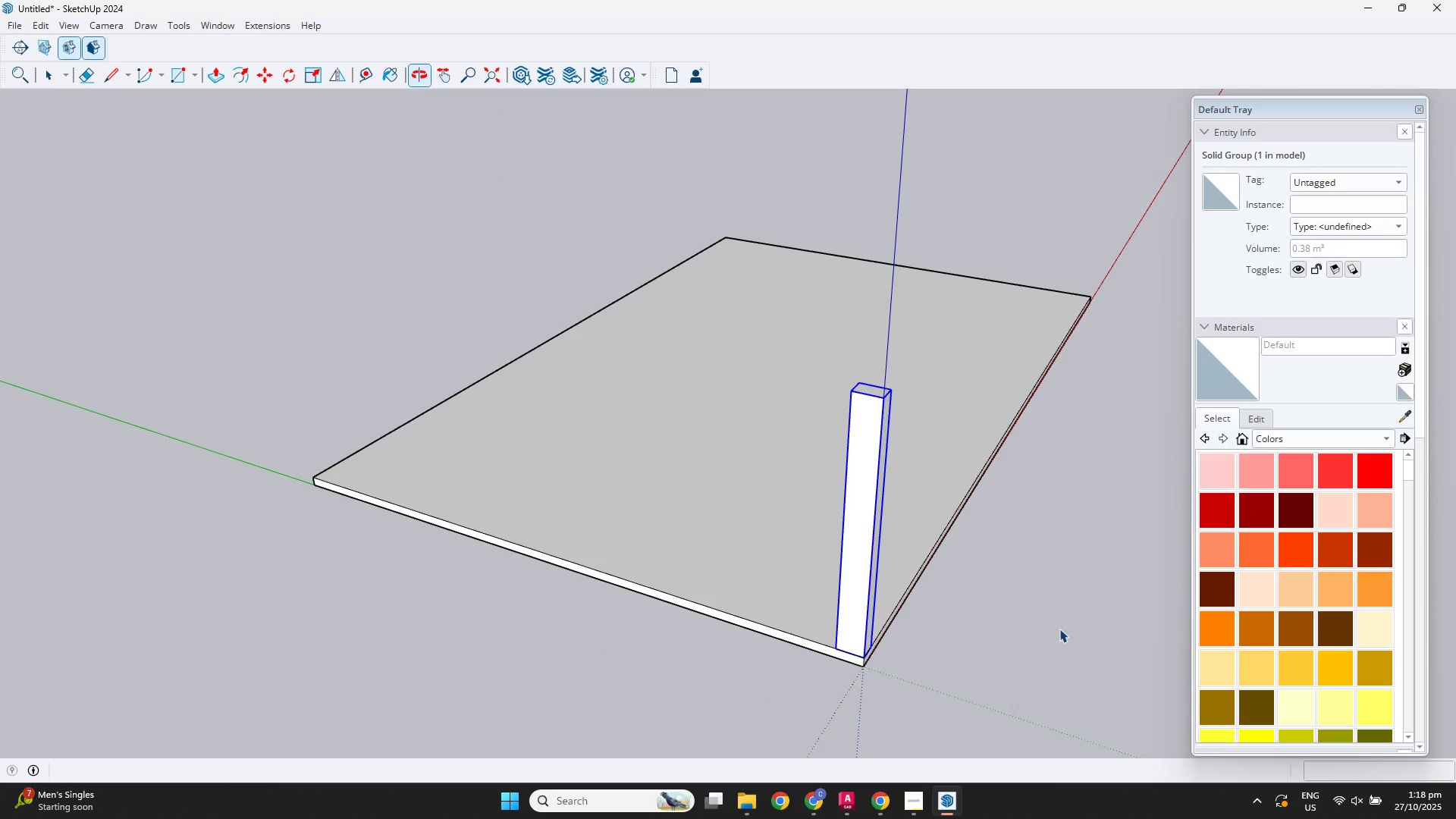 
key(M)
 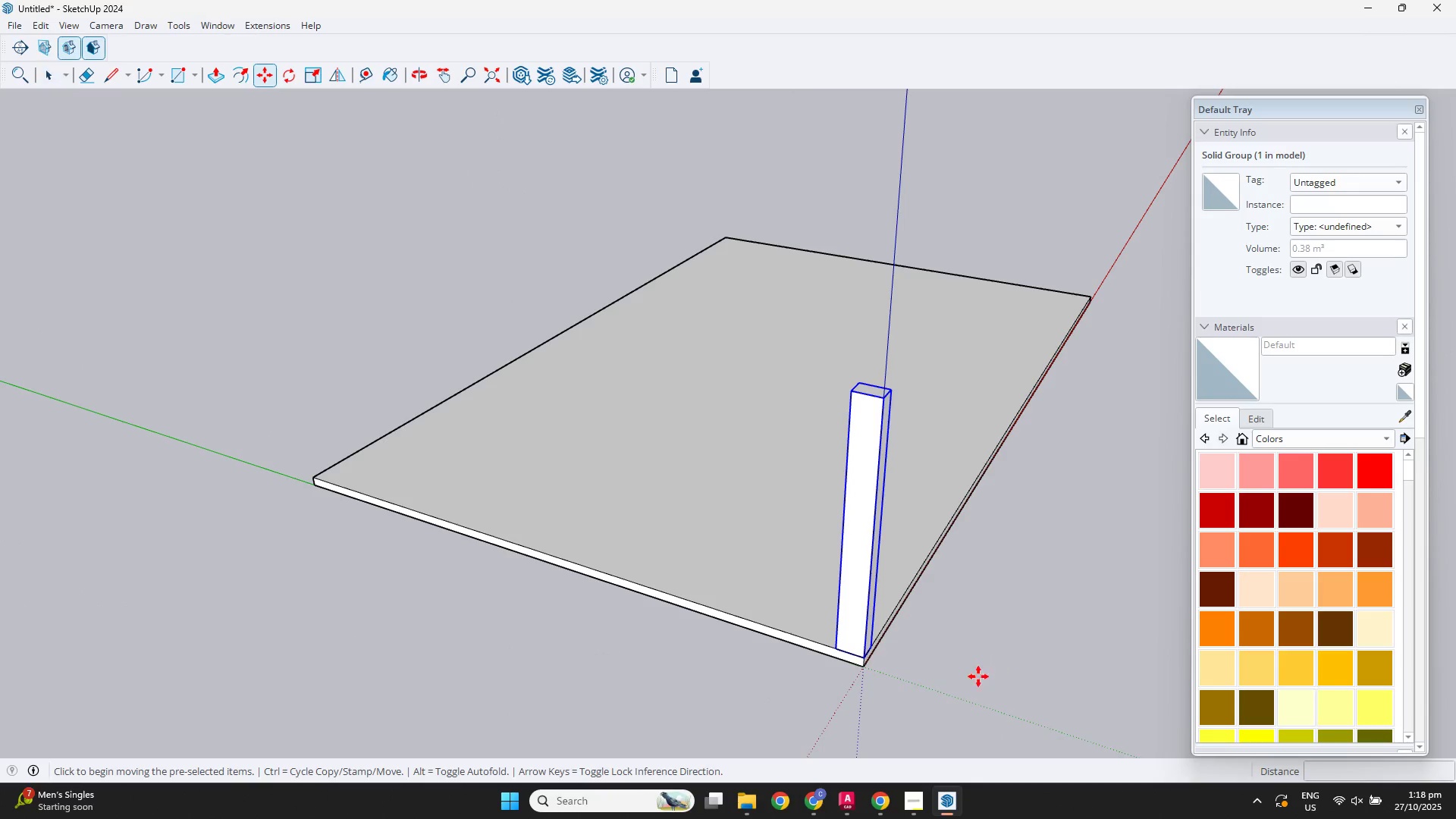 
key(Control+ControlLeft)
 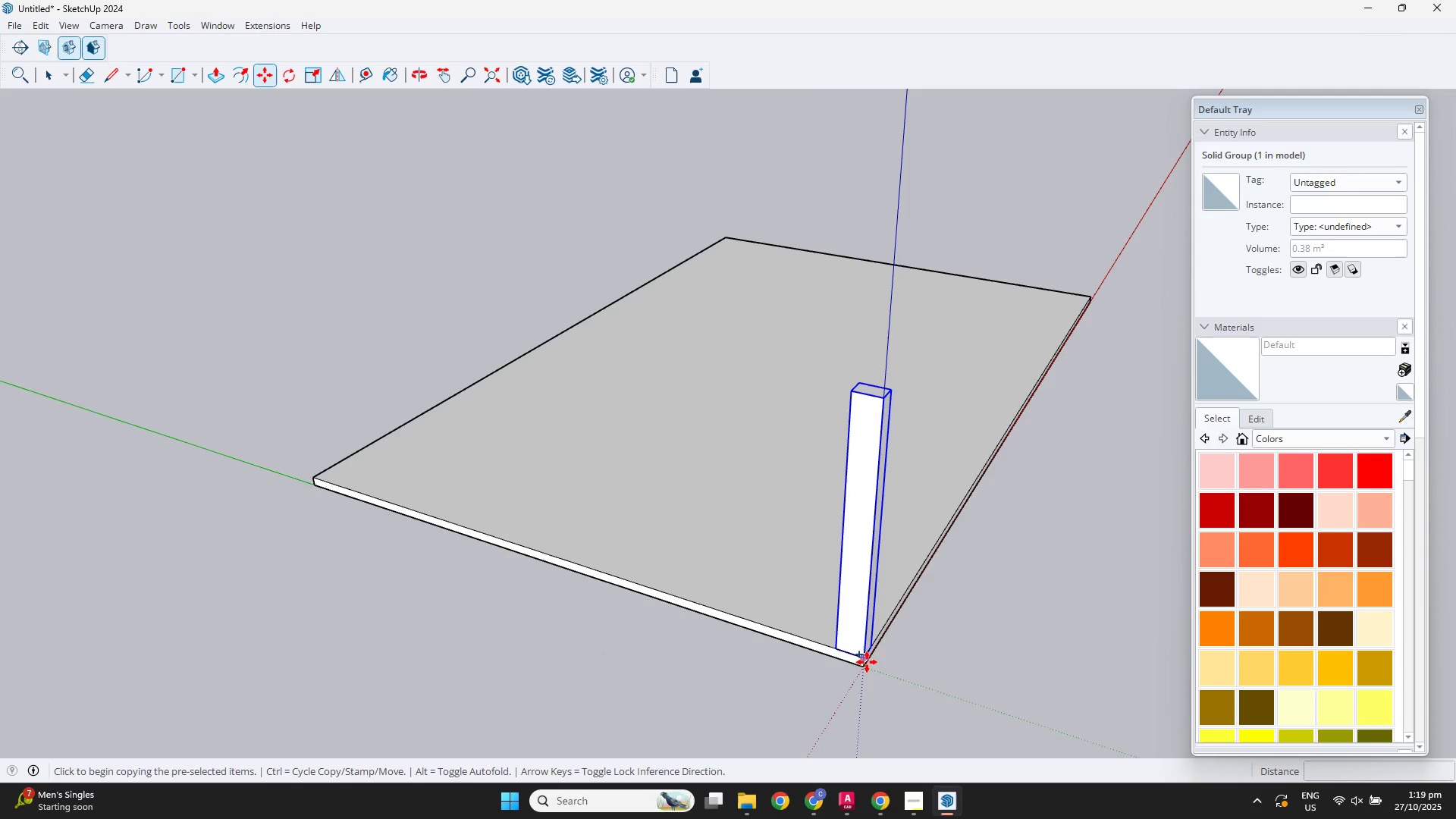 
left_click_drag(start_coordinate=[867, 662], to_coordinate=[832, 651])
 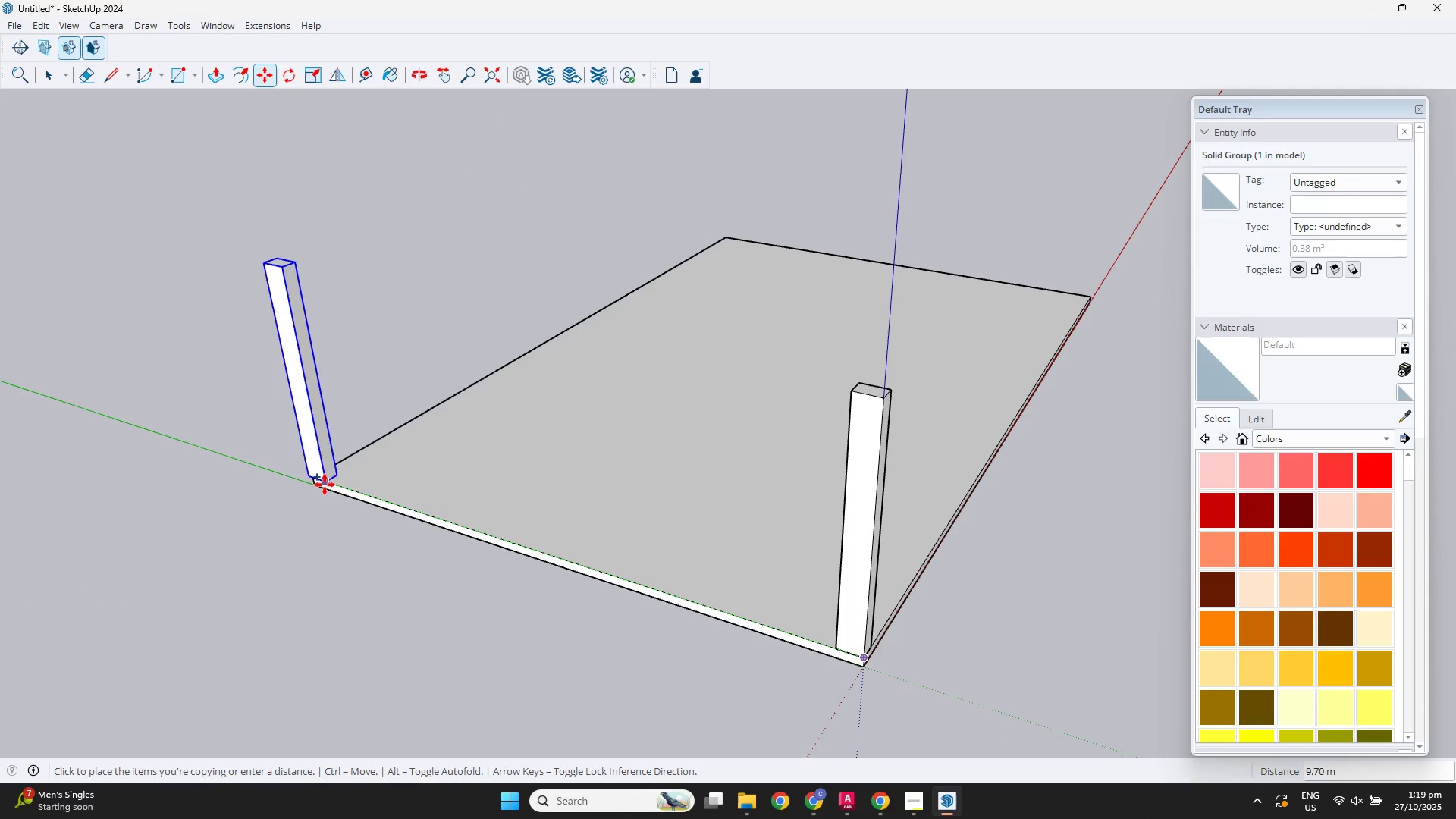 
left_click([334, 485])
 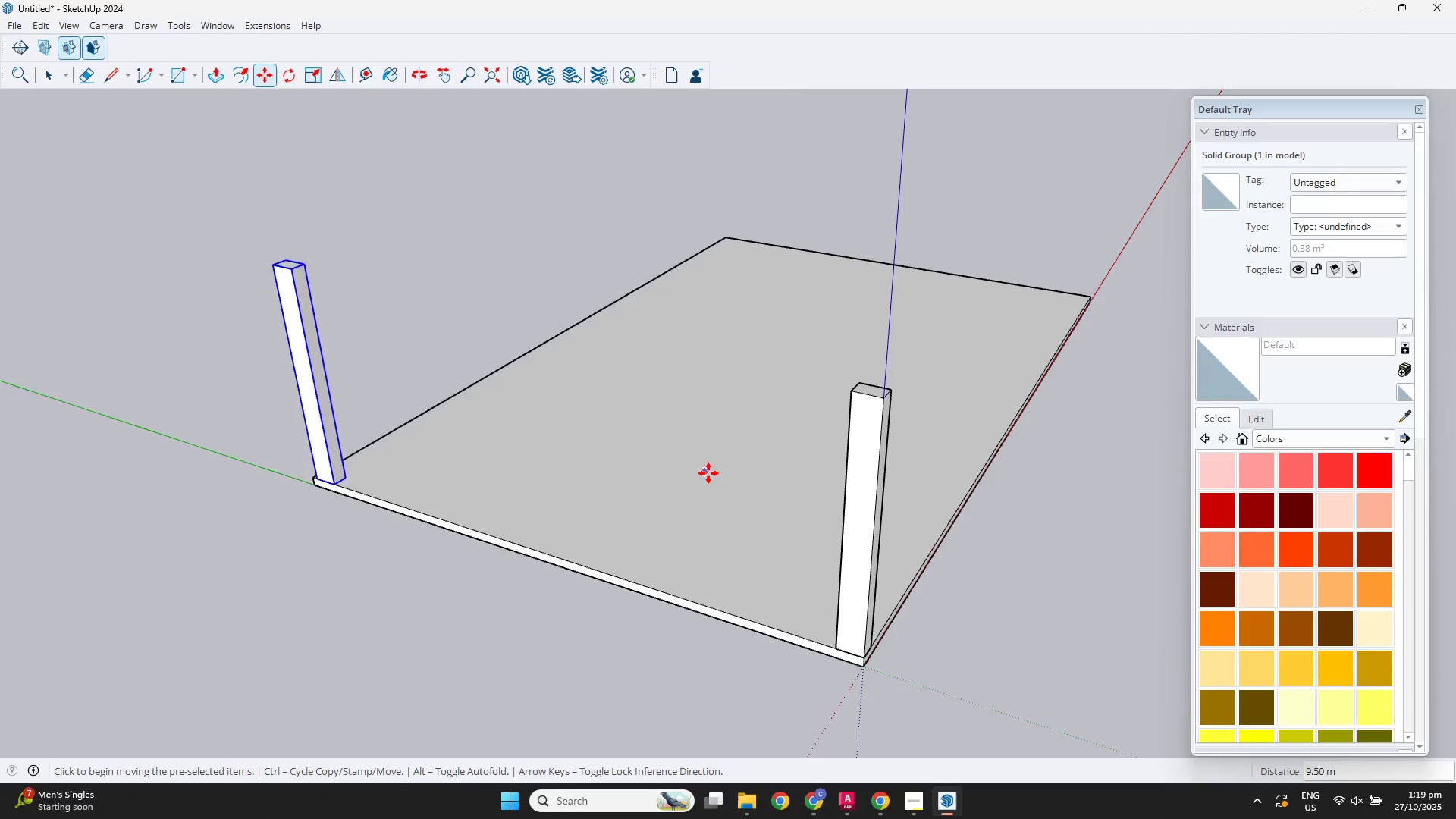 
scroll: coordinate [710, 473], scroll_direction: down, amount: 1.0
 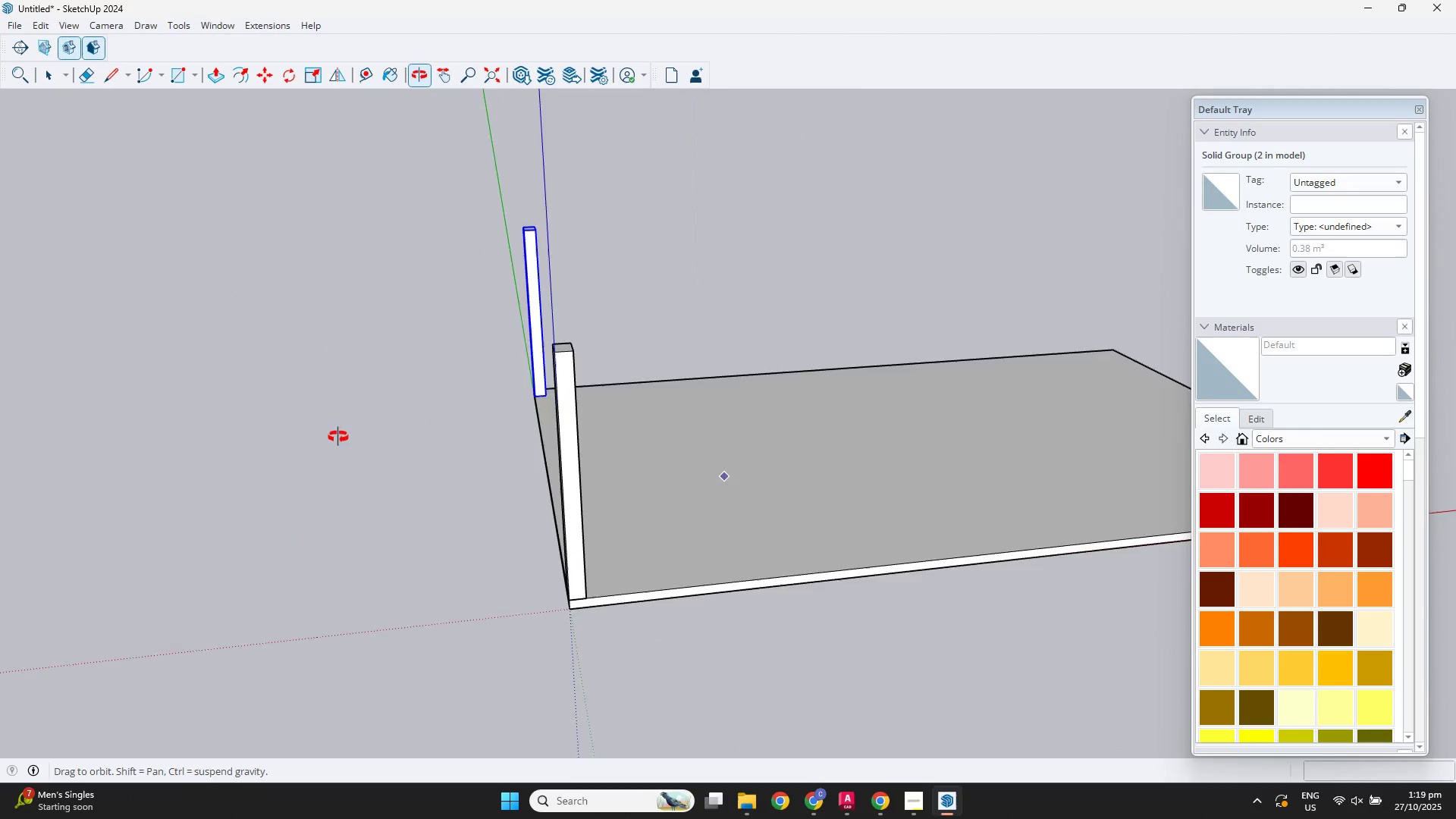 
scroll: coordinate [540, 664], scroll_direction: up, amount: 3.0
 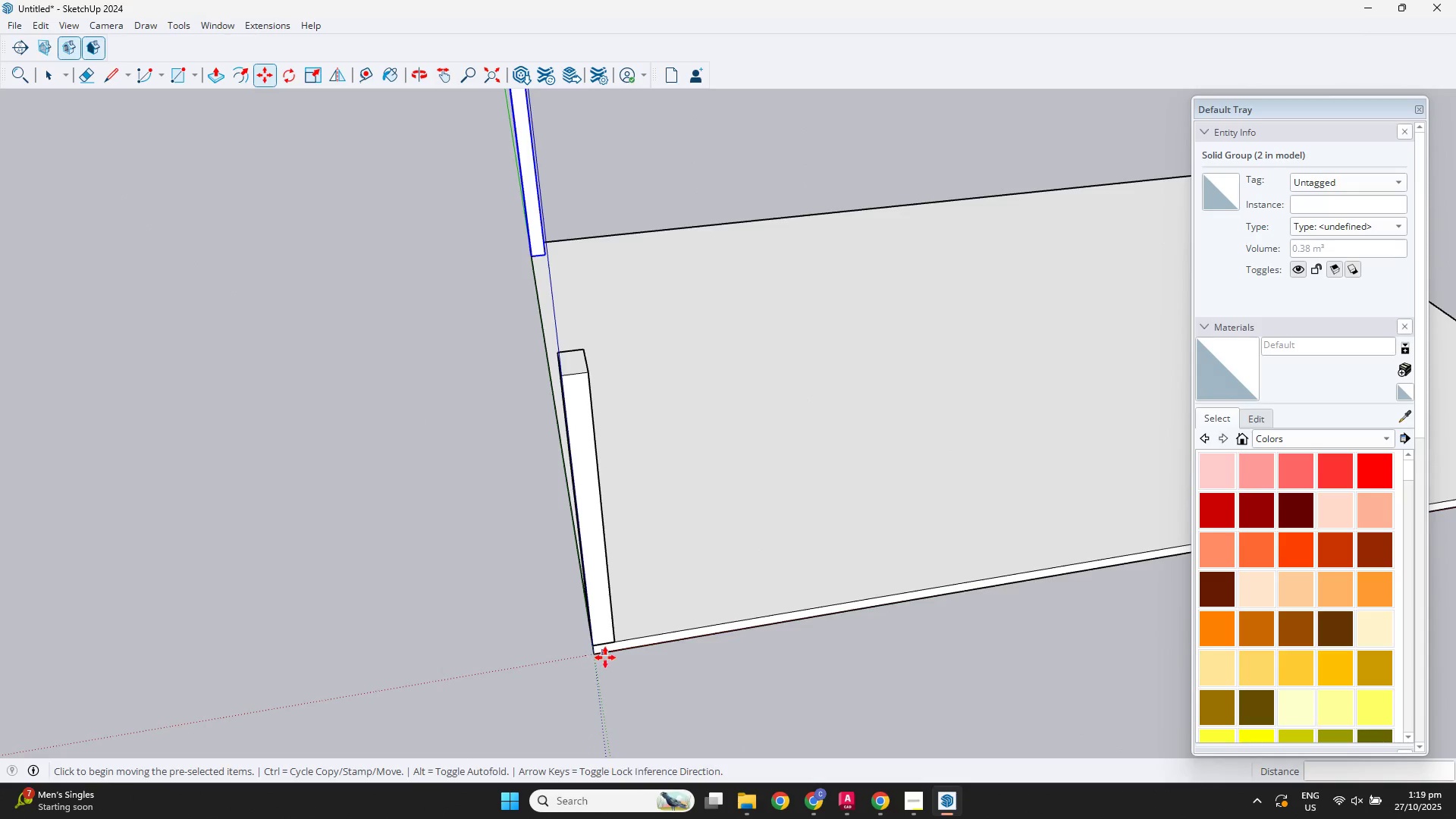 
key(Space)
 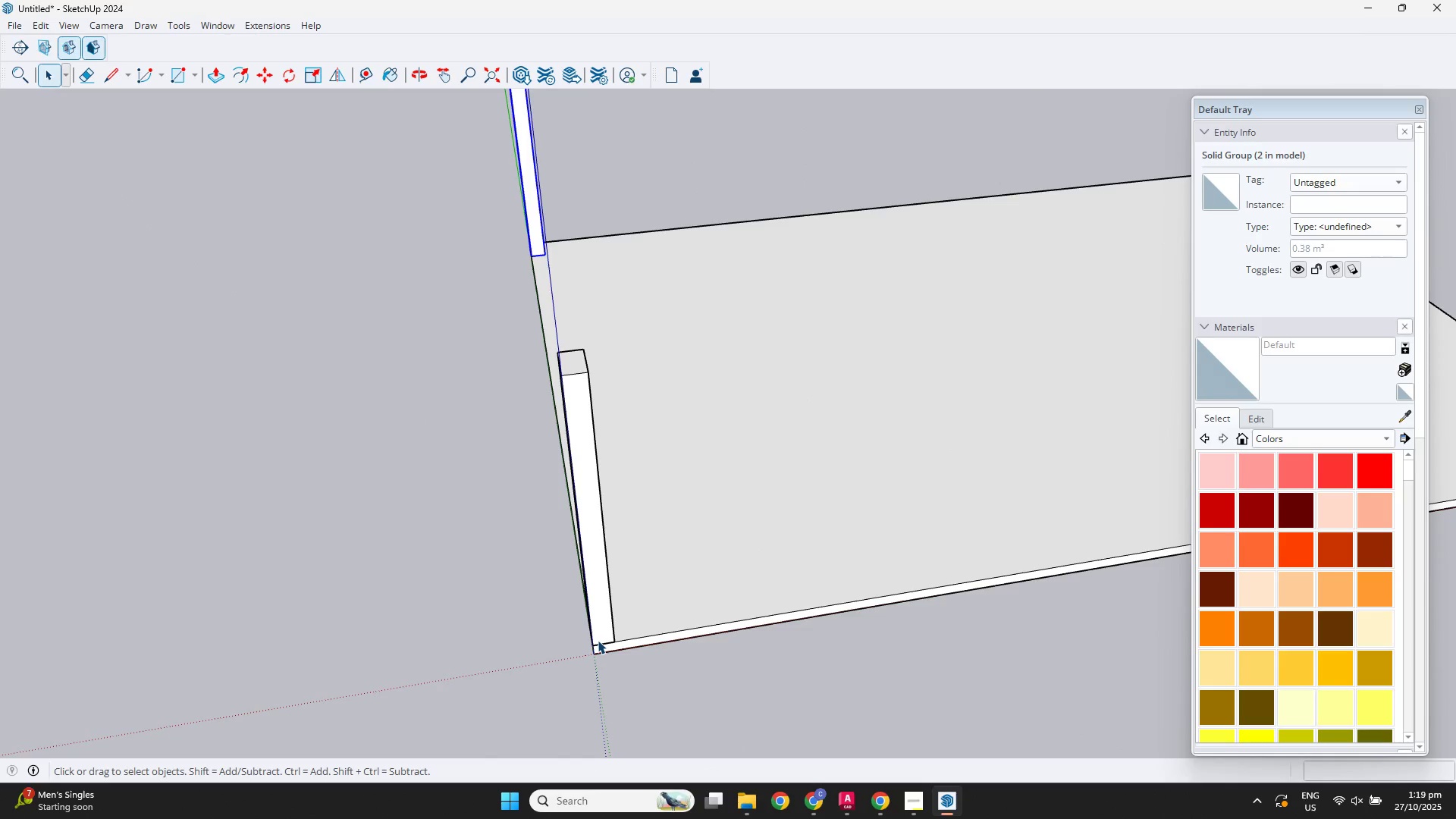 
left_click([598, 640])
 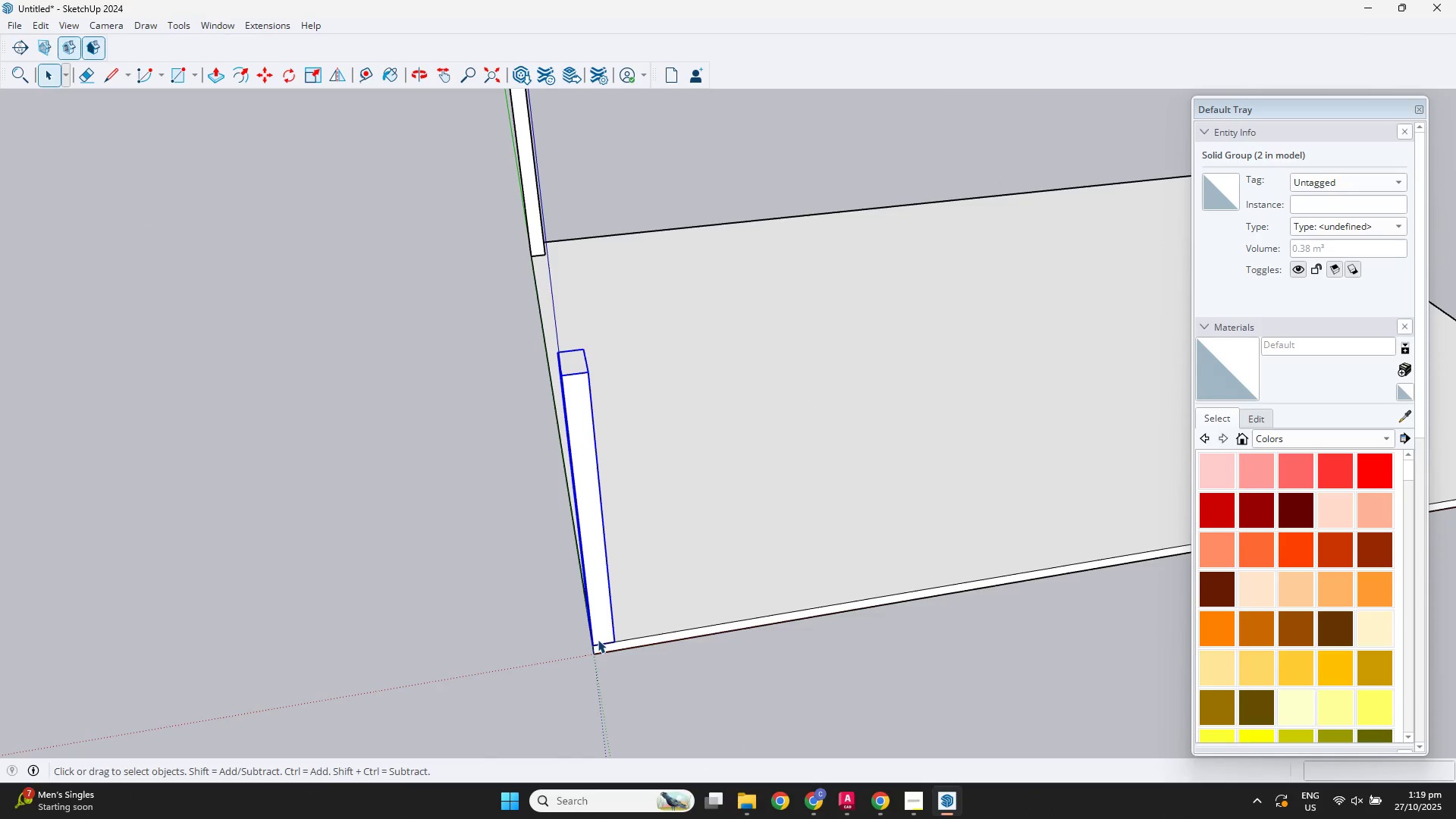 
key(M)
 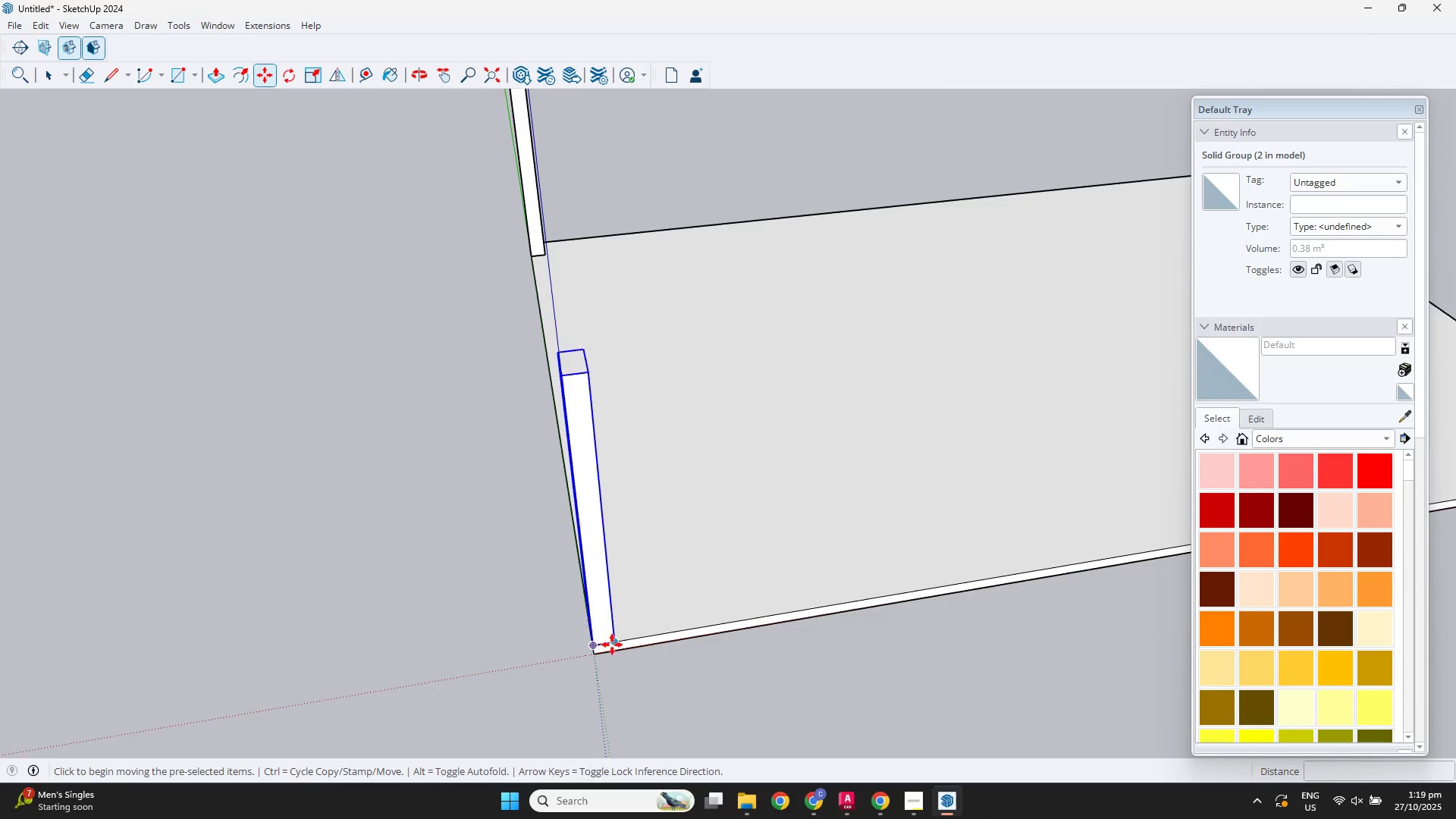 
key(Control+ControlLeft)
 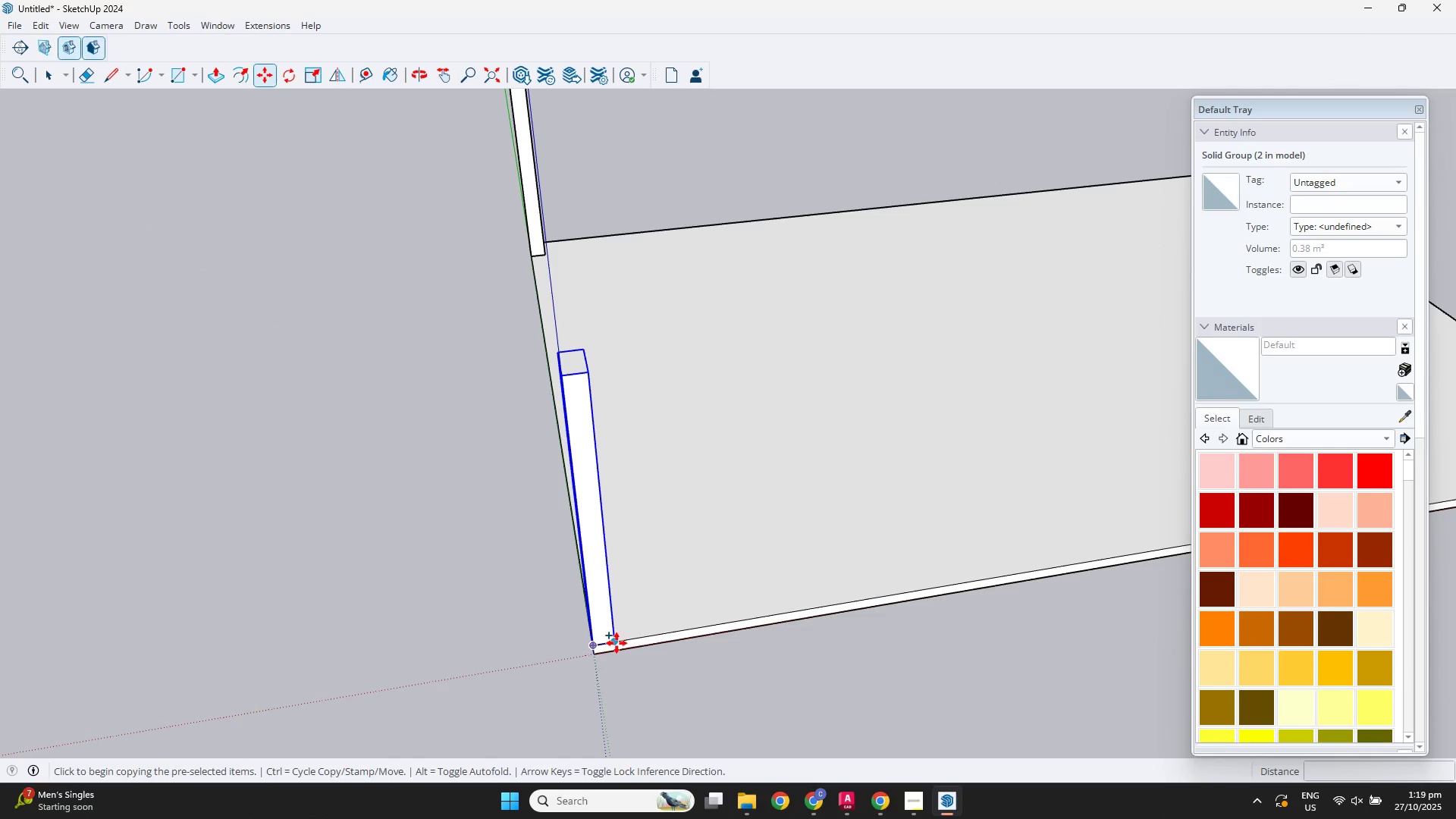 
scroll: coordinate [967, 548], scroll_direction: down, amount: 2.0
 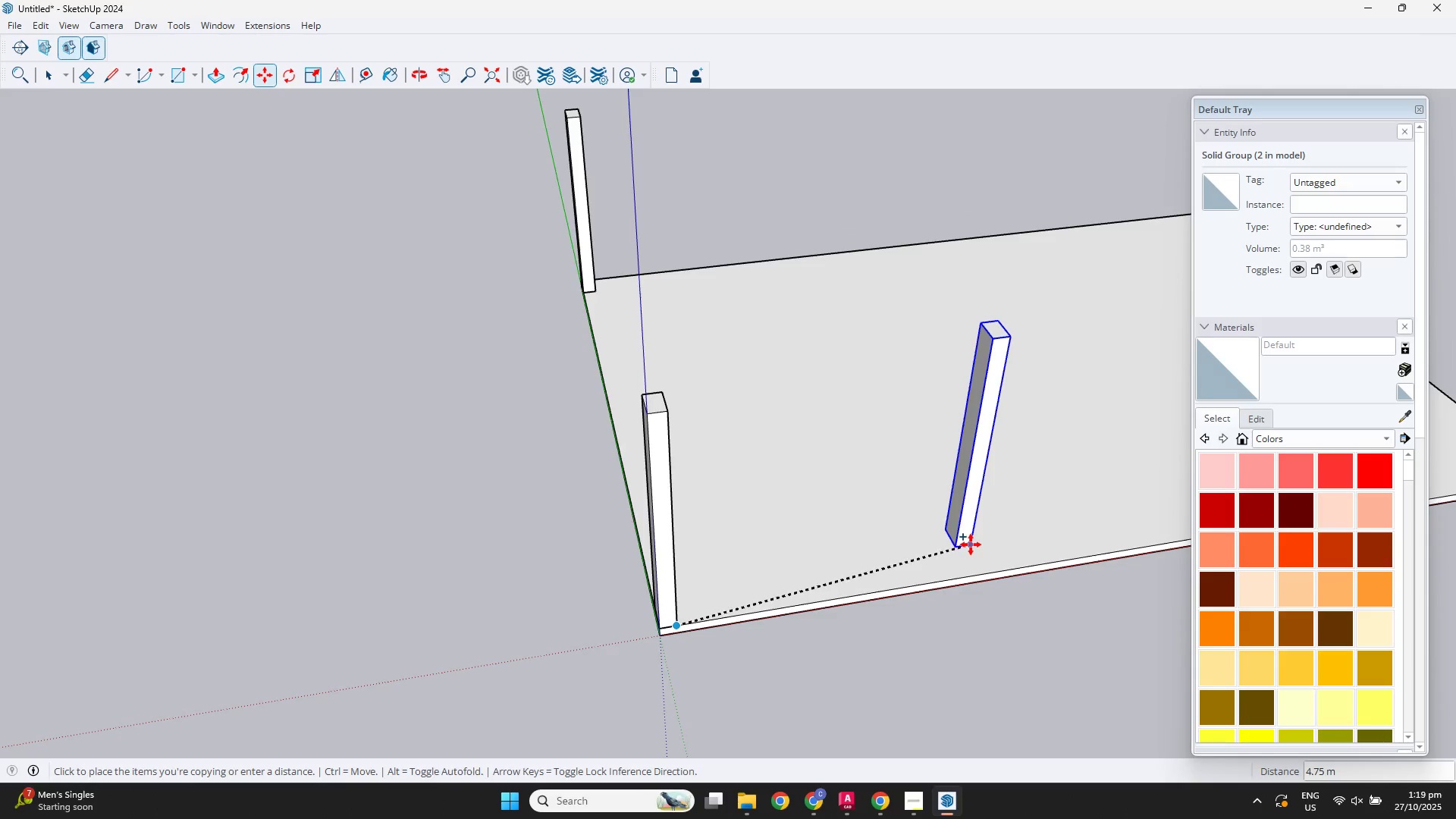 
hold_key(key=ShiftLeft, duration=0.41)
 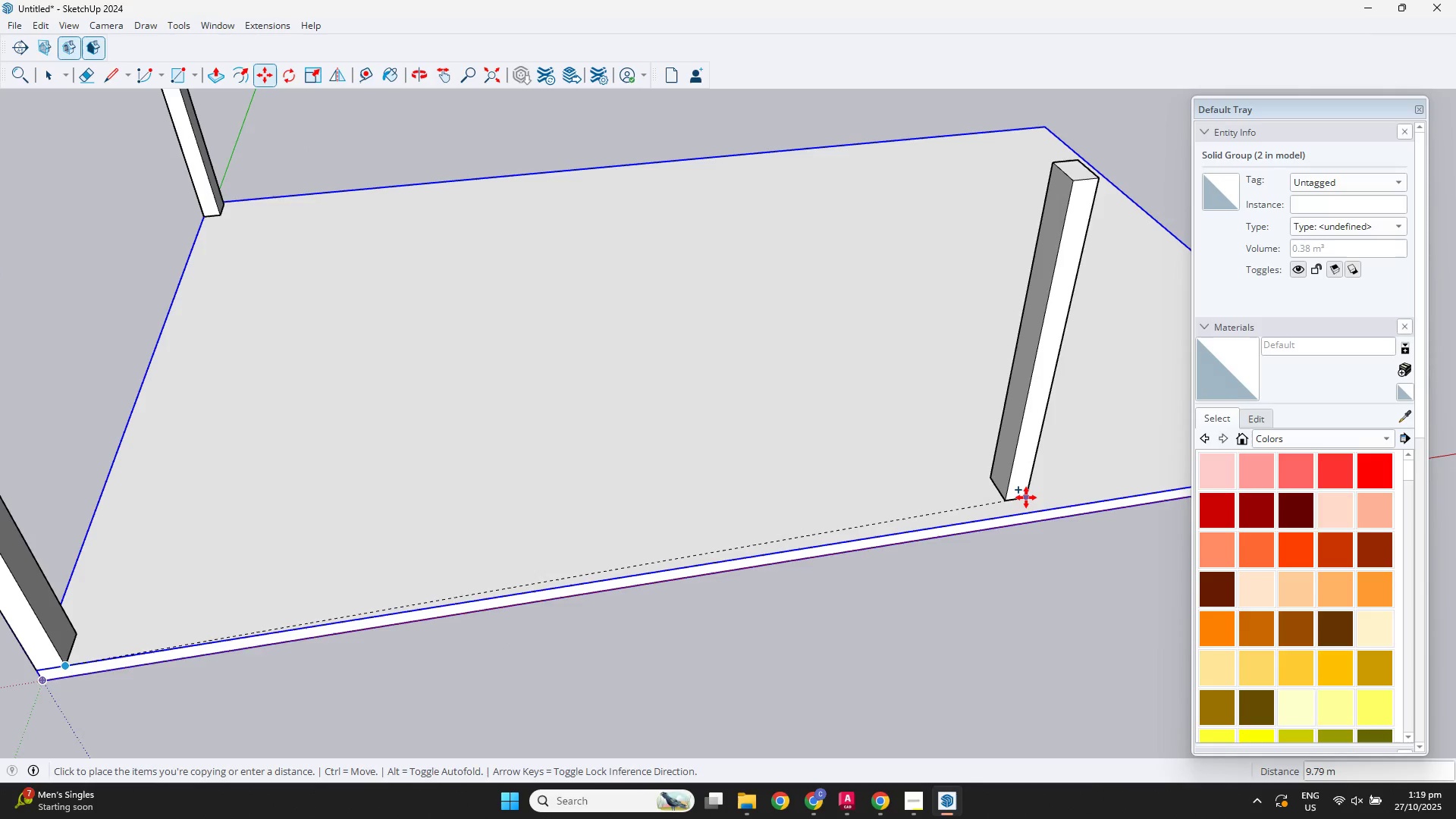 
key(Shift+ShiftLeft)
 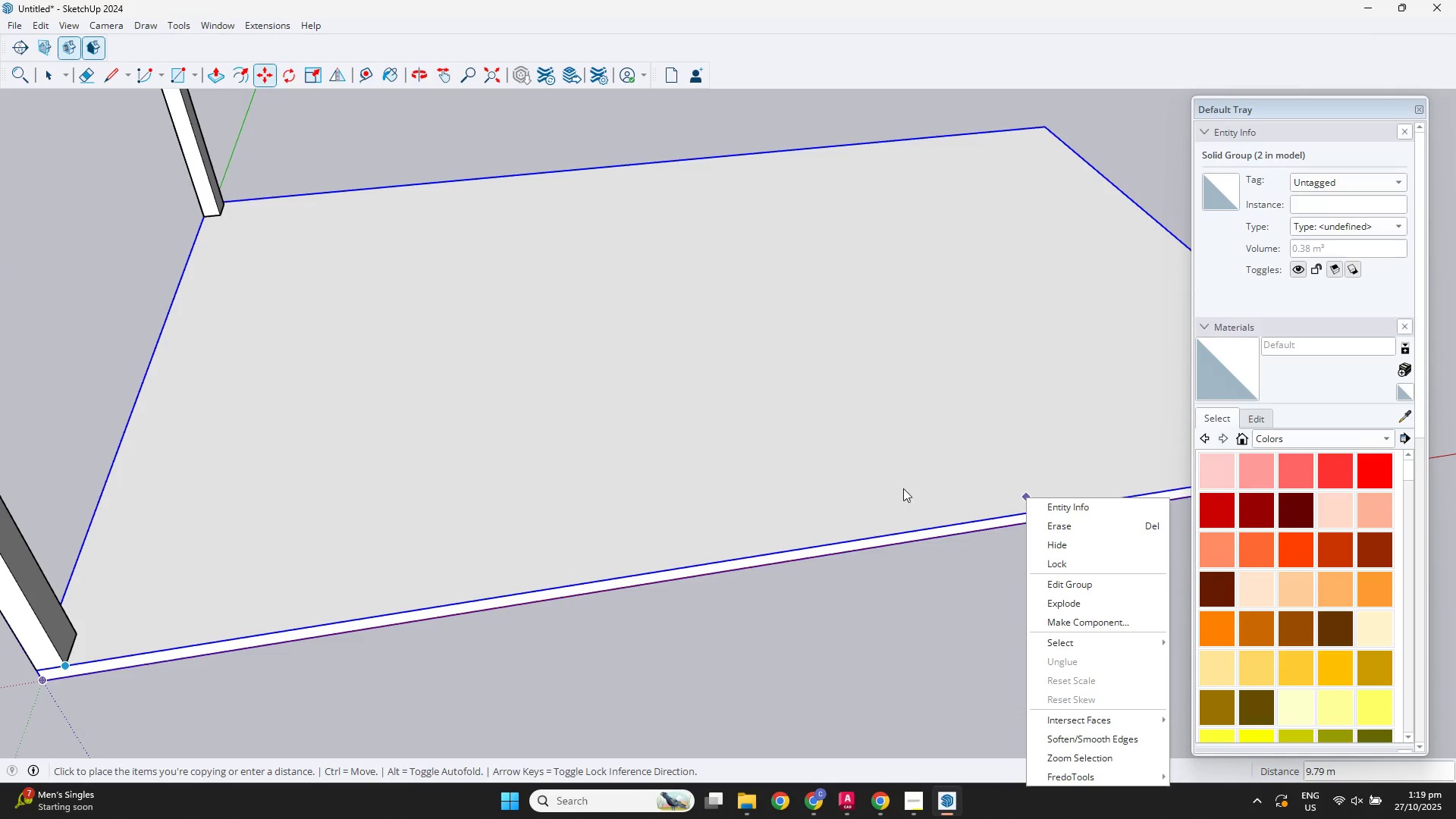 
scroll: coordinate [962, 474], scroll_direction: down, amount: 2.0
 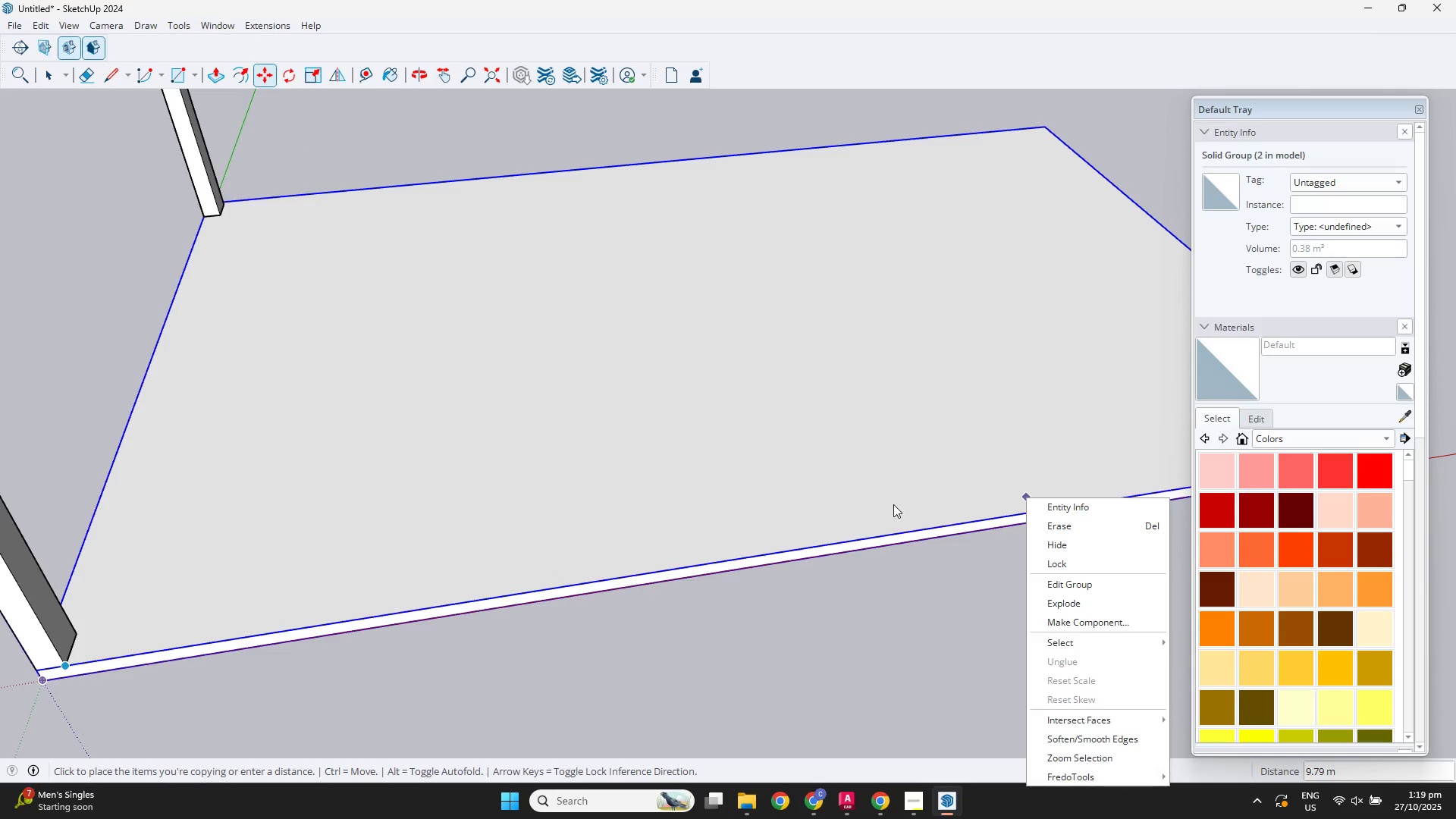 
left_click([891, 507])
 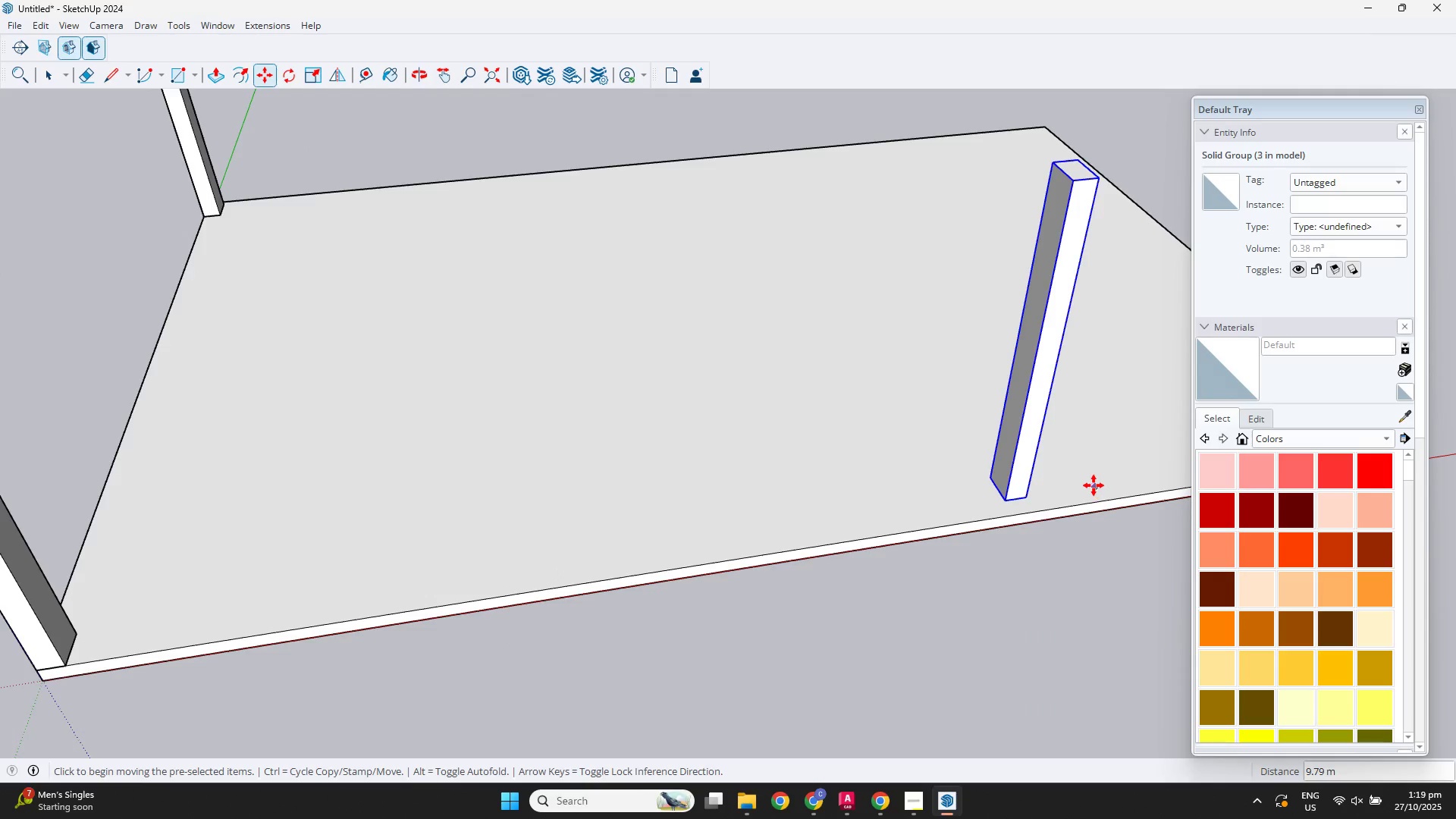 
scroll: coordinate [1084, 485], scroll_direction: down, amount: 1.0
 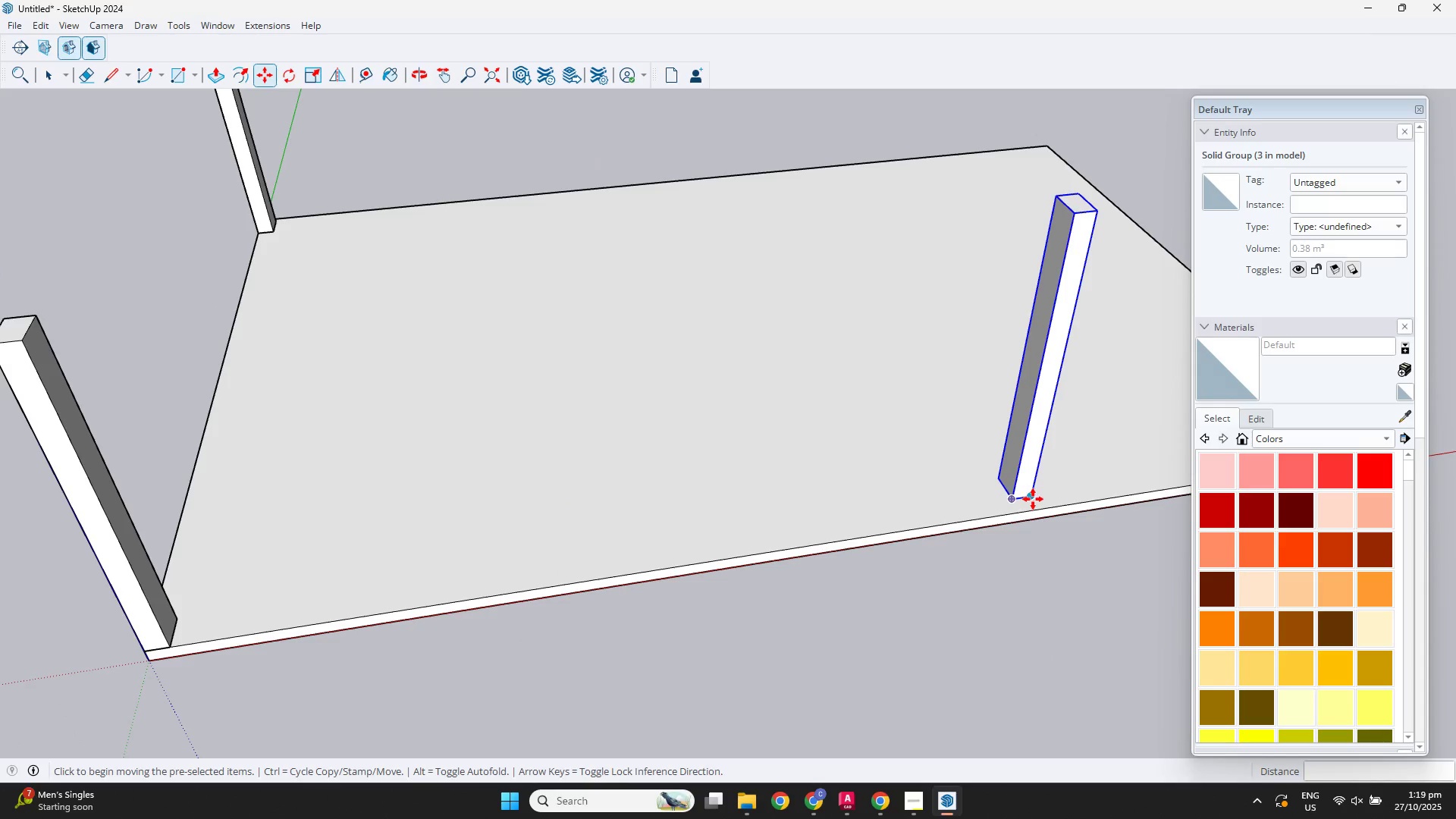 
left_click([1033, 499])
 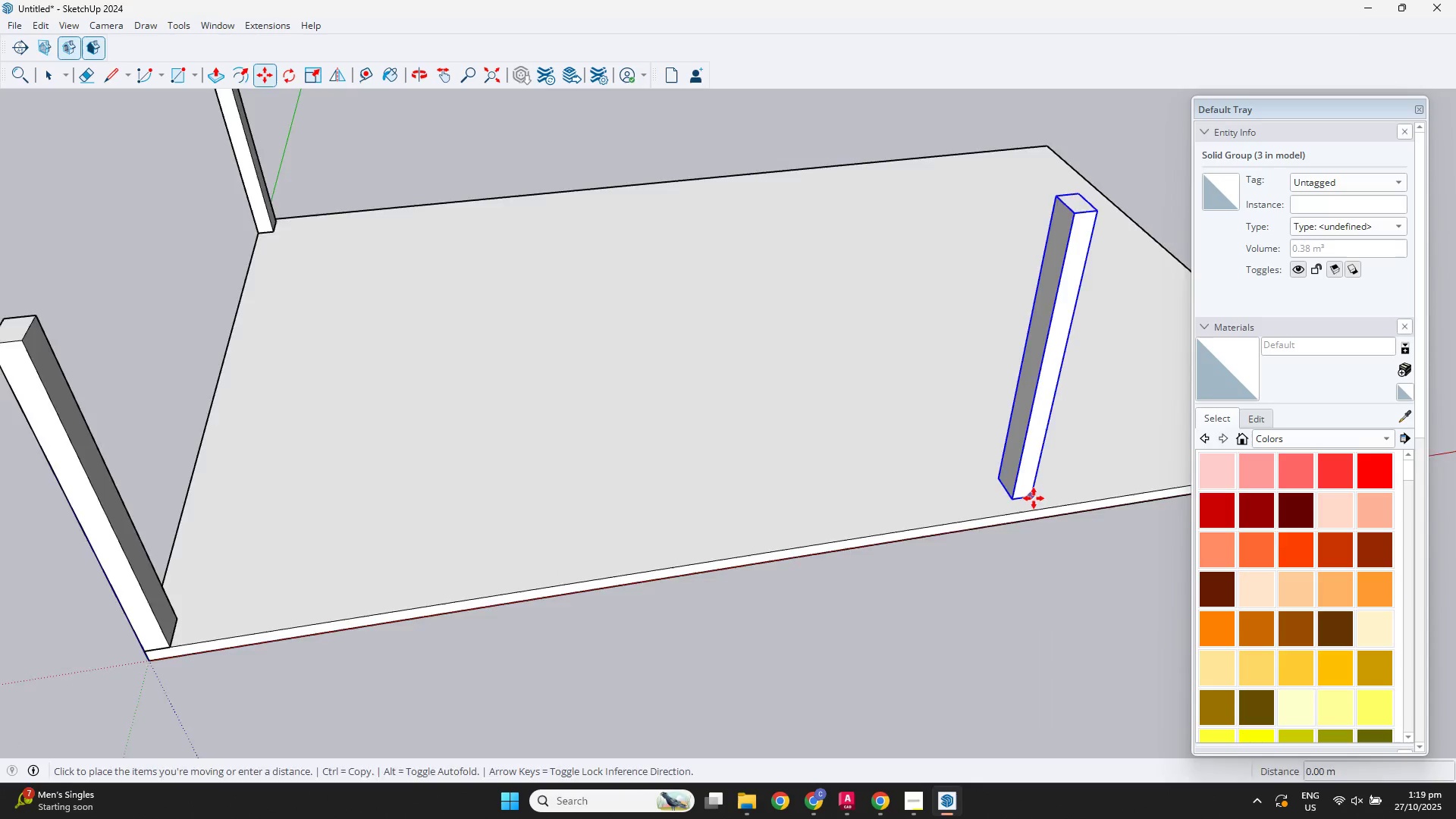 
hold_key(key=ShiftLeft, duration=0.36)
 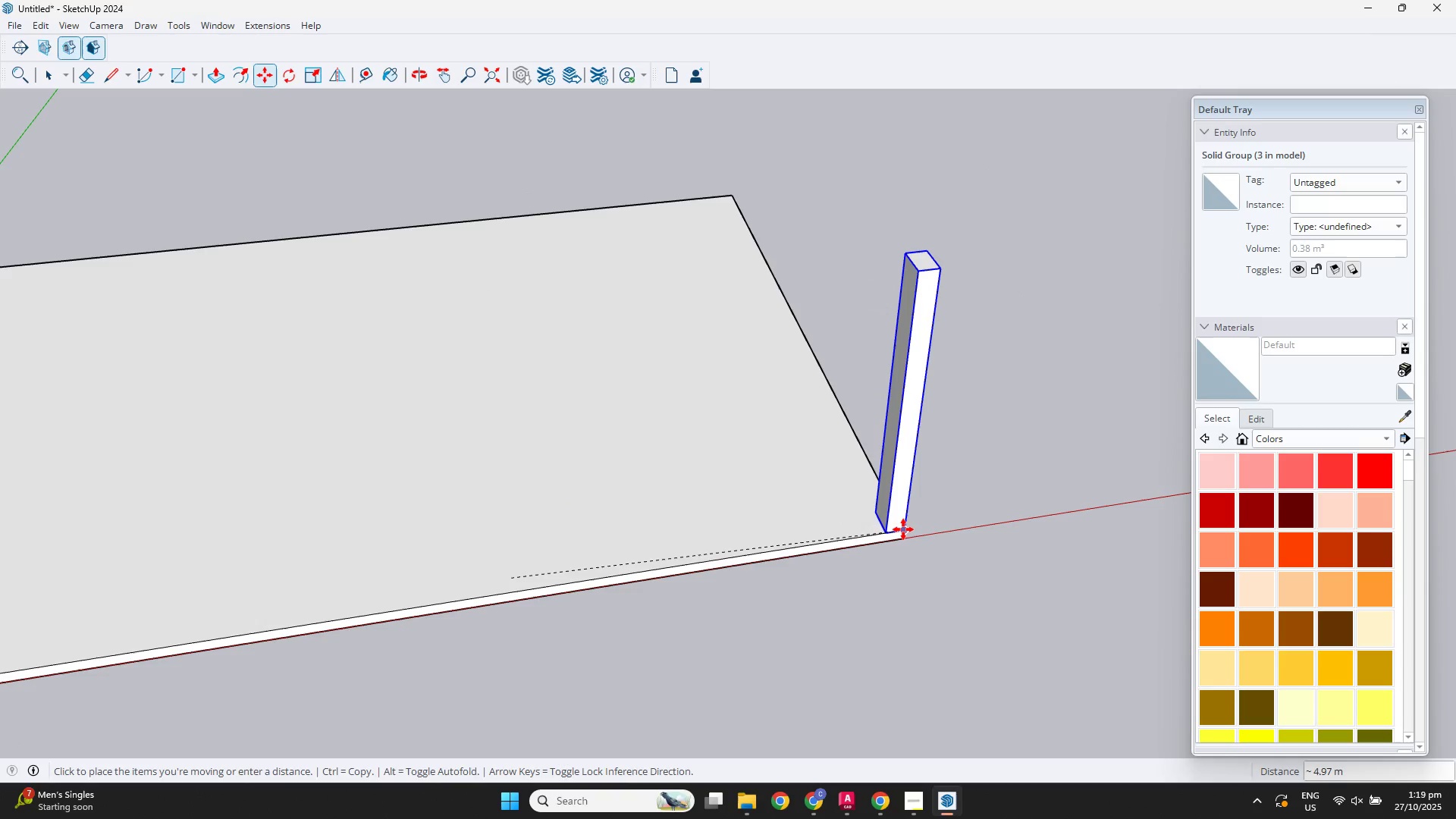 
left_click([903, 531])
 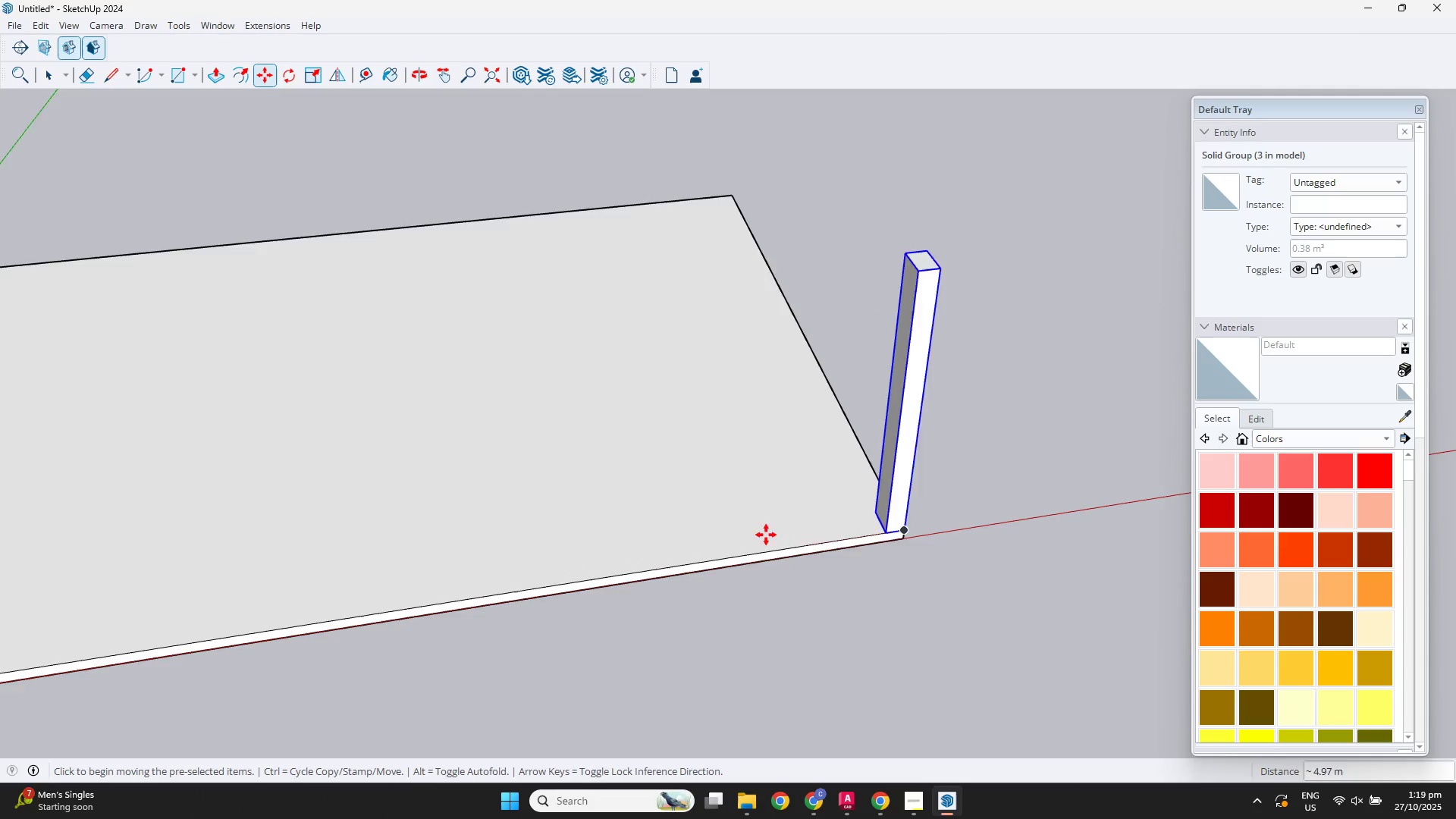 
scroll: coordinate [594, 541], scroll_direction: down, amount: 4.0
 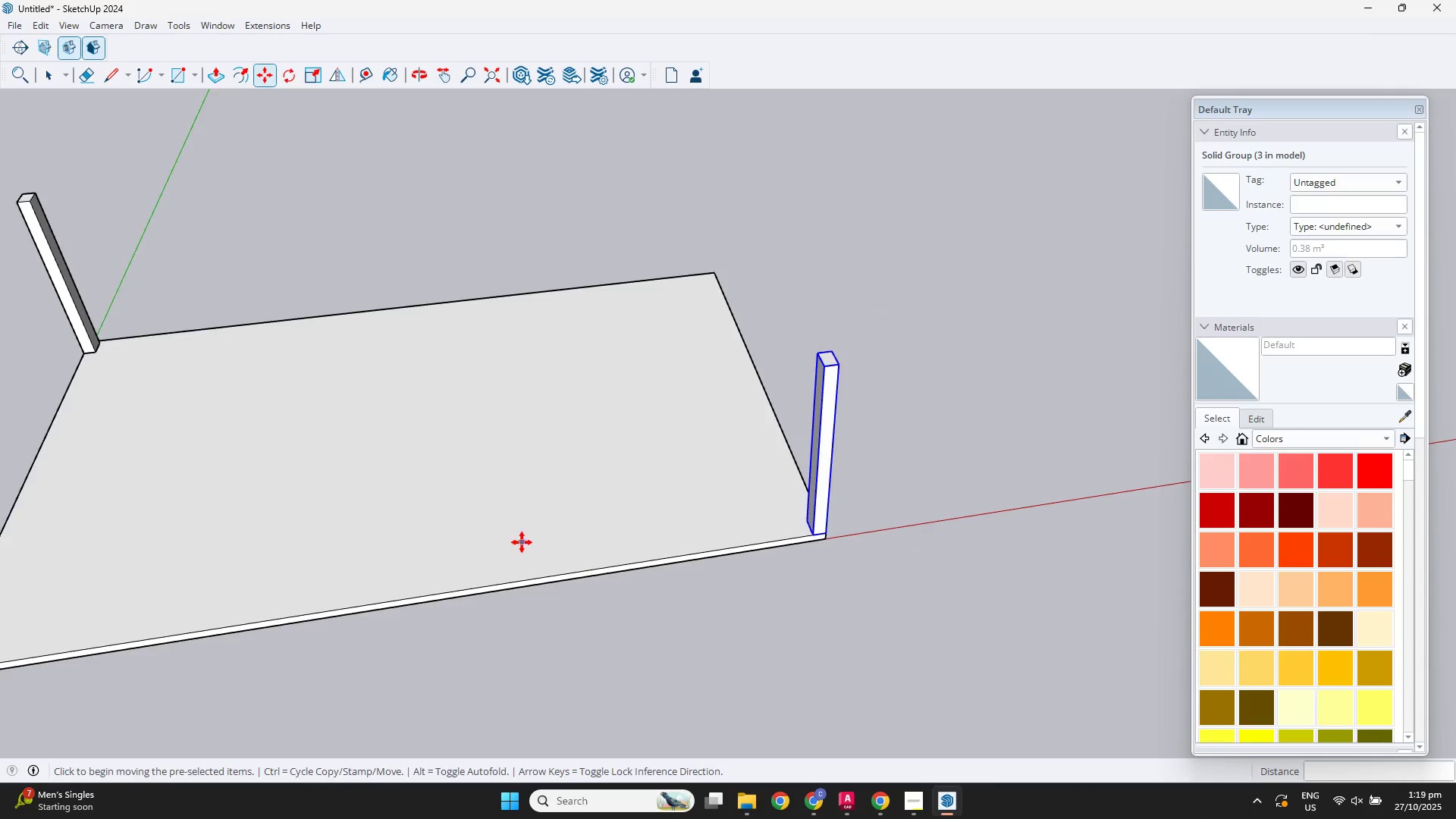 
key(Shift+ShiftLeft)
 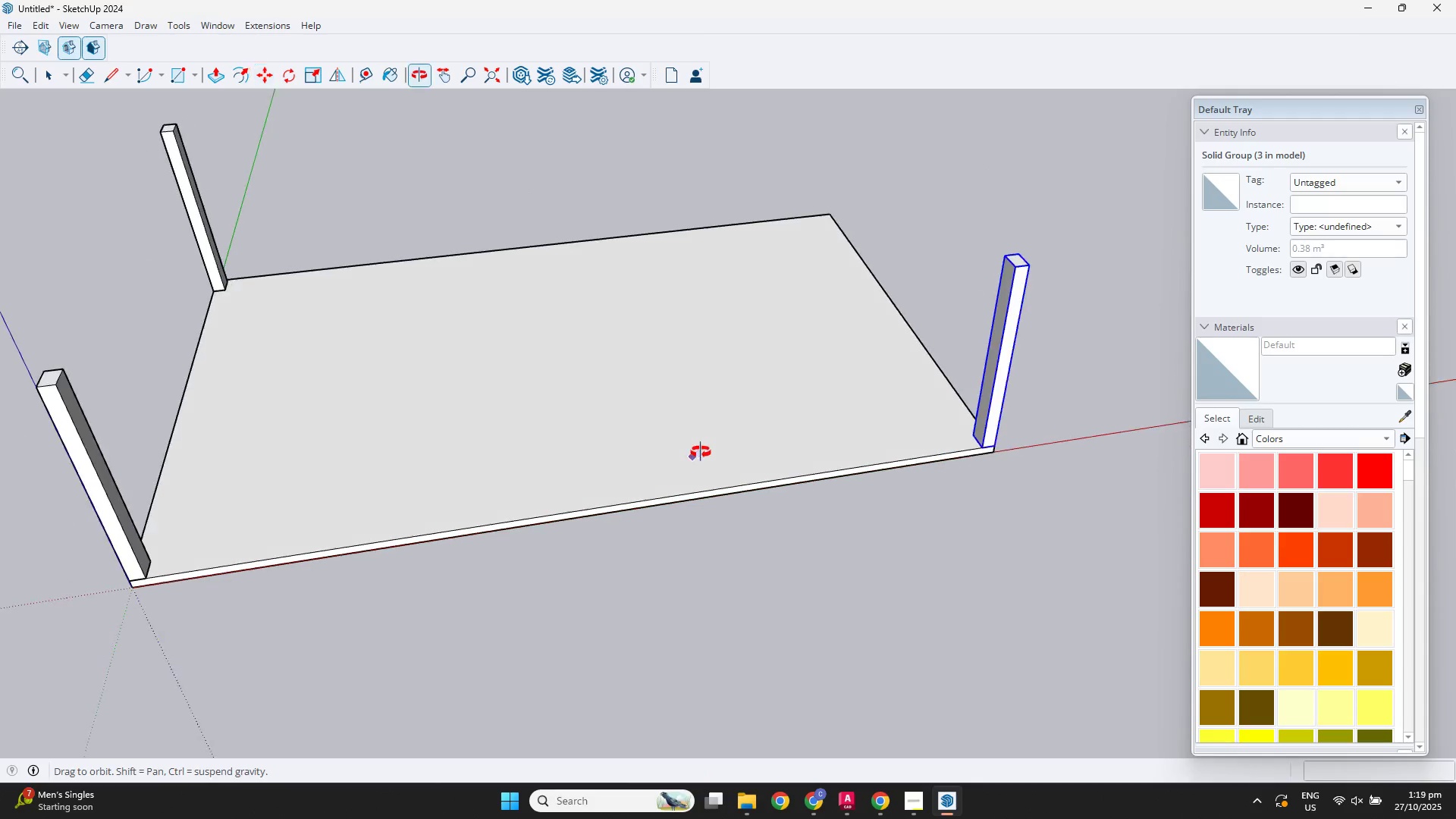 
key(Space)
 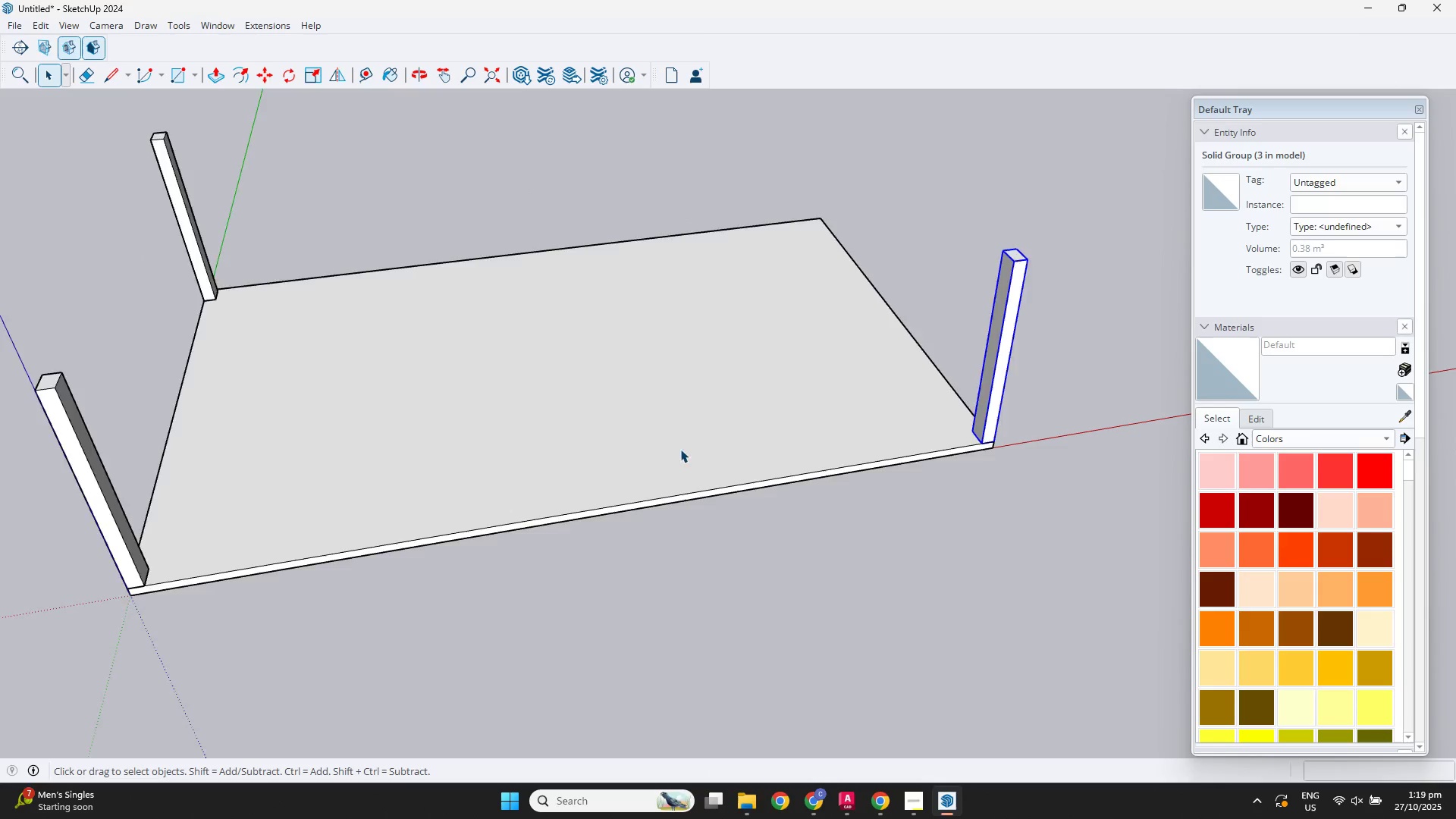 
scroll: coordinate [598, 466], scroll_direction: down, amount: 3.0
 